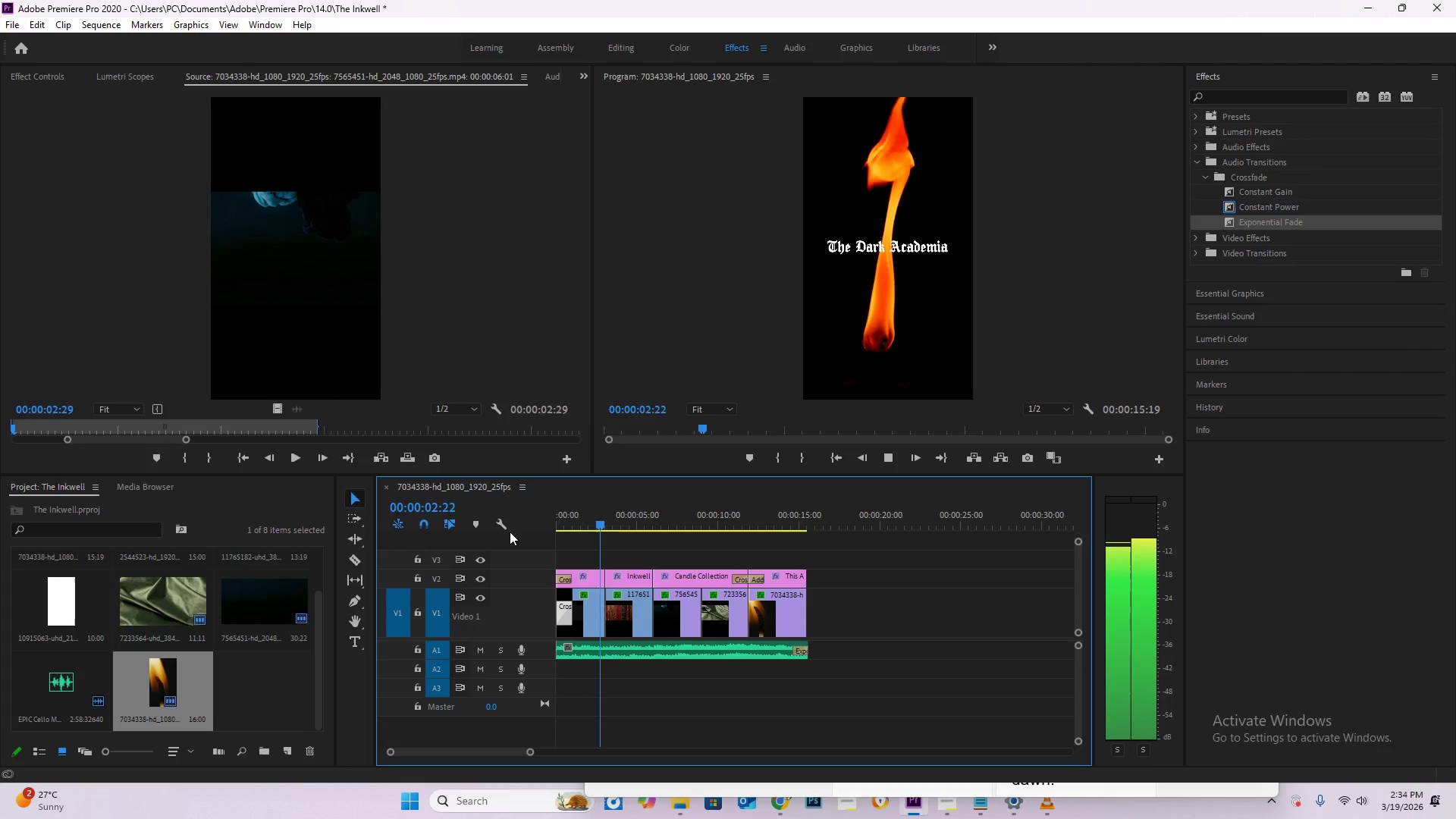 
key(Space)
 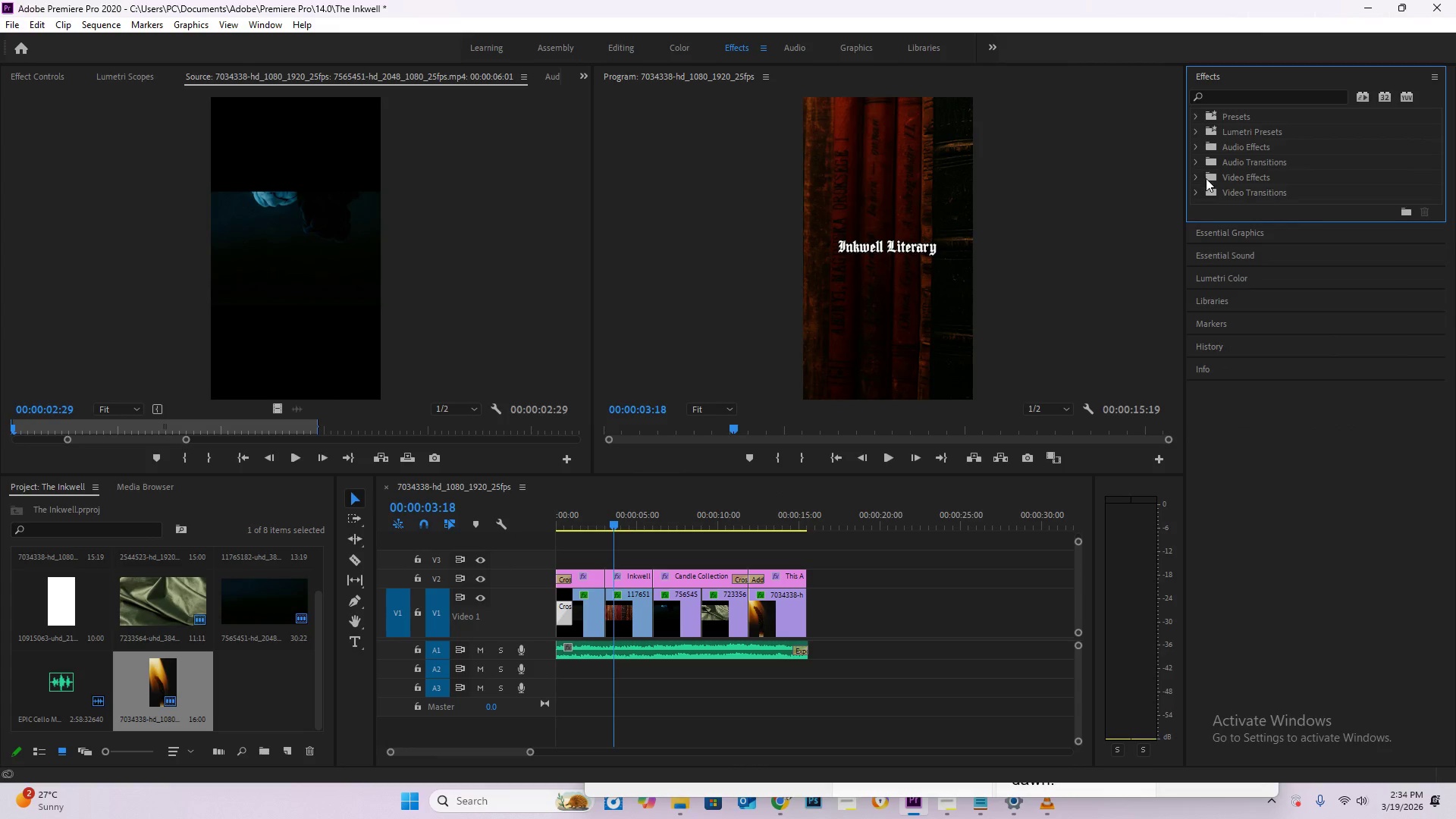 
left_click([1191, 175])
 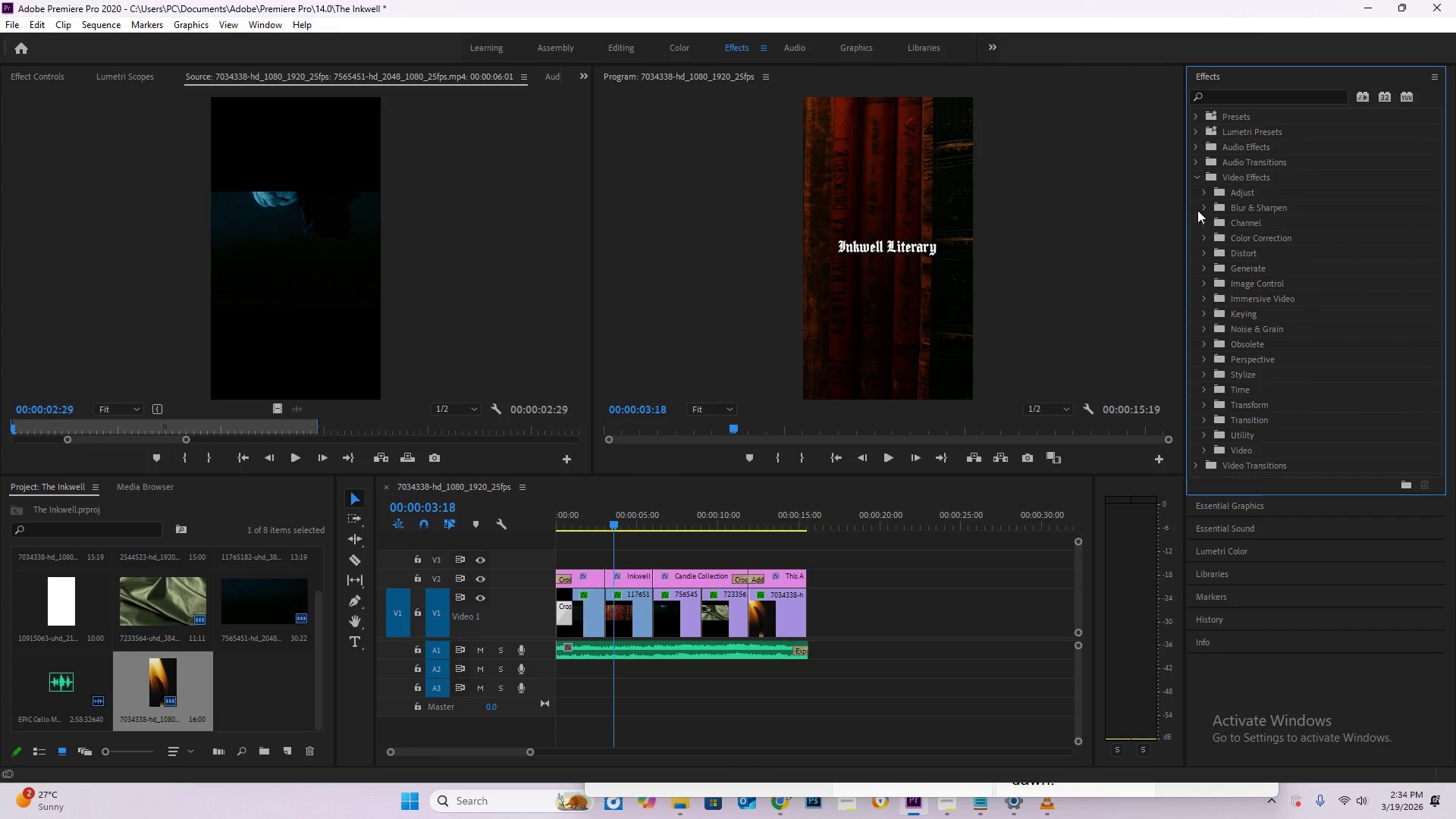 
left_click([1197, 180])
 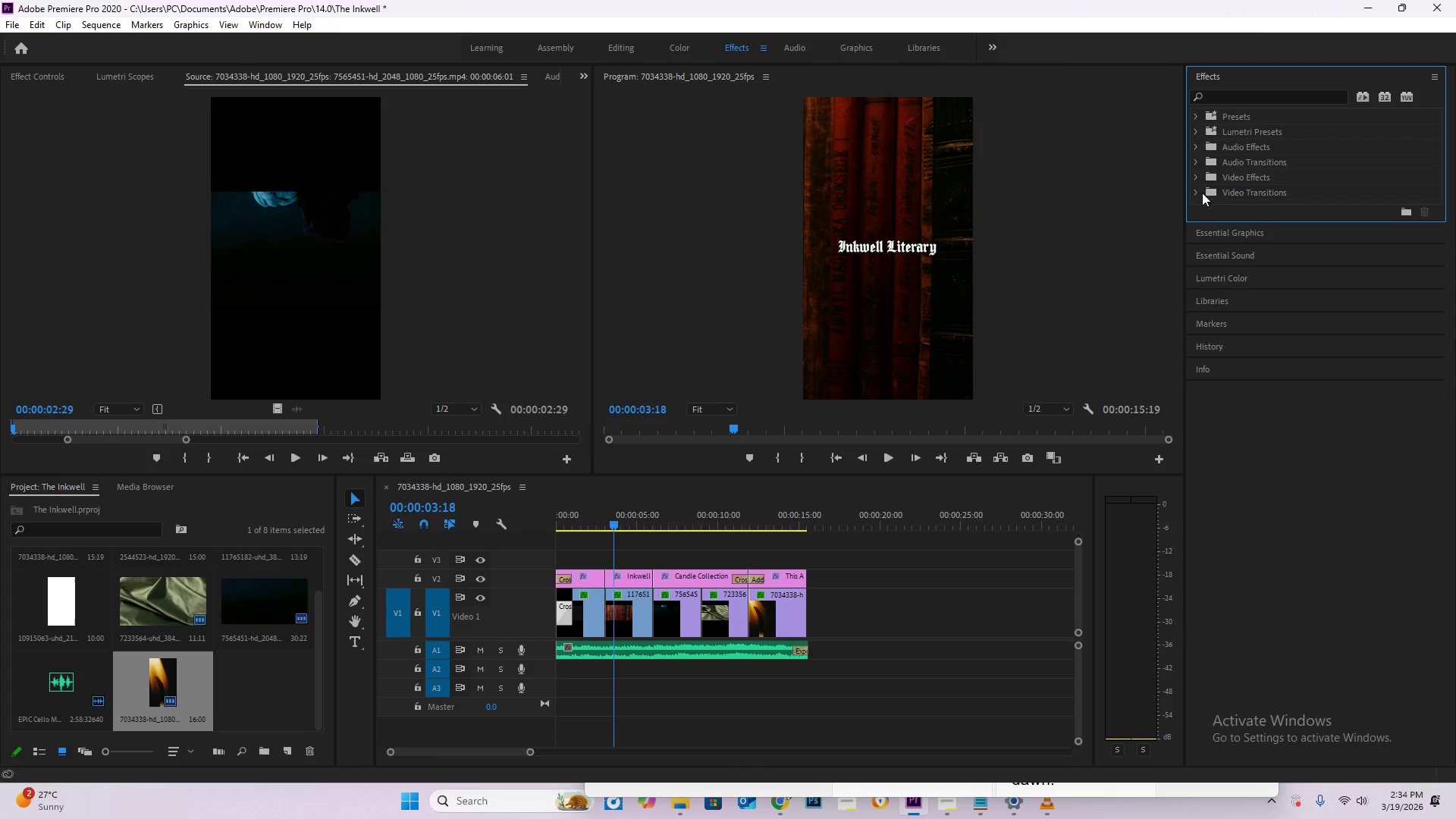 
left_click([1194, 193])
 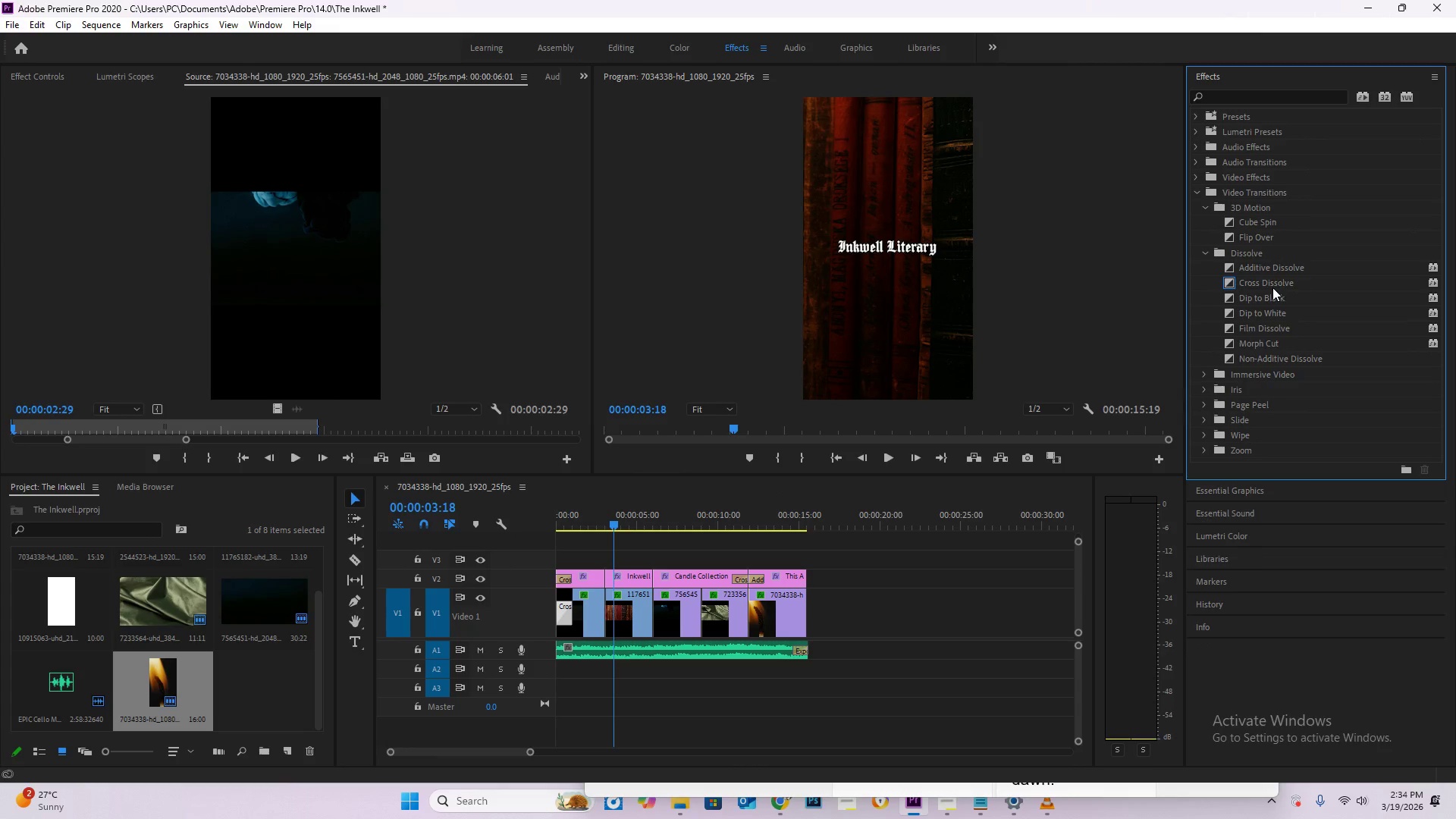 
left_click([1277, 295])
 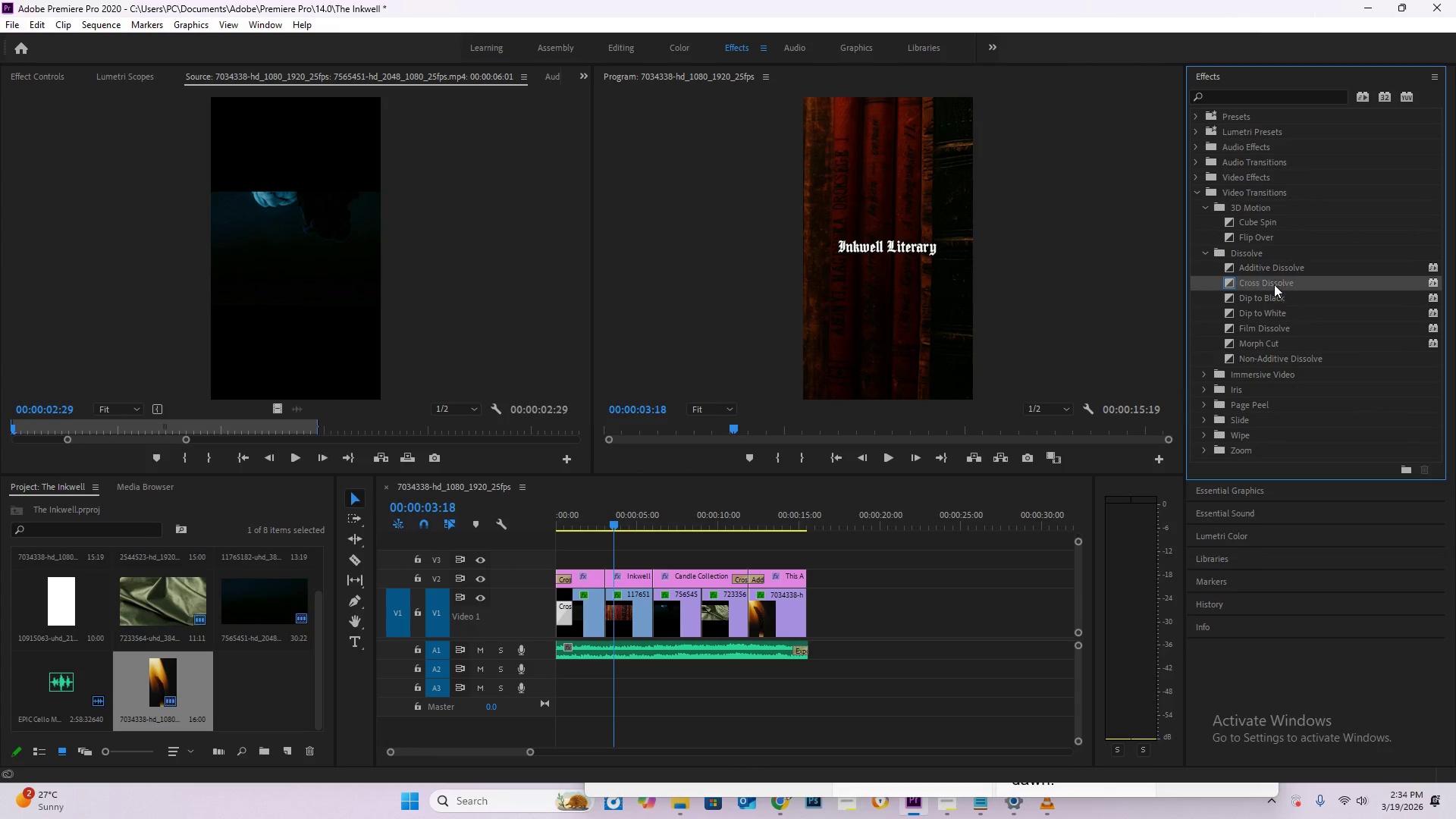 
left_click_drag(start_coordinate=[1276, 283], to_coordinate=[601, 604])
 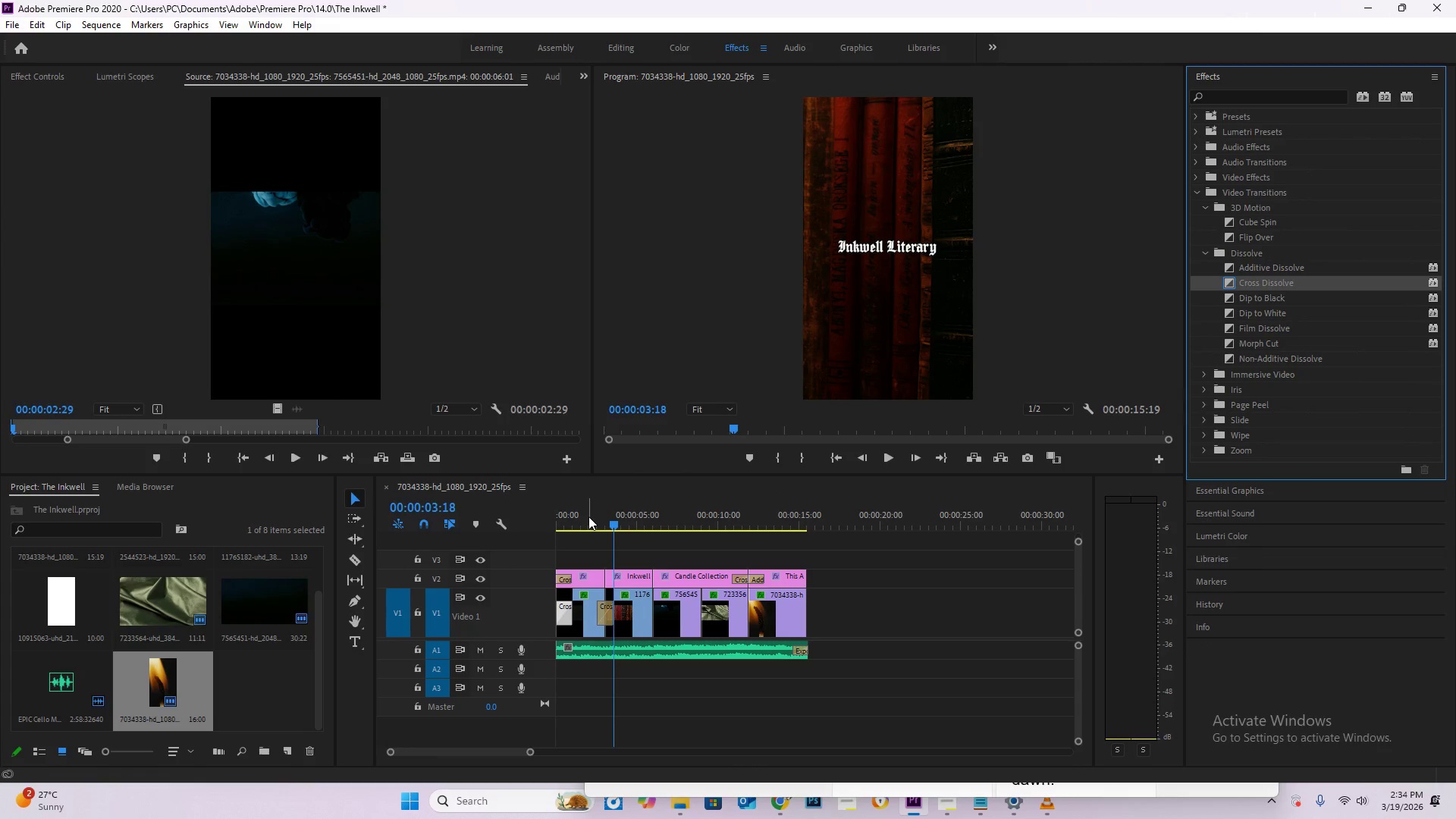 
left_click([588, 516])
 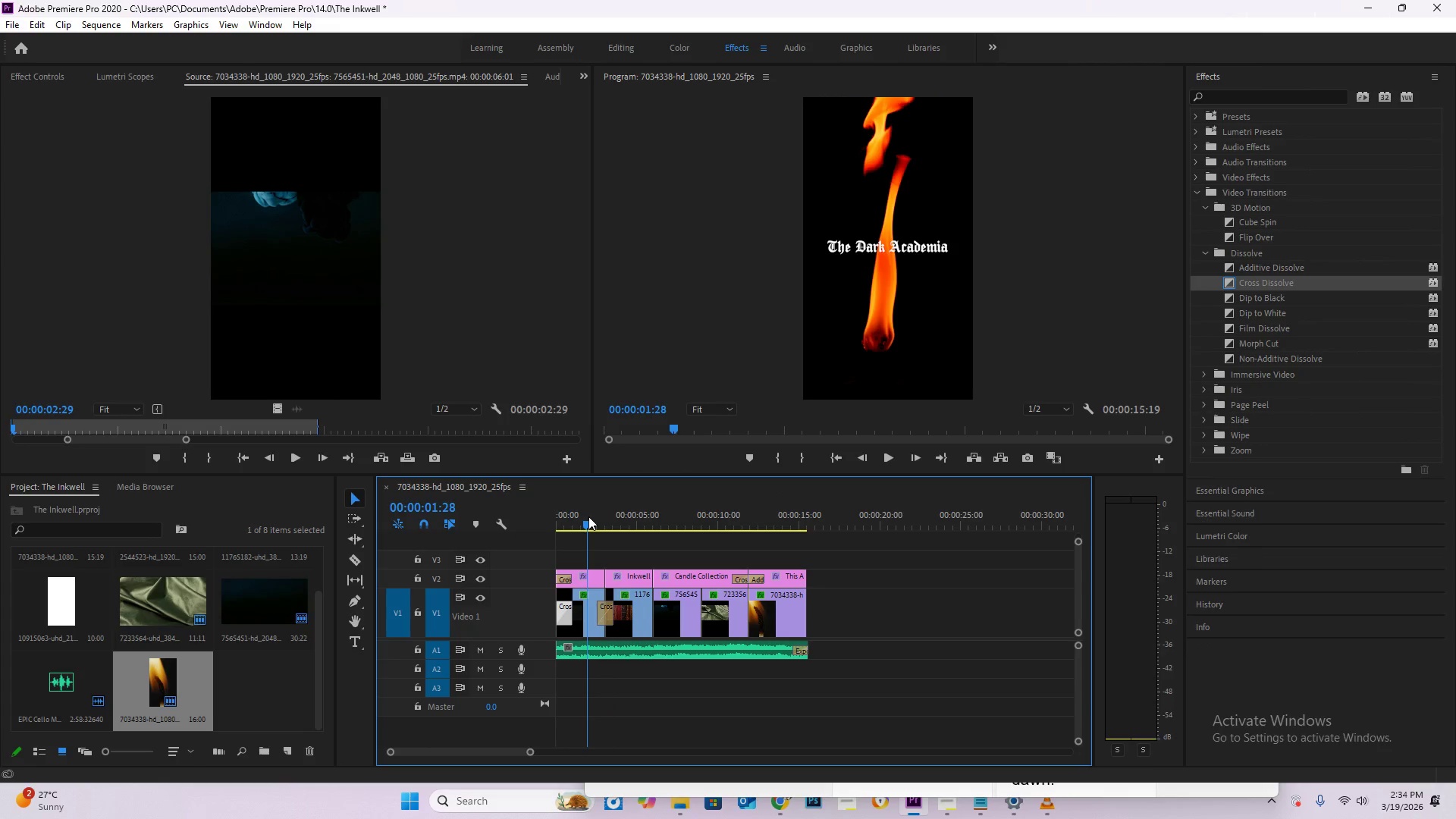 
key(Space)
 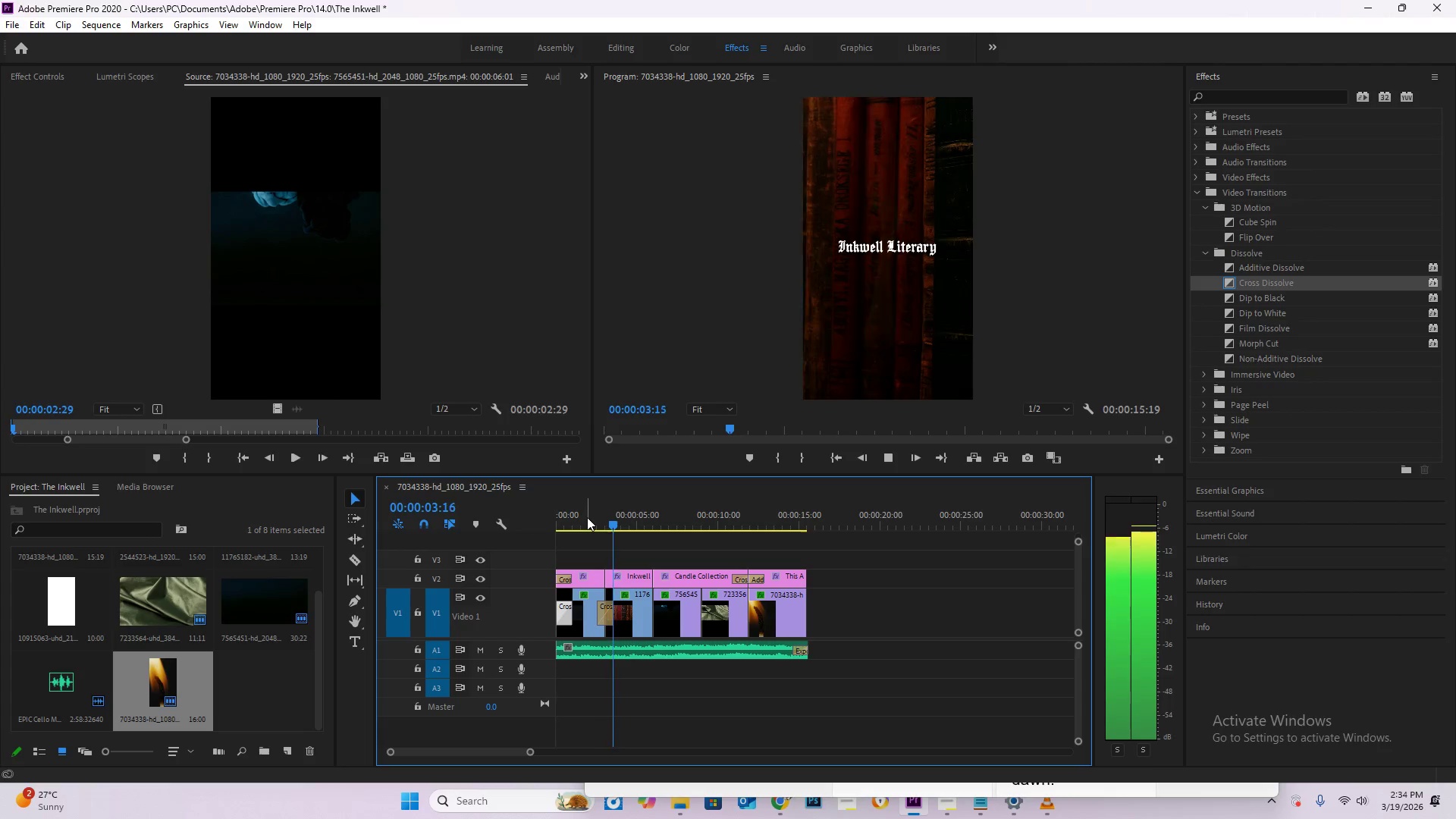 
key(Space)
 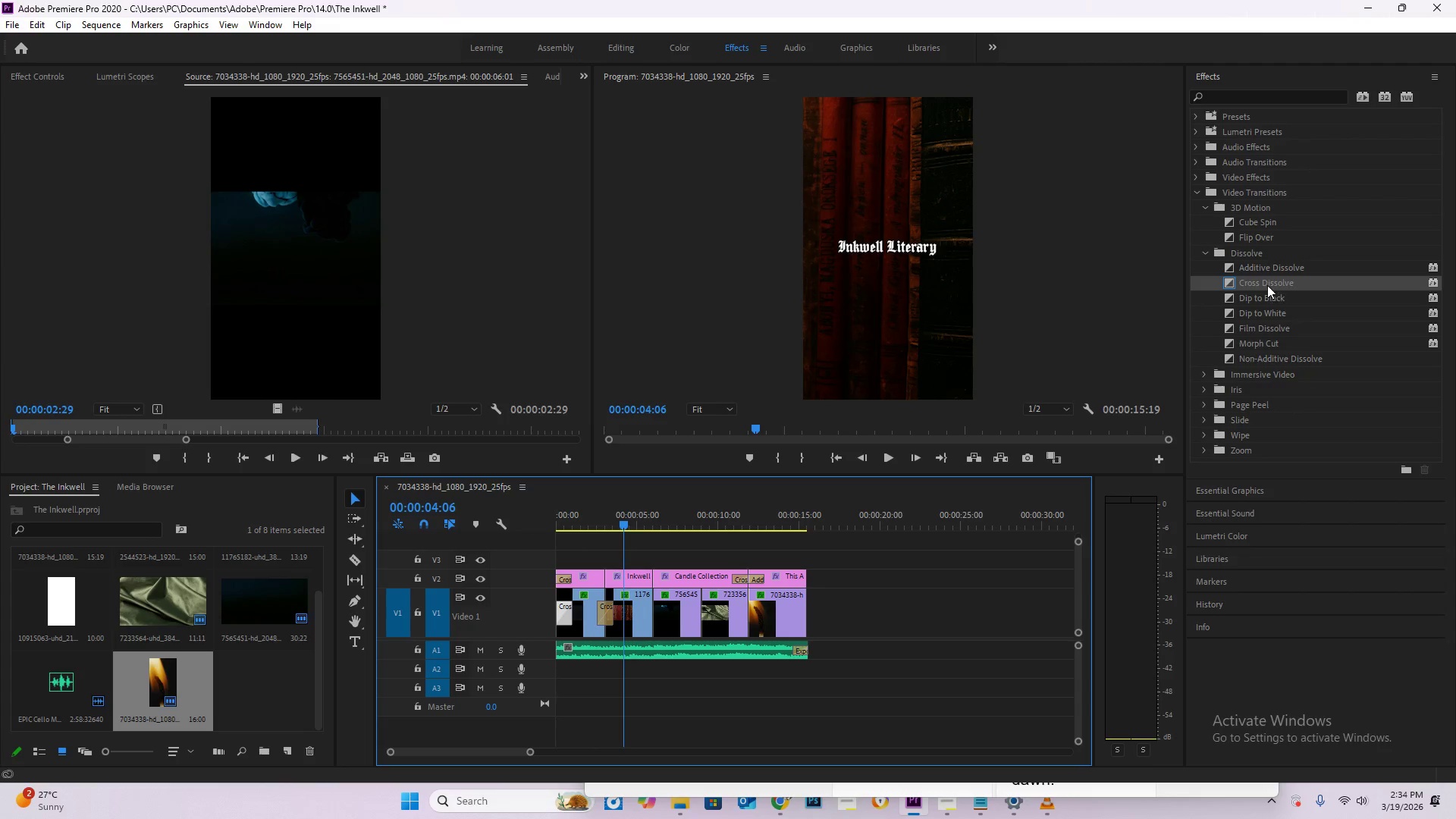 
left_click_drag(start_coordinate=[1267, 285], to_coordinate=[606, 573])
 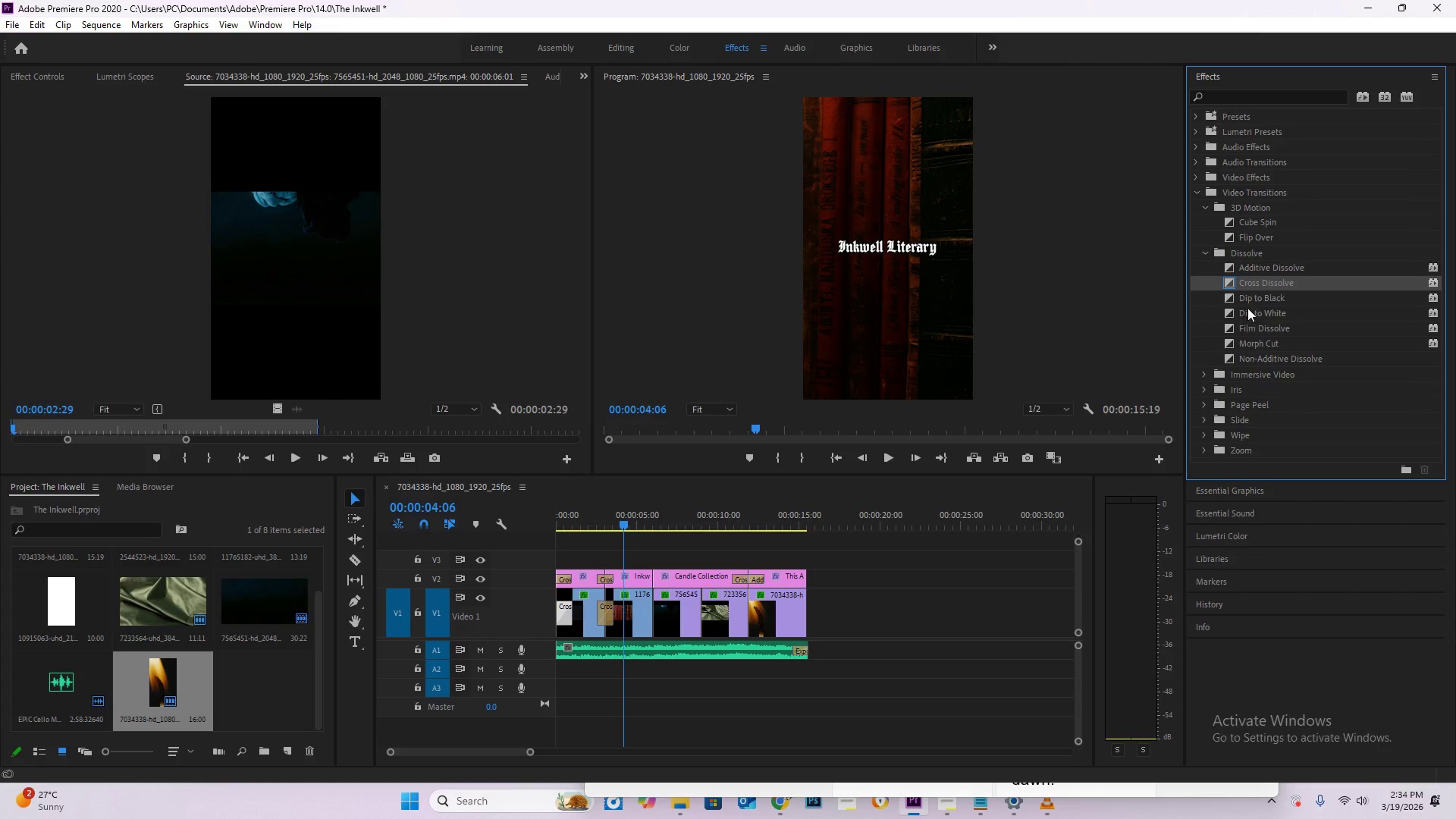 
left_click_drag(start_coordinate=[1266, 284], to_coordinate=[654, 574])
 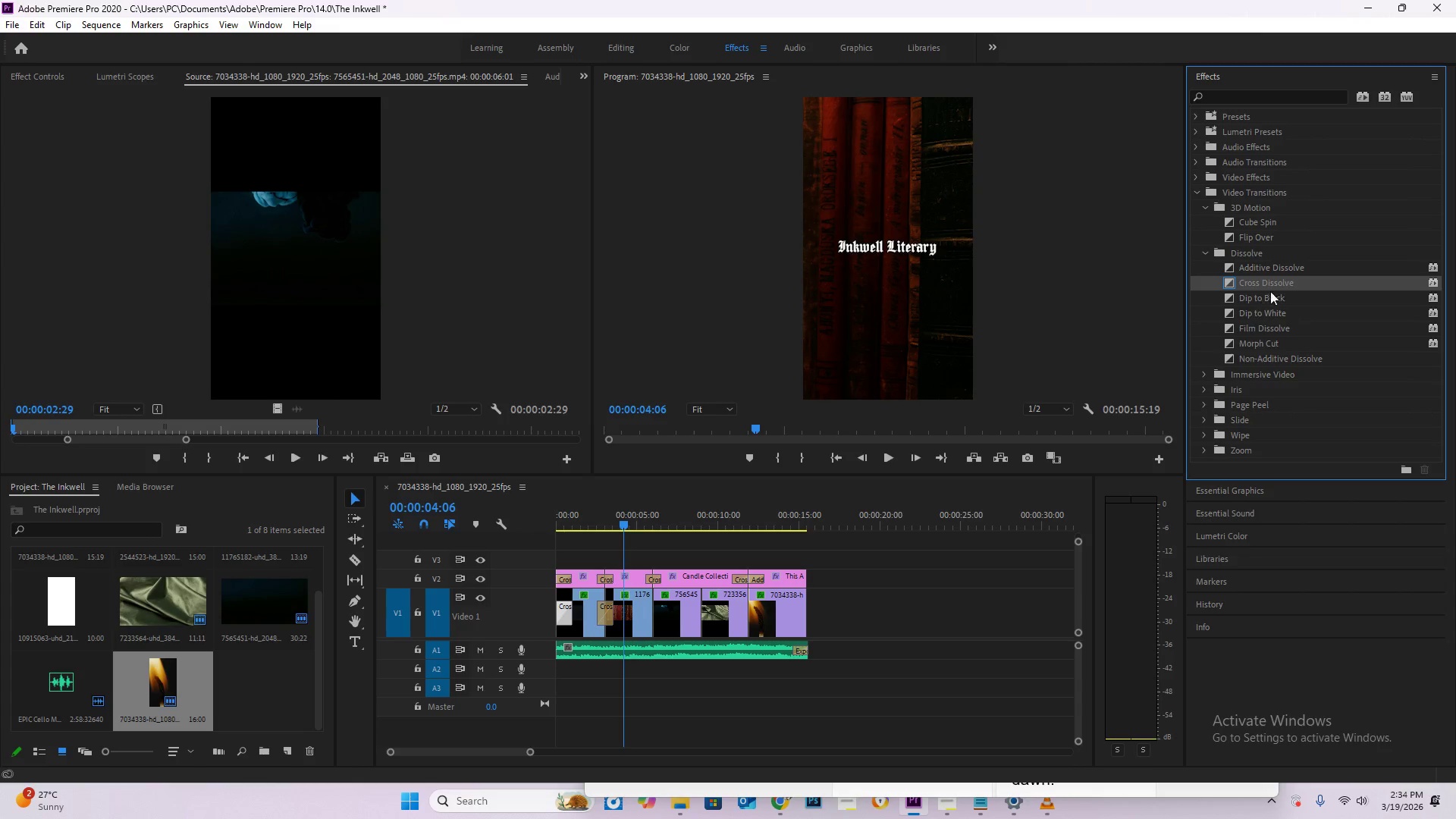 
left_click_drag(start_coordinate=[1274, 277], to_coordinate=[651, 605])
 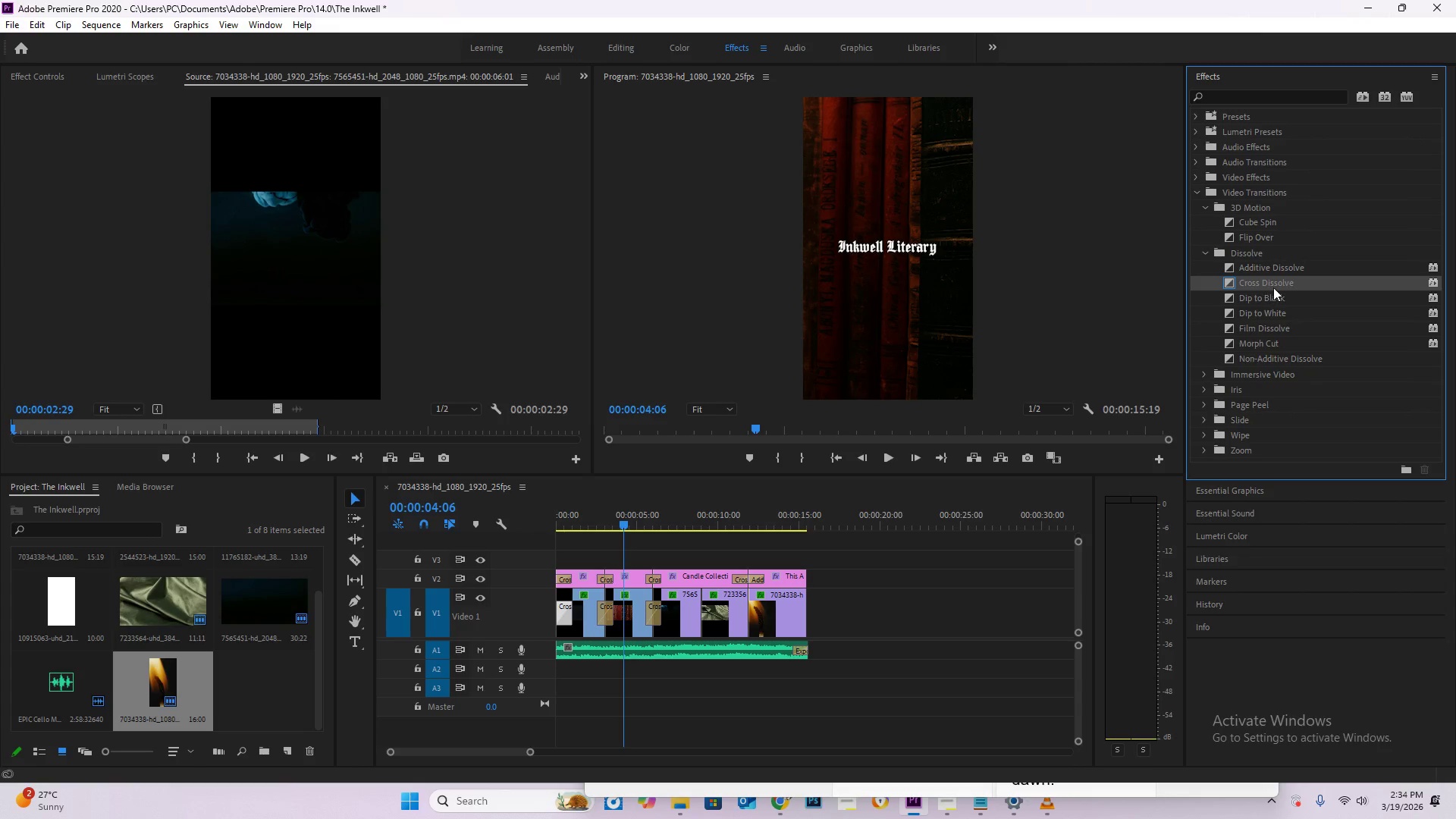 
left_click_drag(start_coordinate=[1274, 283], to_coordinate=[708, 598])
 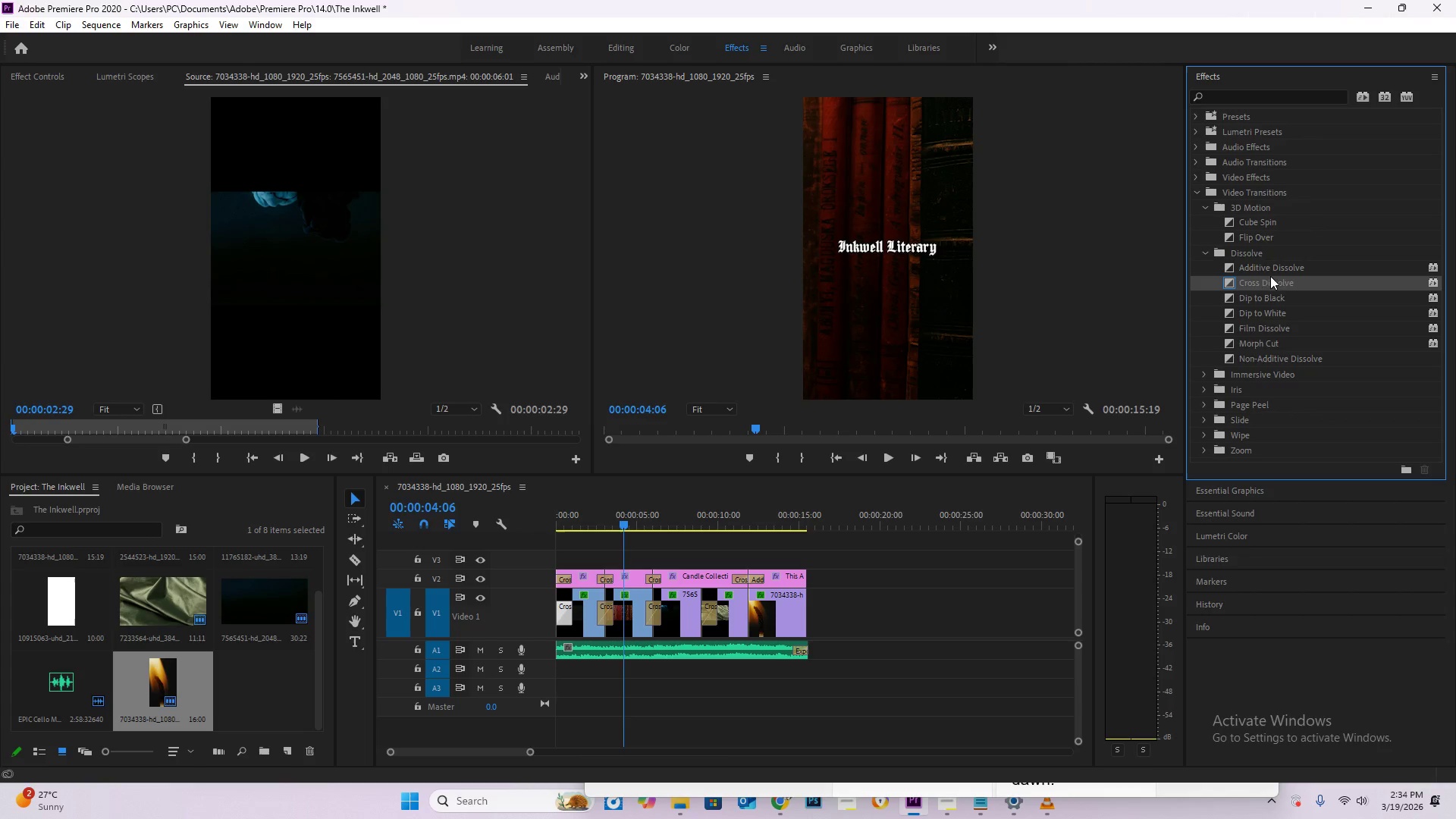 
left_click_drag(start_coordinate=[1270, 281], to_coordinate=[752, 621])
 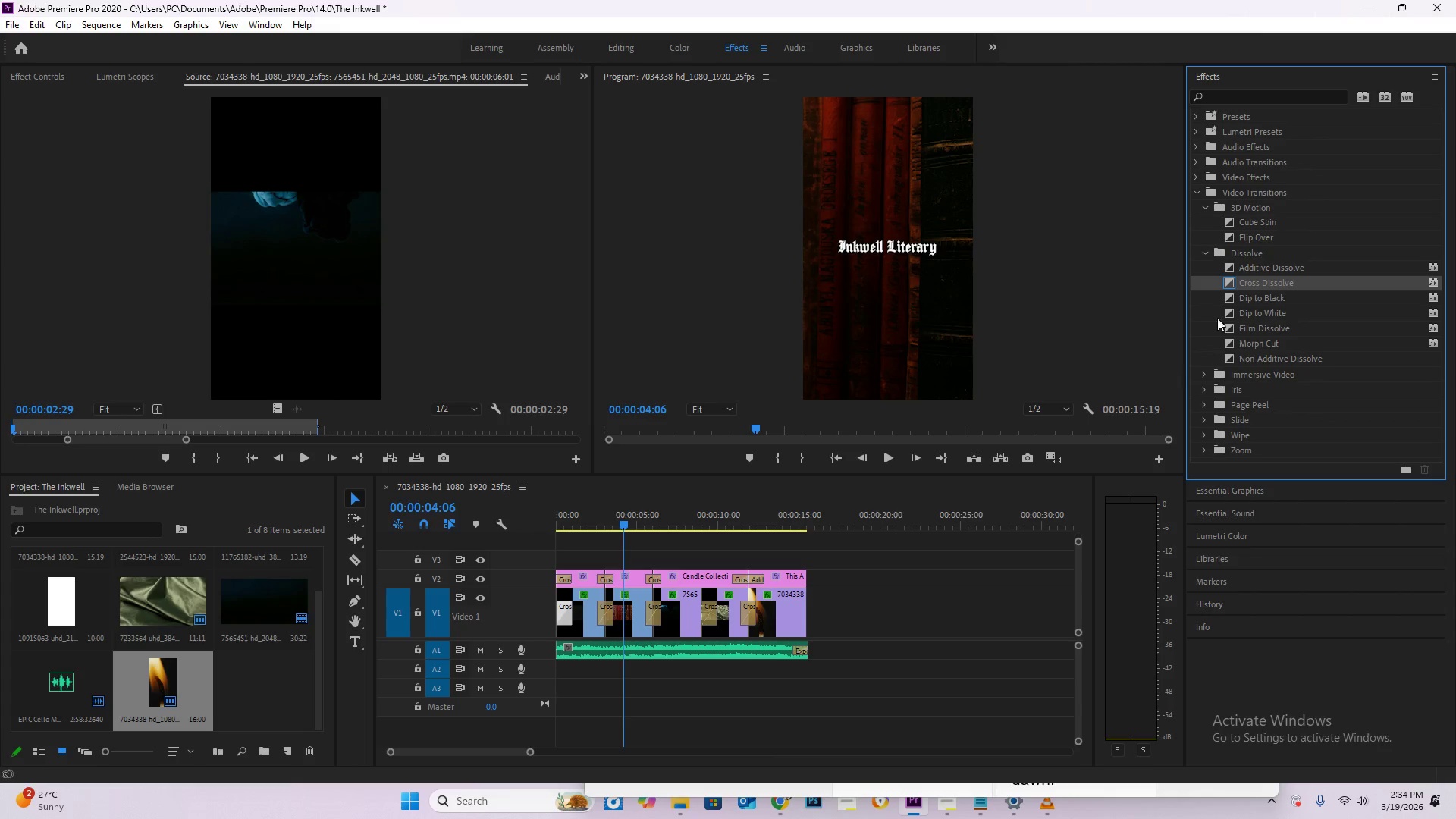 
left_click_drag(start_coordinate=[1272, 281], to_coordinate=[803, 583])
 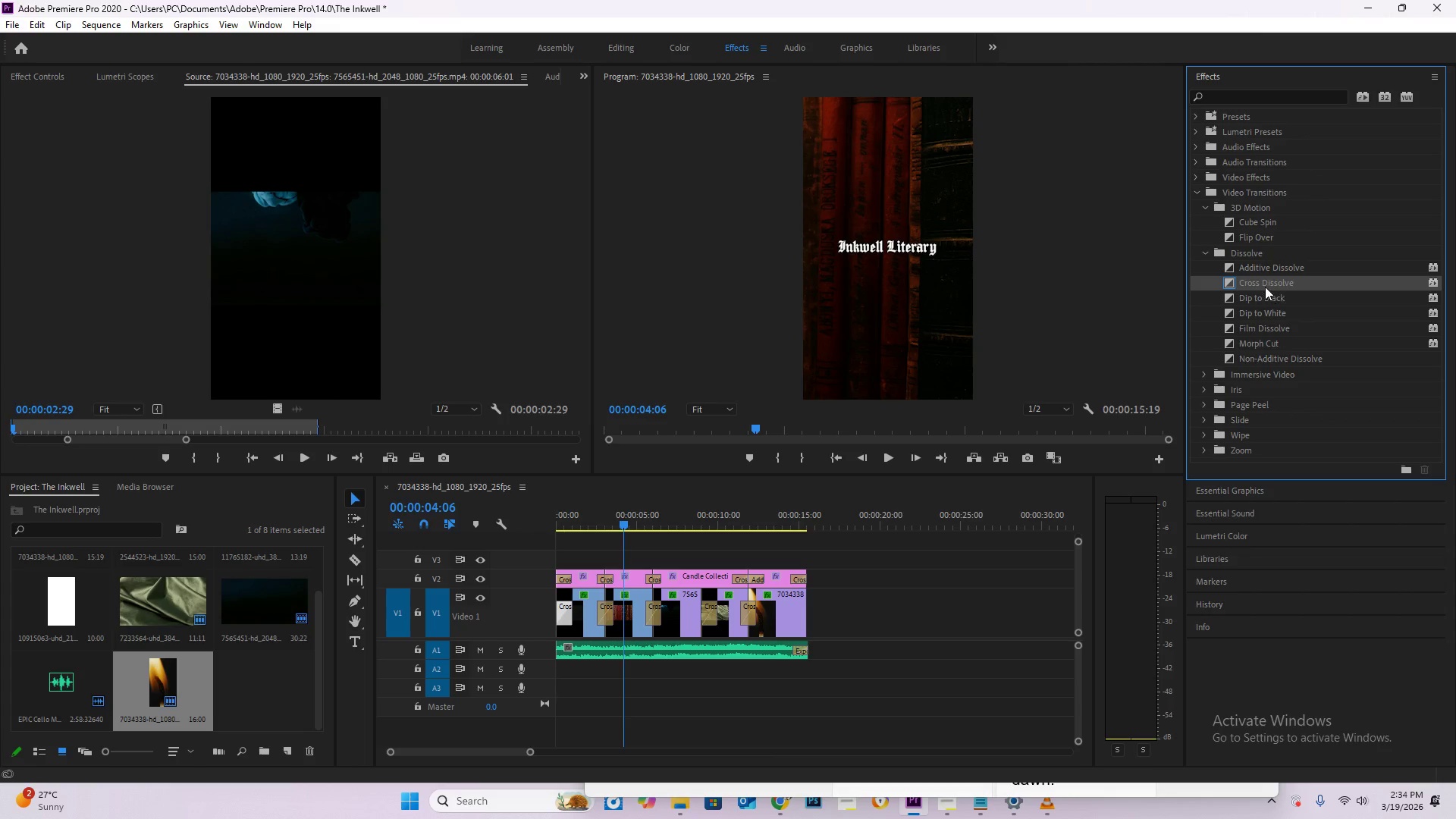 
left_click_drag(start_coordinate=[1268, 281], to_coordinate=[805, 612])
 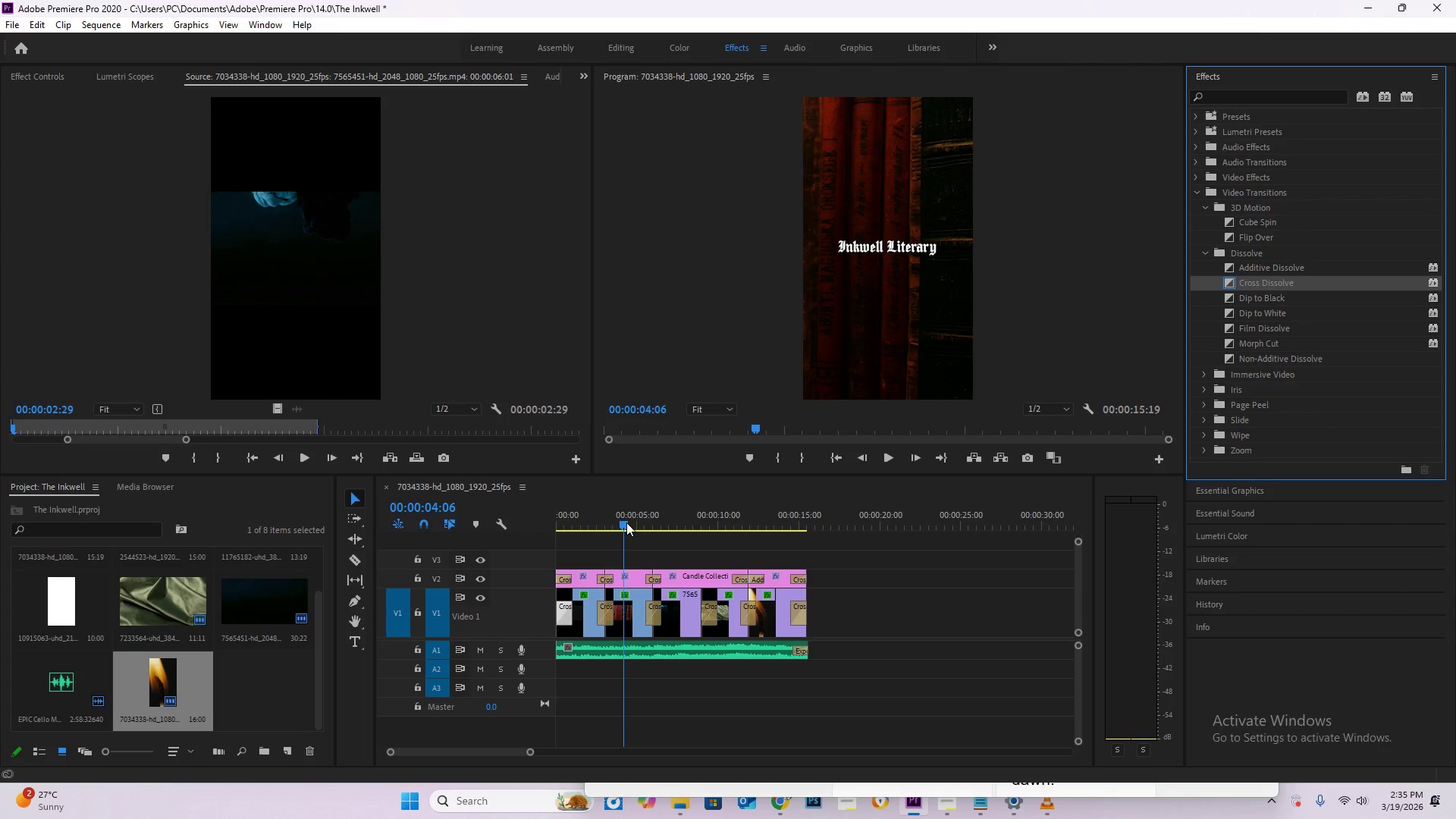 
left_click_drag(start_coordinate=[623, 522], to_coordinate=[468, 553])
 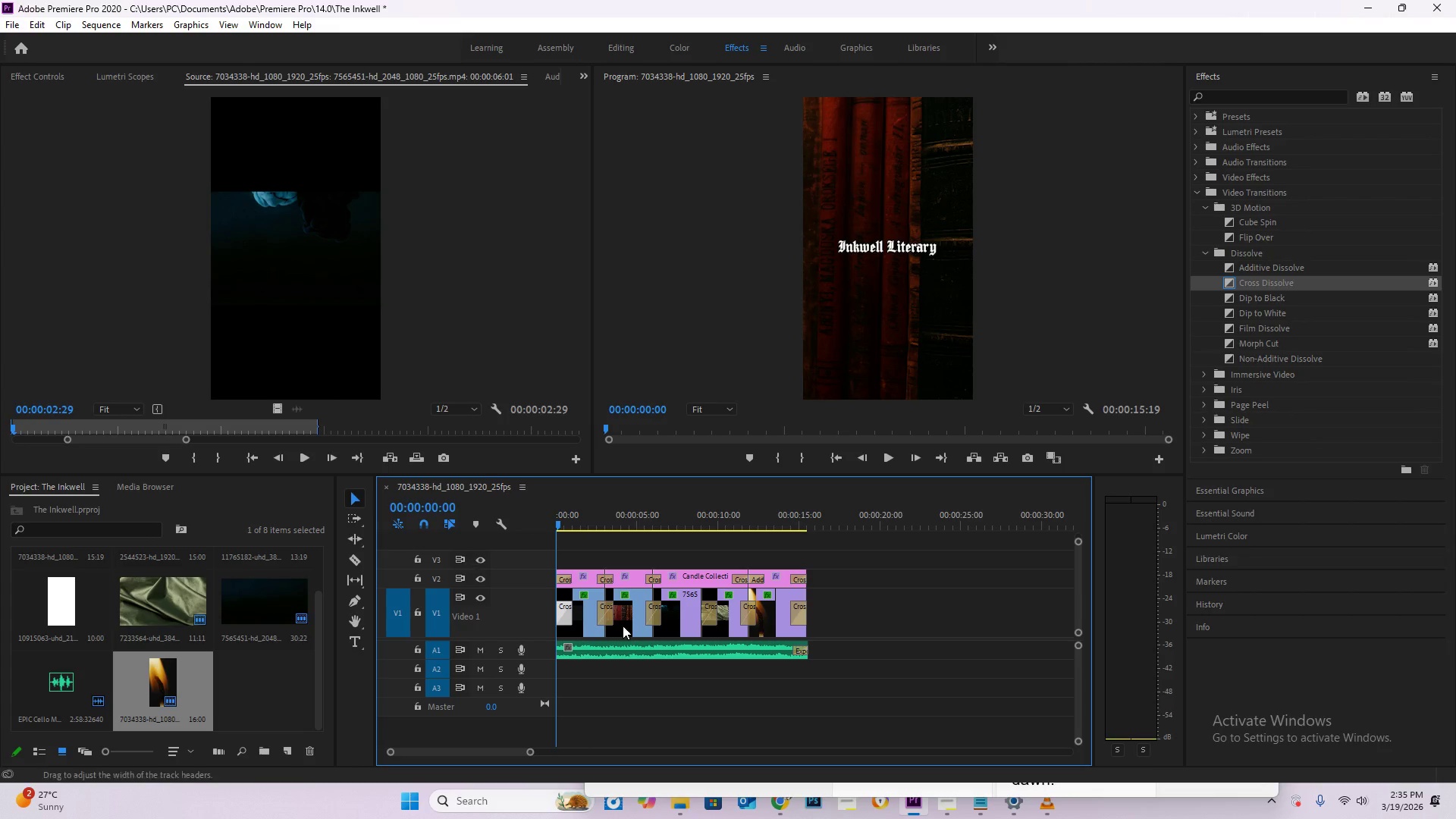 
key(Space)
 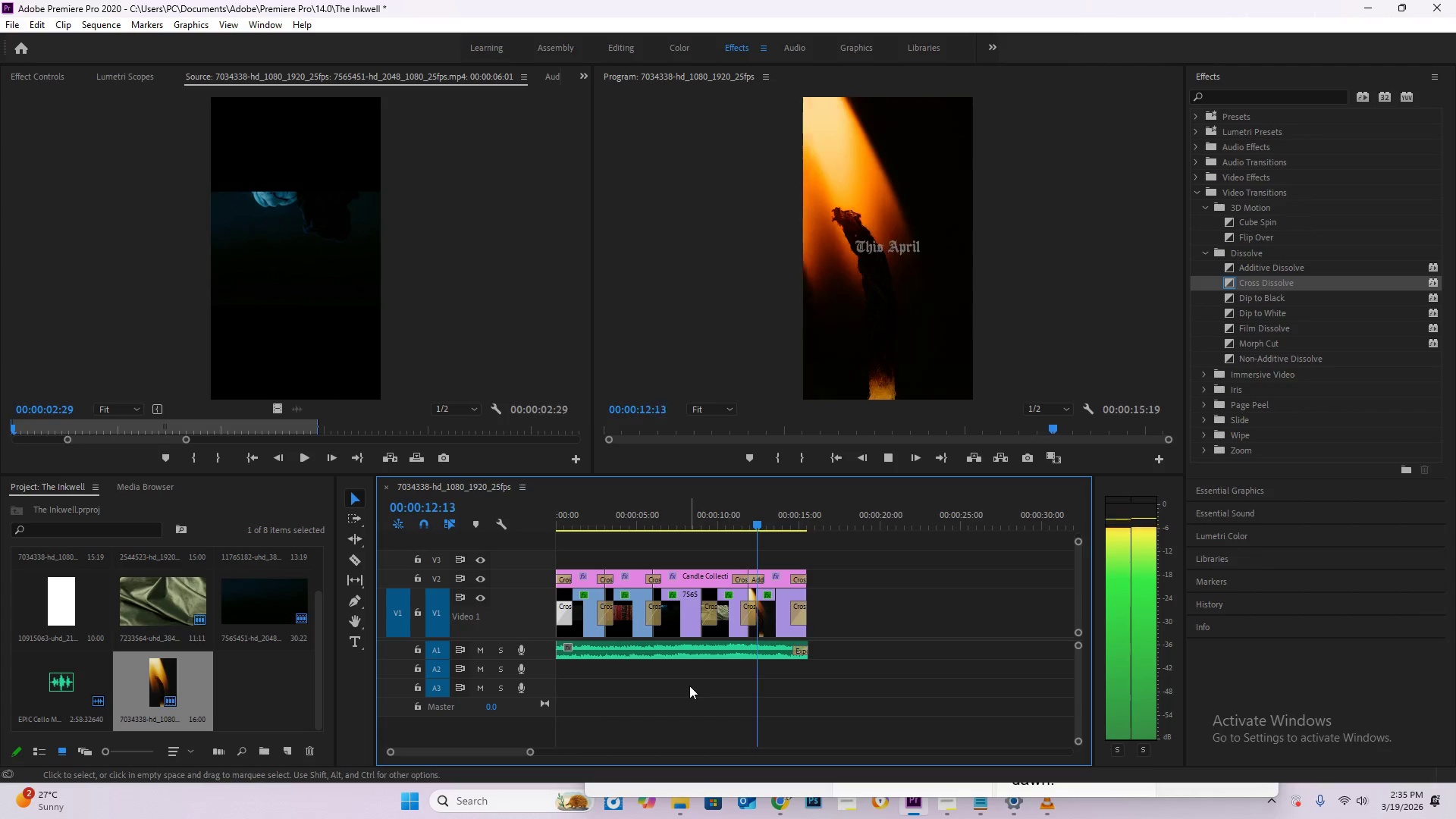 
wait(17.92)
 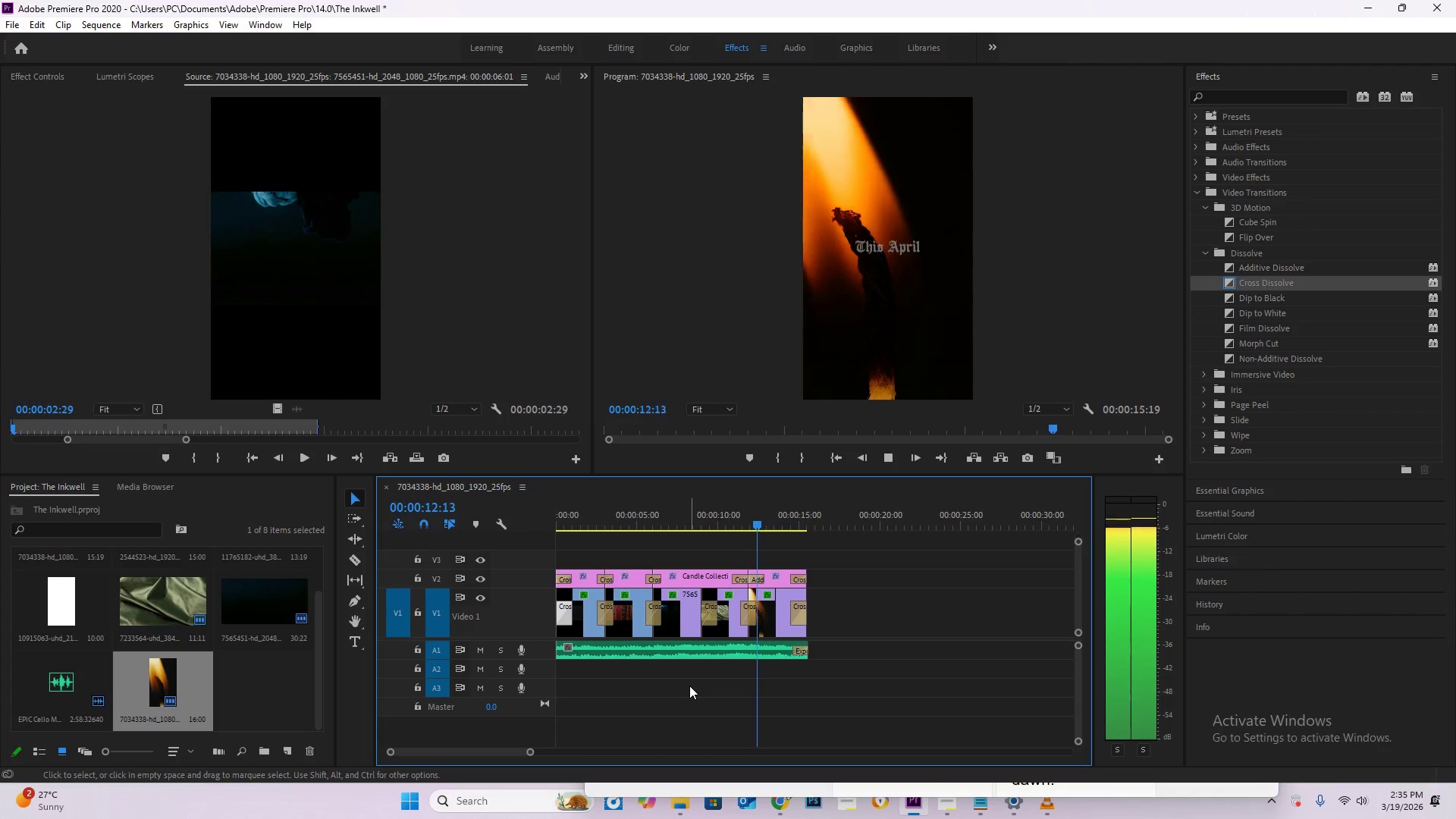 
left_click_drag(start_coordinate=[695, 516], to_coordinate=[689, 515])
 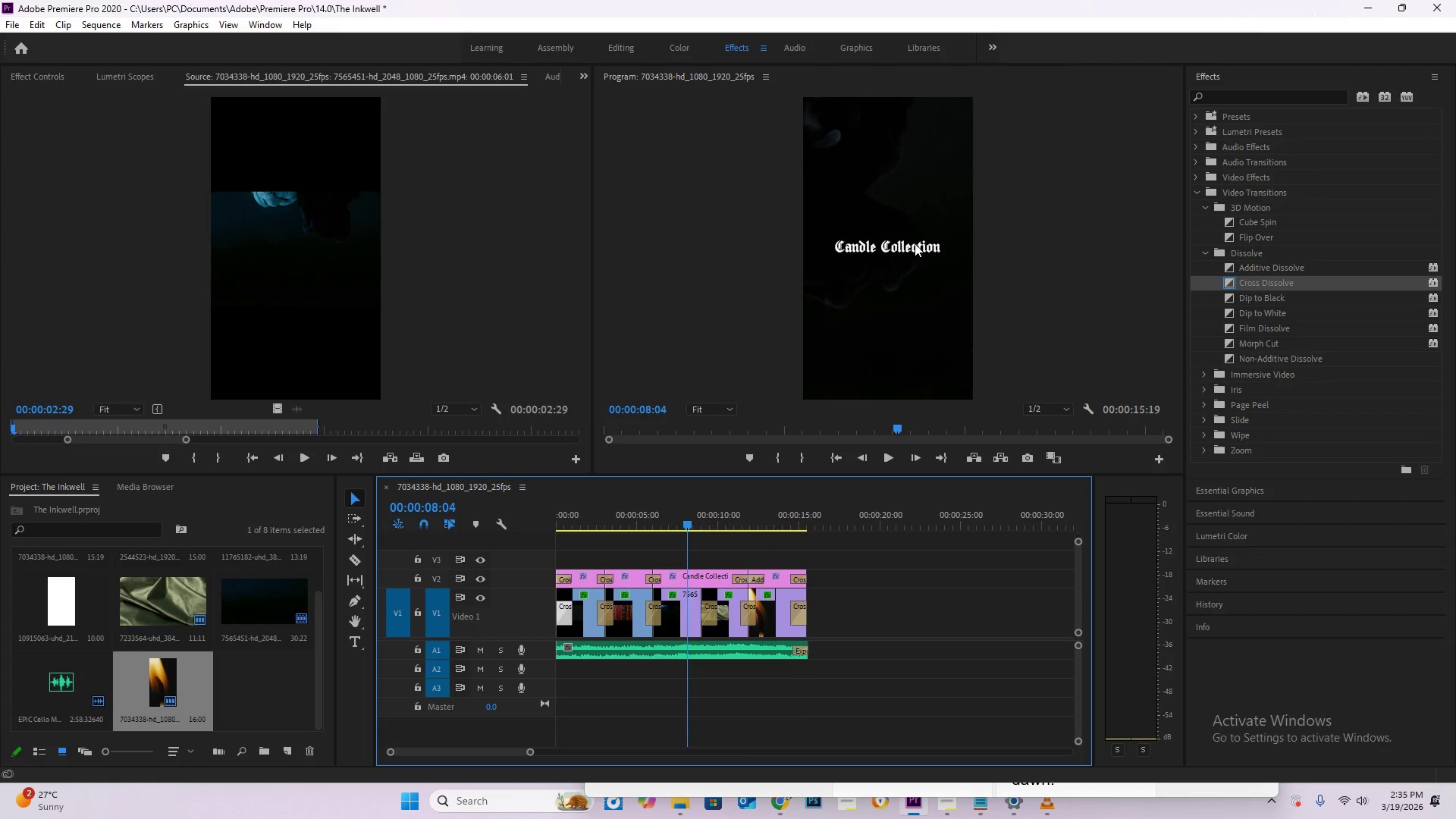 
left_click([910, 243])
 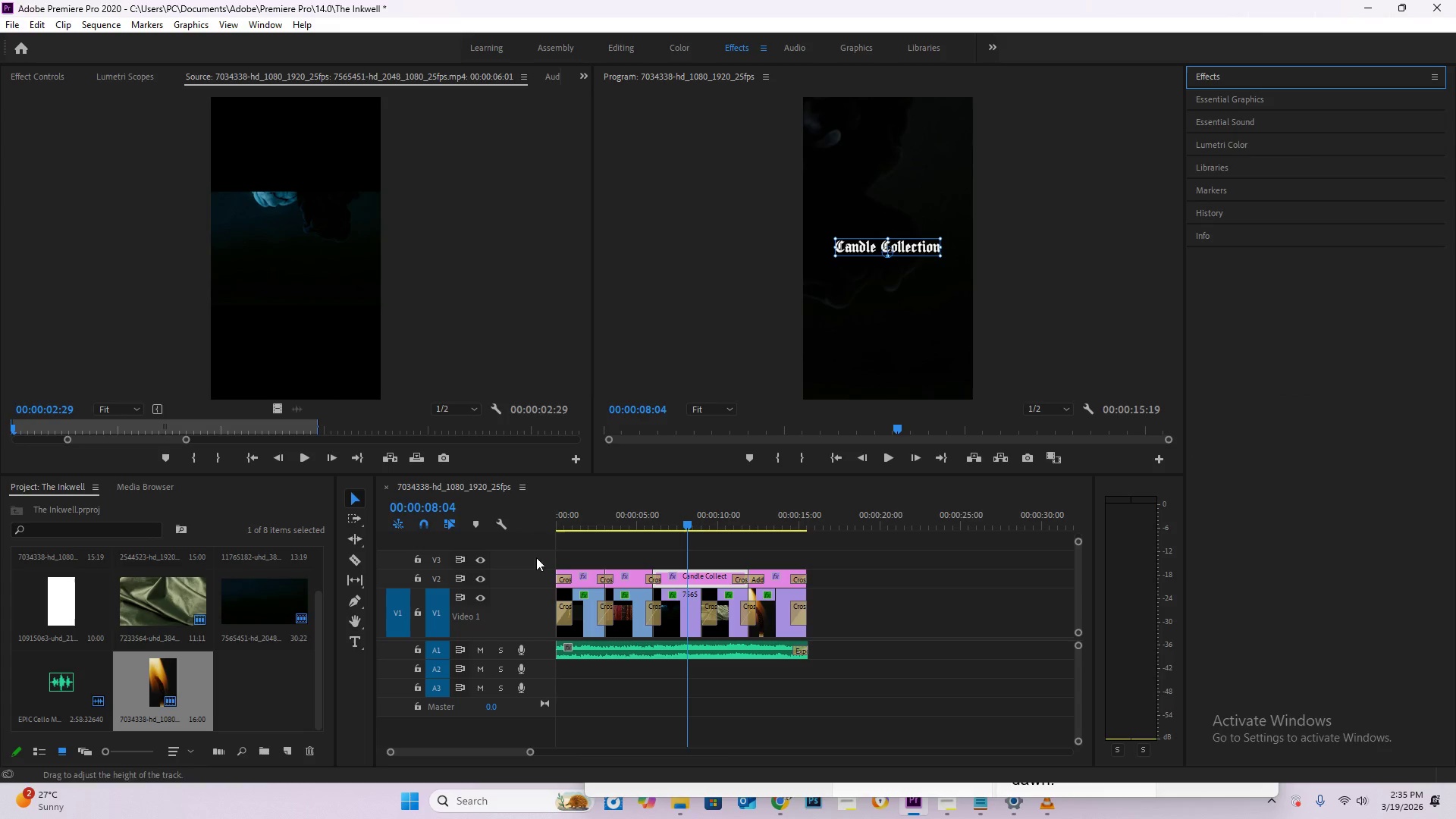 
left_click([592, 582])
 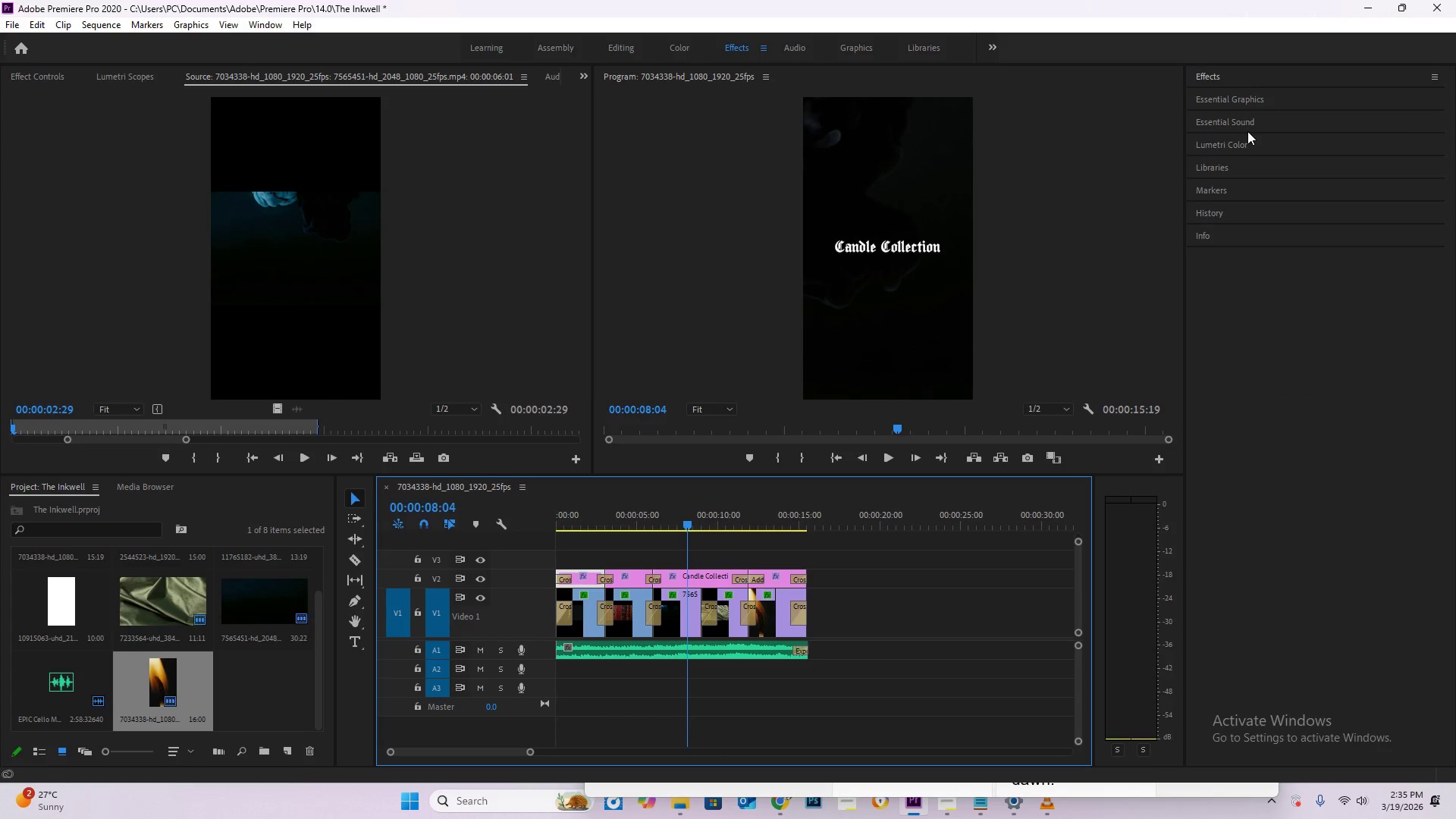 
left_click([1251, 143])
 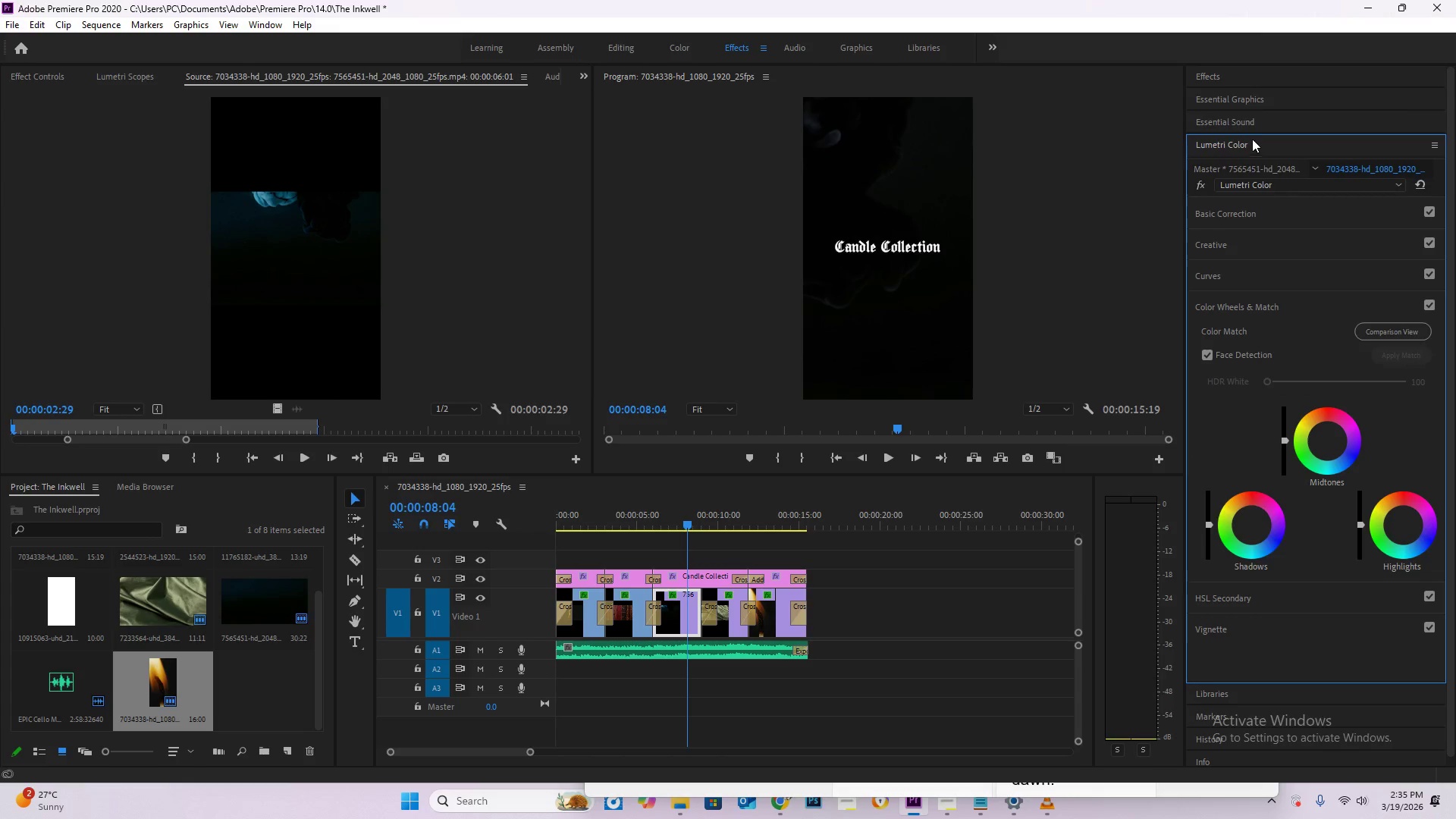 
left_click([1252, 136])
 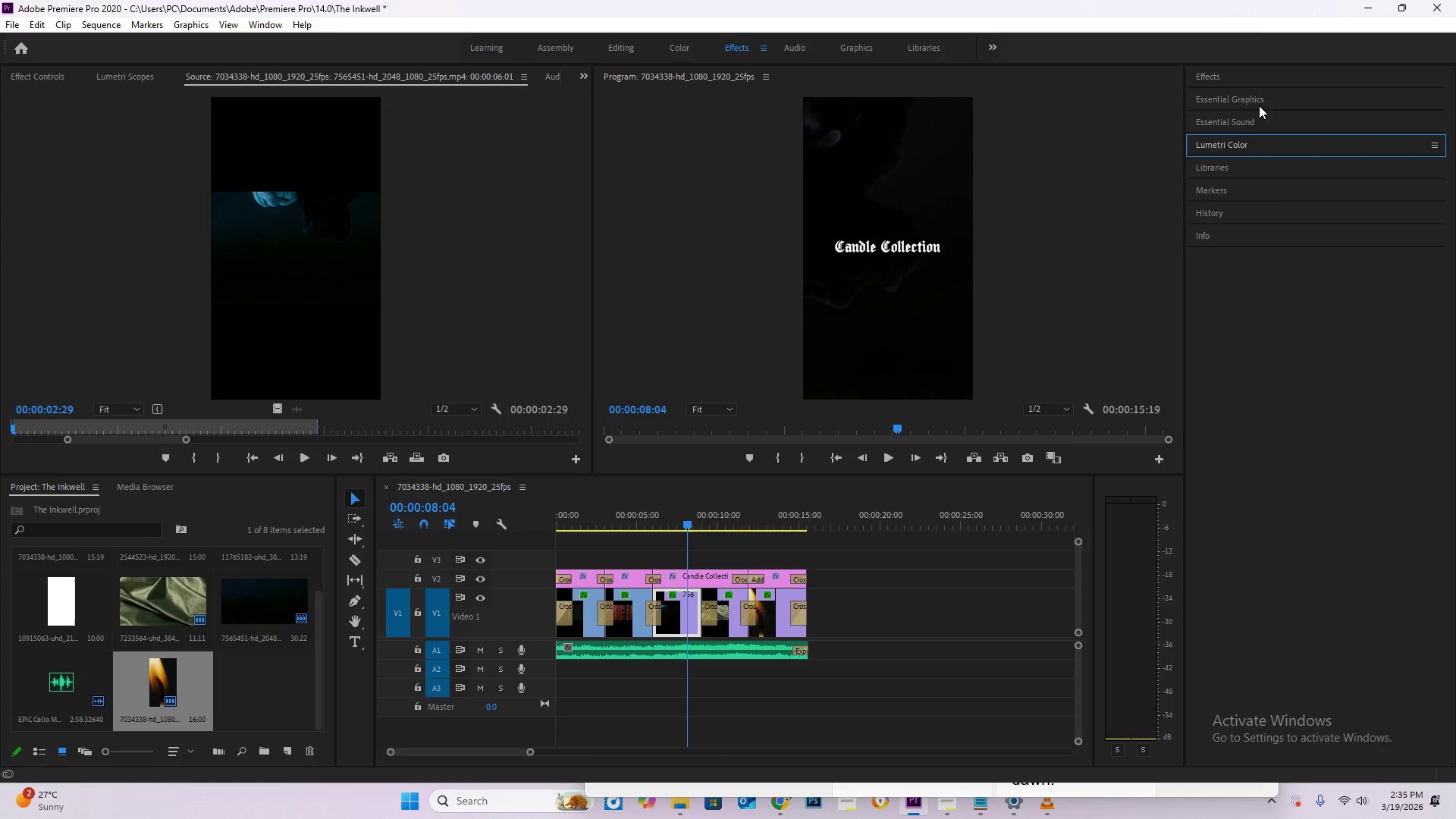 
double_click([1260, 96])
 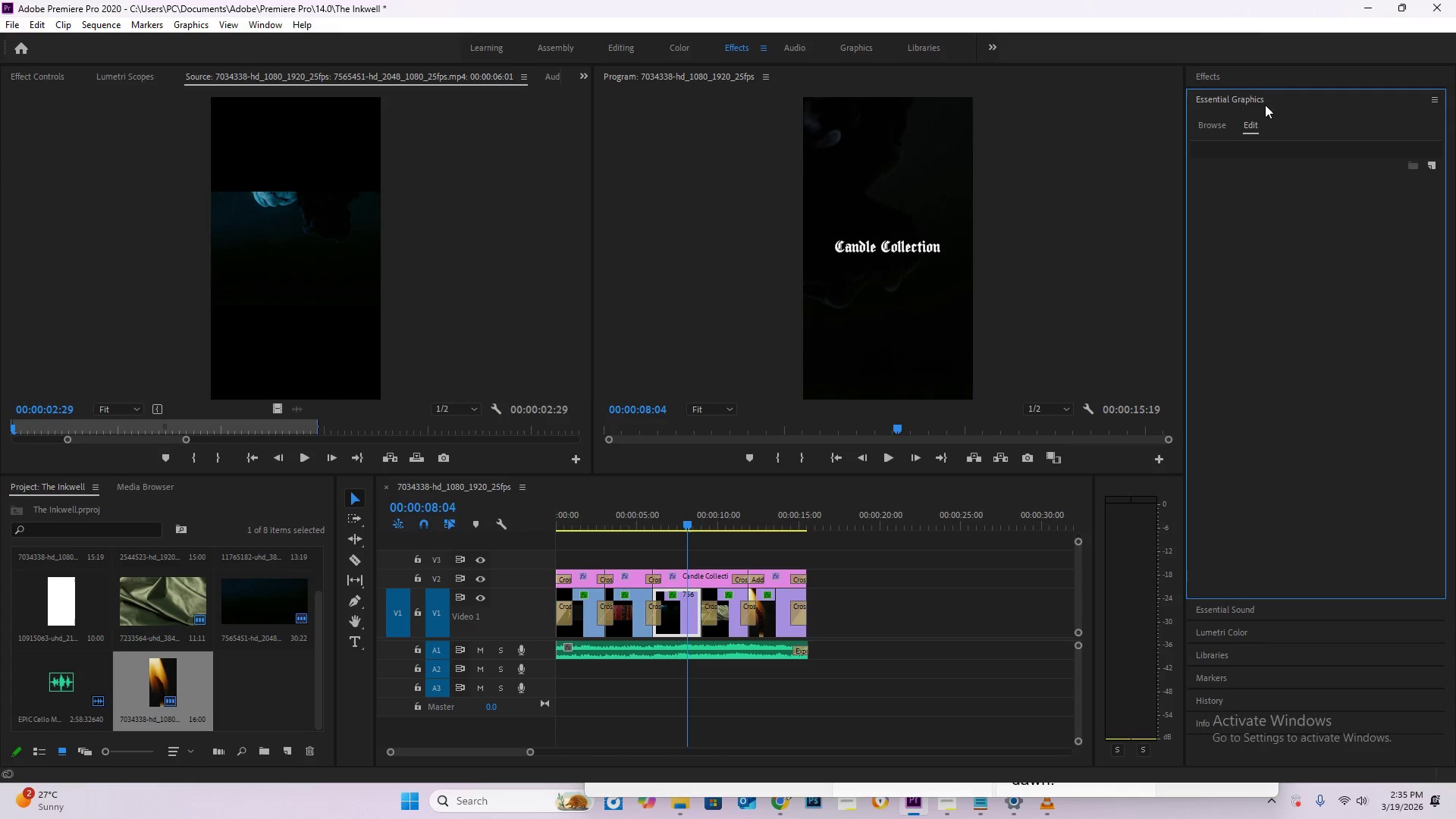 
left_click([1250, 99])
 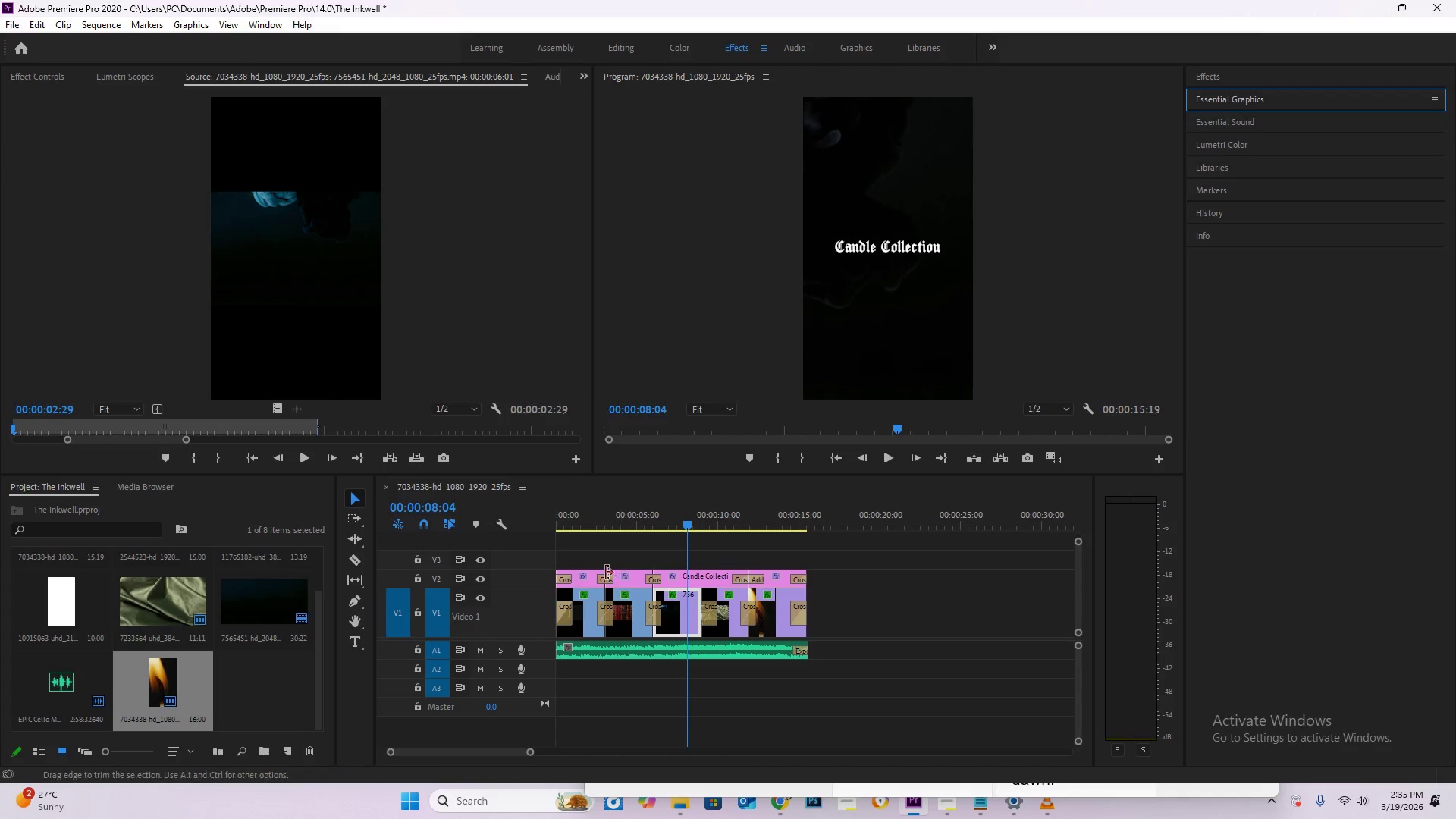 
left_click([582, 585])
 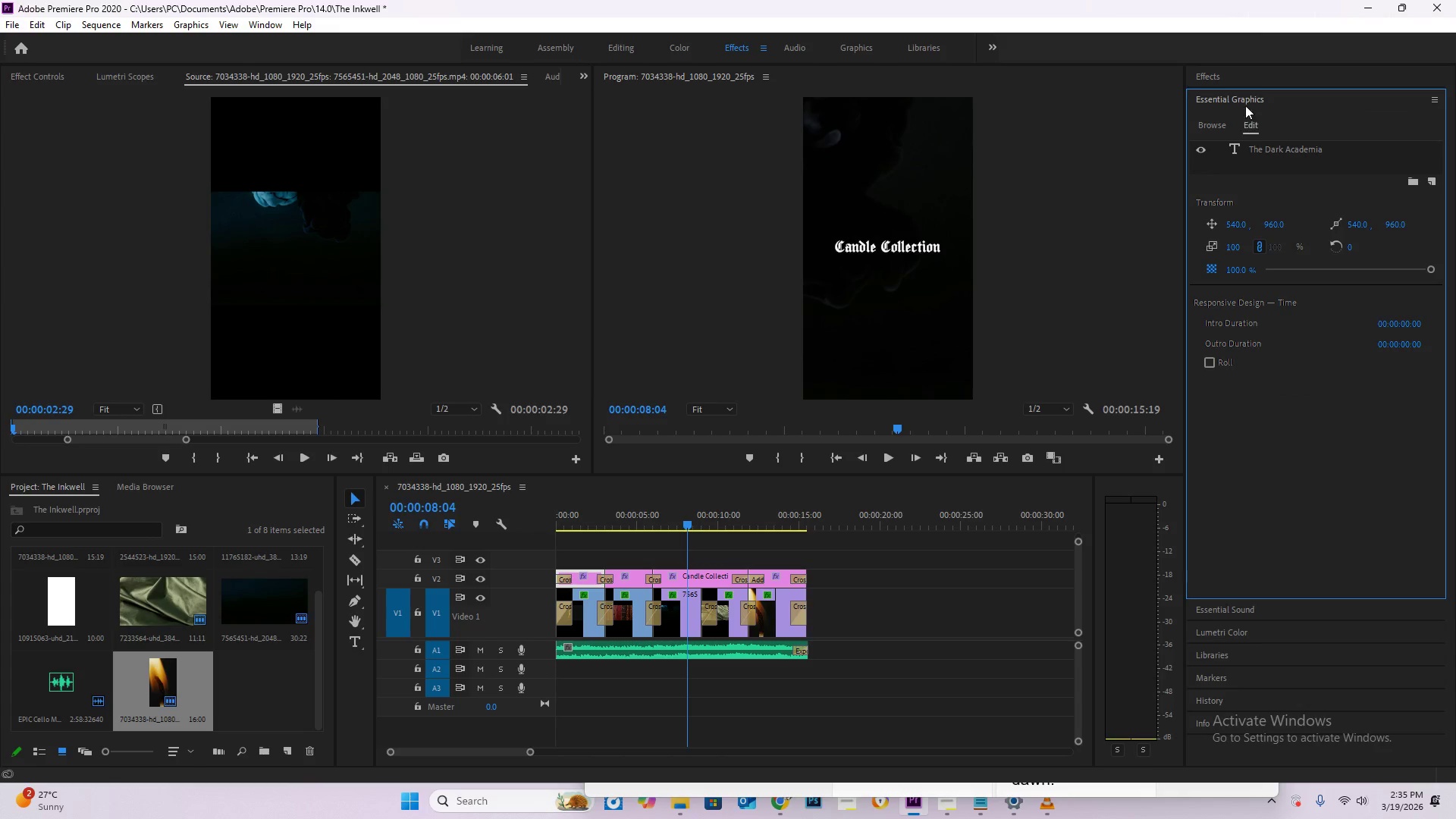 
left_click([1211, 125])
 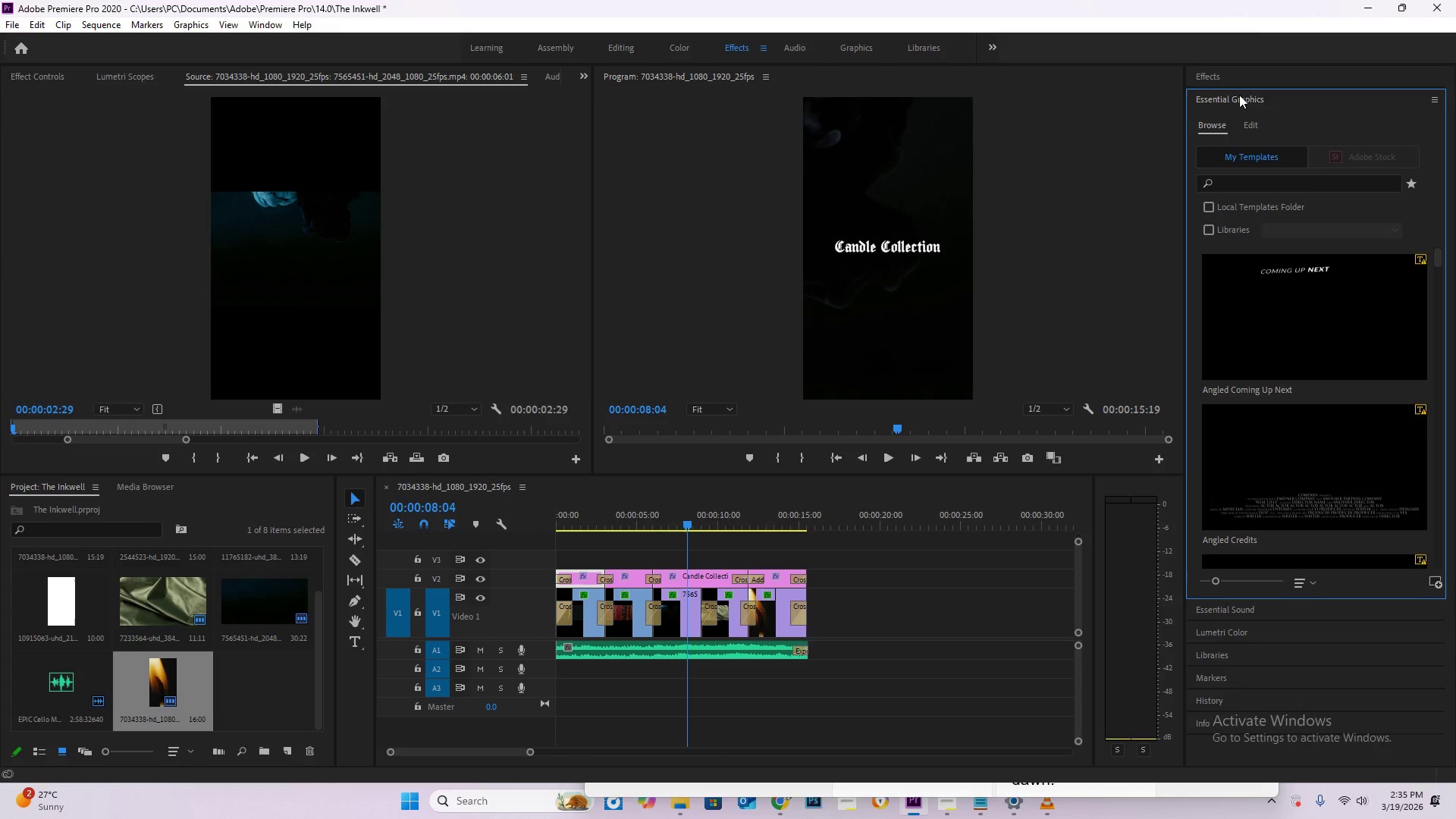 
left_click([1239, 95])
 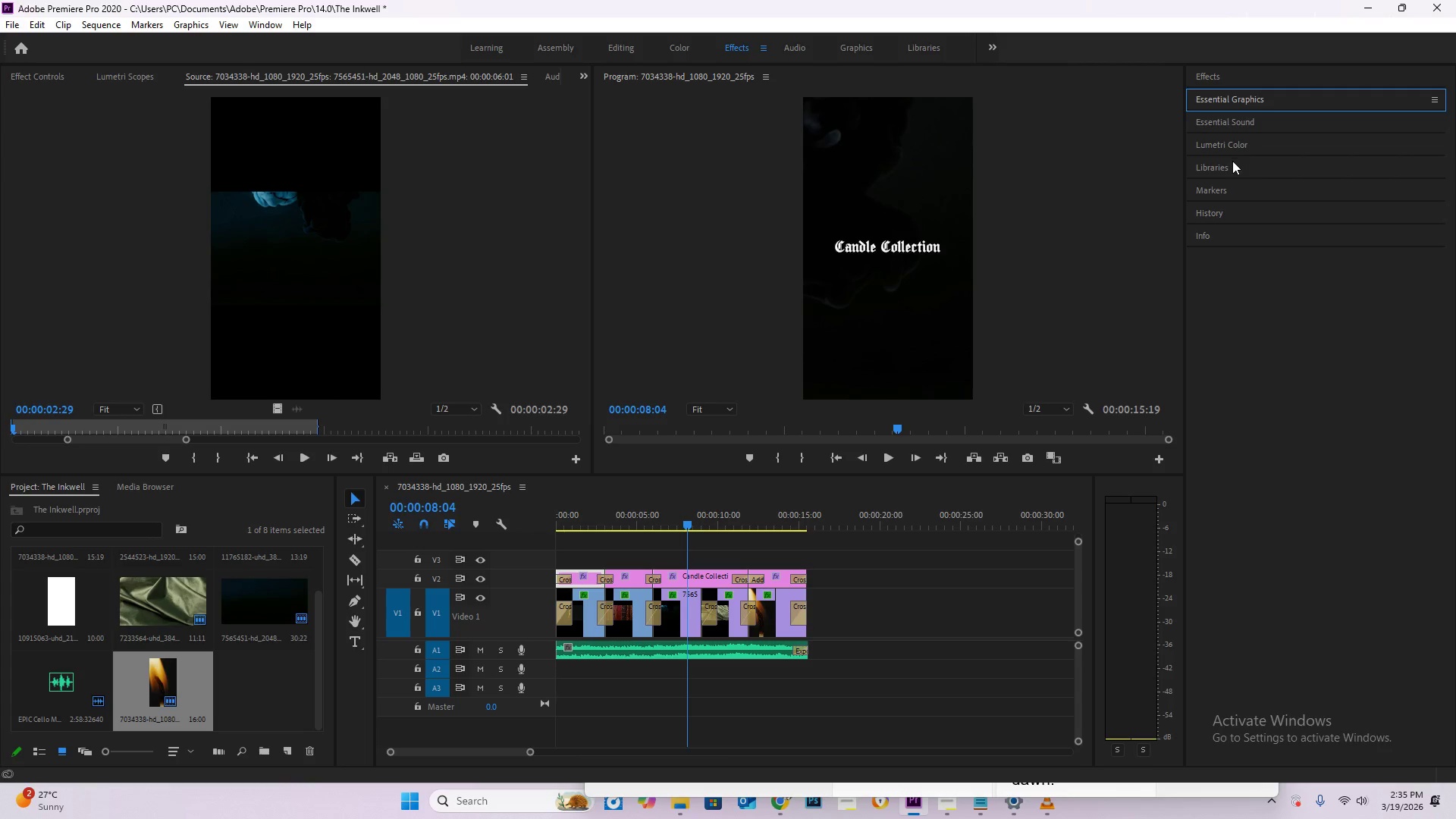 
left_click([1230, 165])
 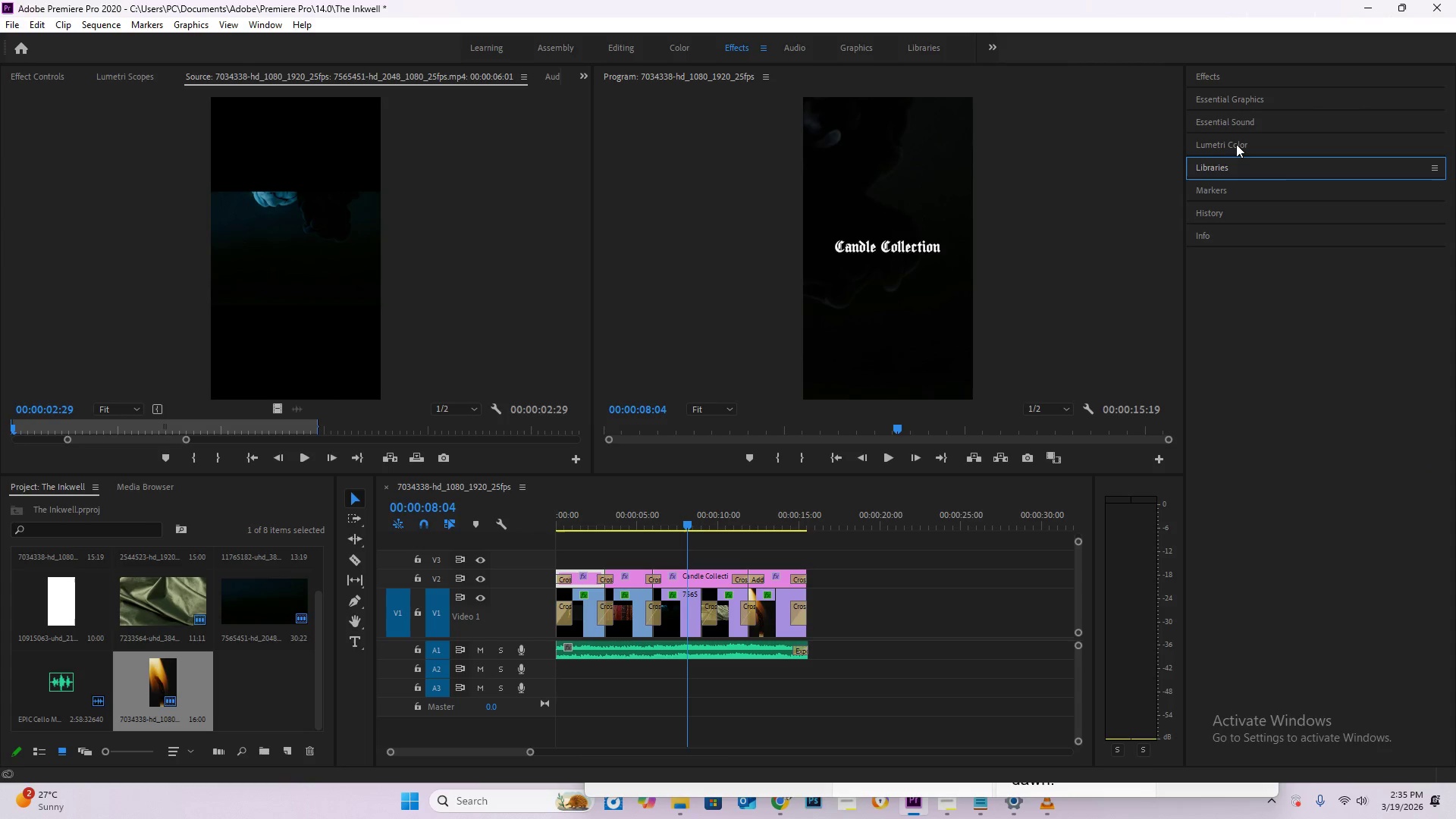 
triple_click([1237, 143])
 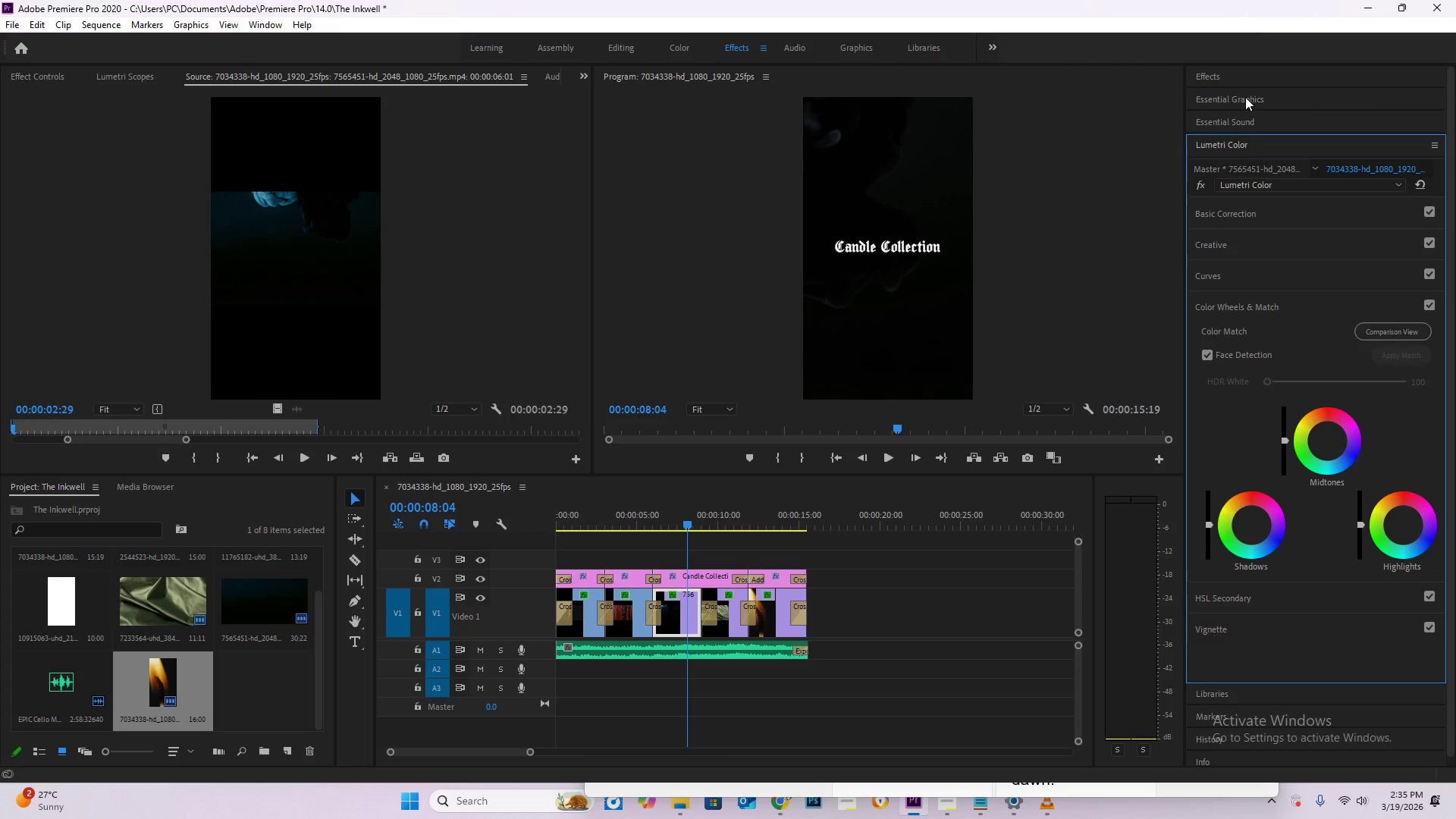 
left_click([1245, 97])
 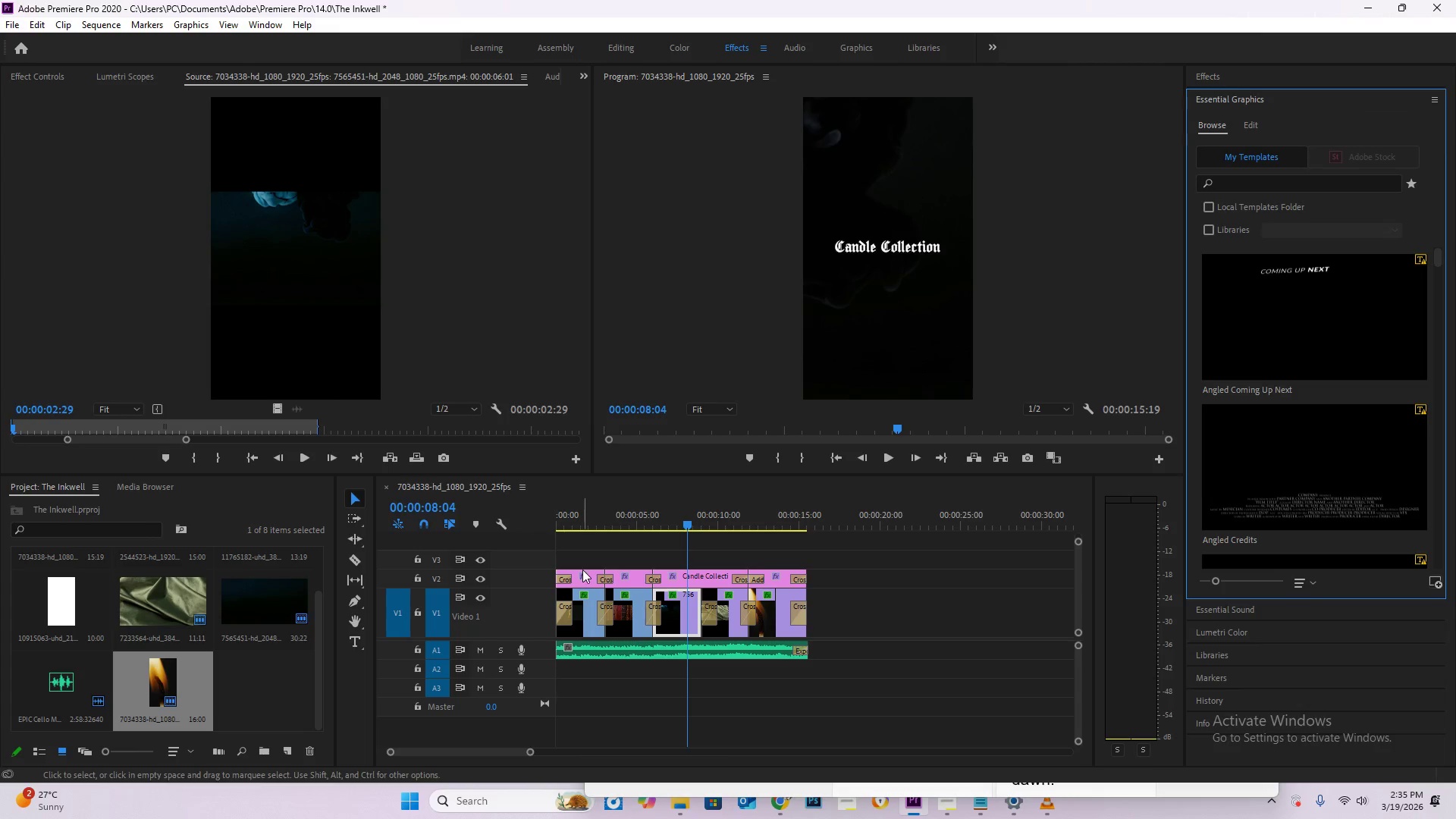 
double_click([582, 579])
 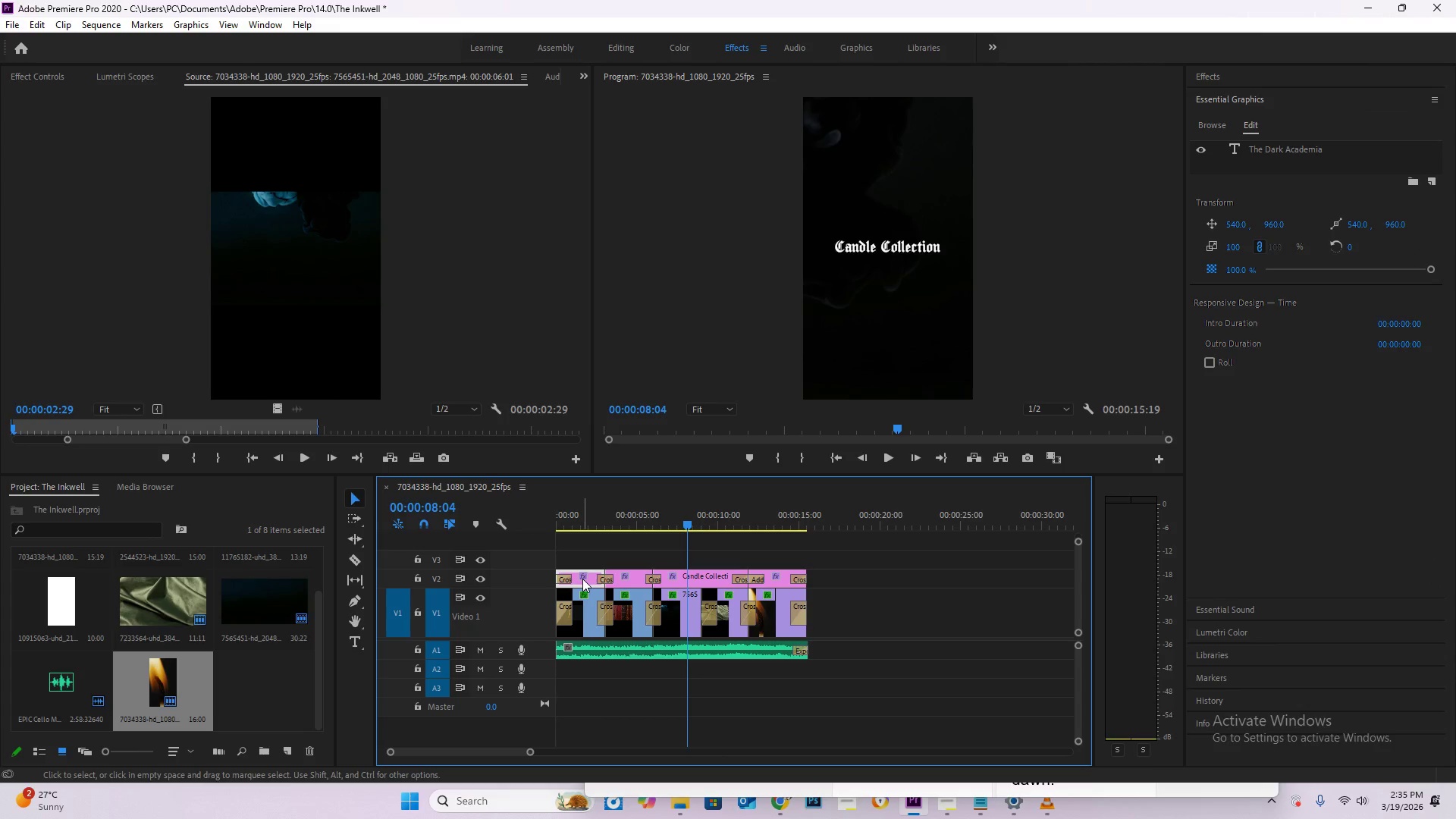 
triple_click([582, 579])
 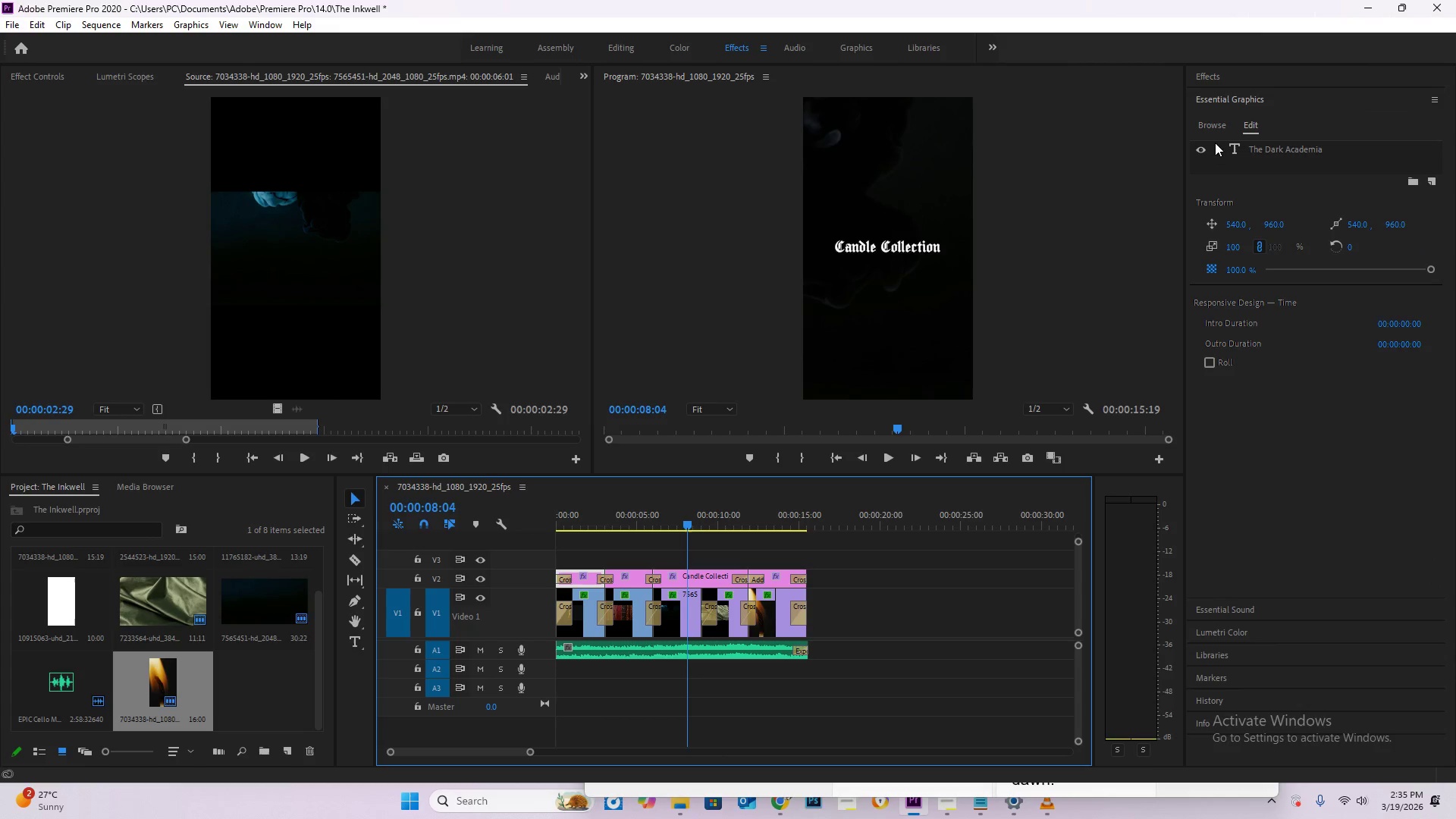 
left_click([1263, 151])
 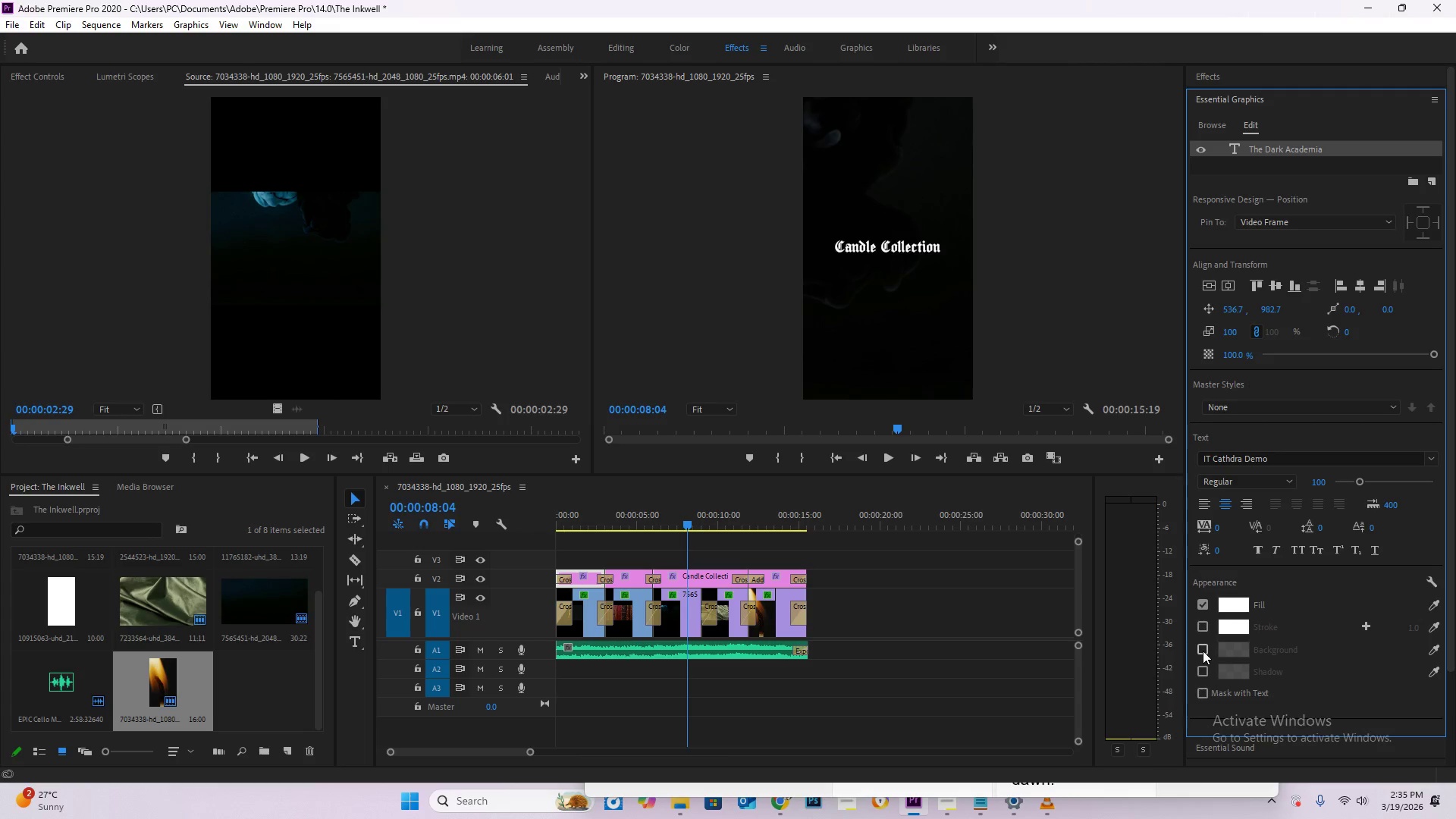 
left_click([1200, 673])
 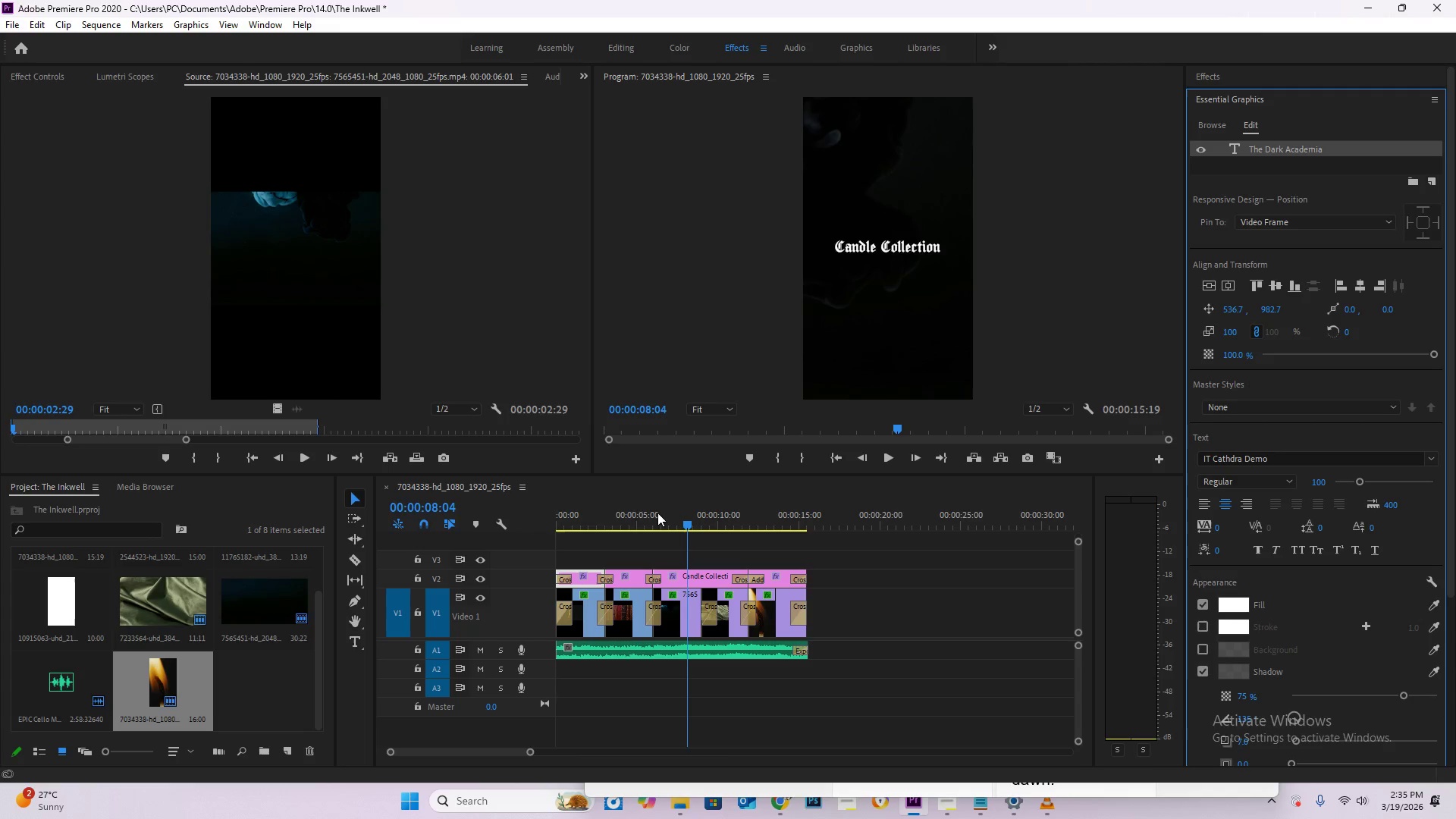 
left_click_drag(start_coordinate=[591, 512], to_coordinate=[586, 510])
 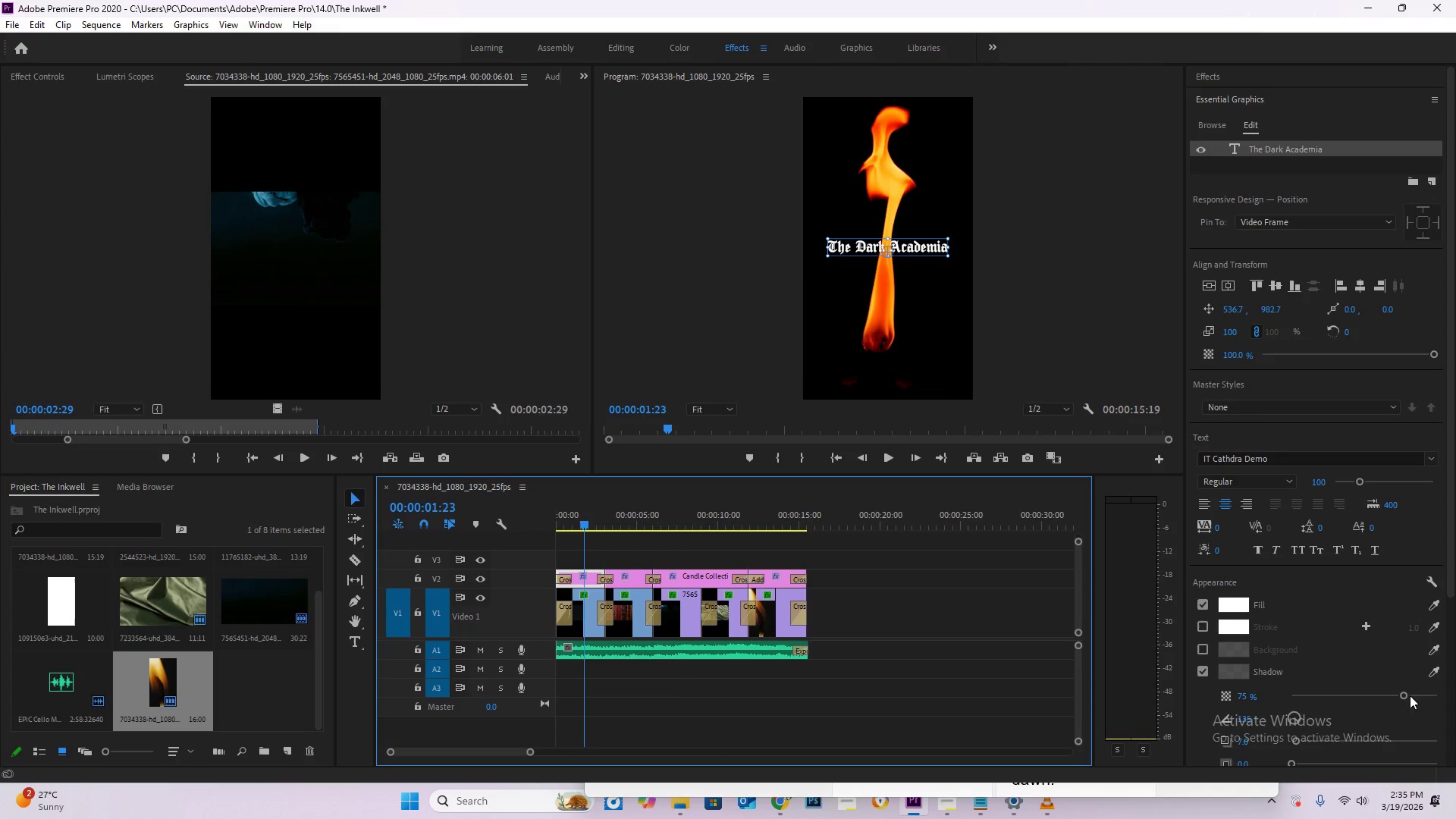 
left_click_drag(start_coordinate=[1406, 695], to_coordinate=[1417, 699])
 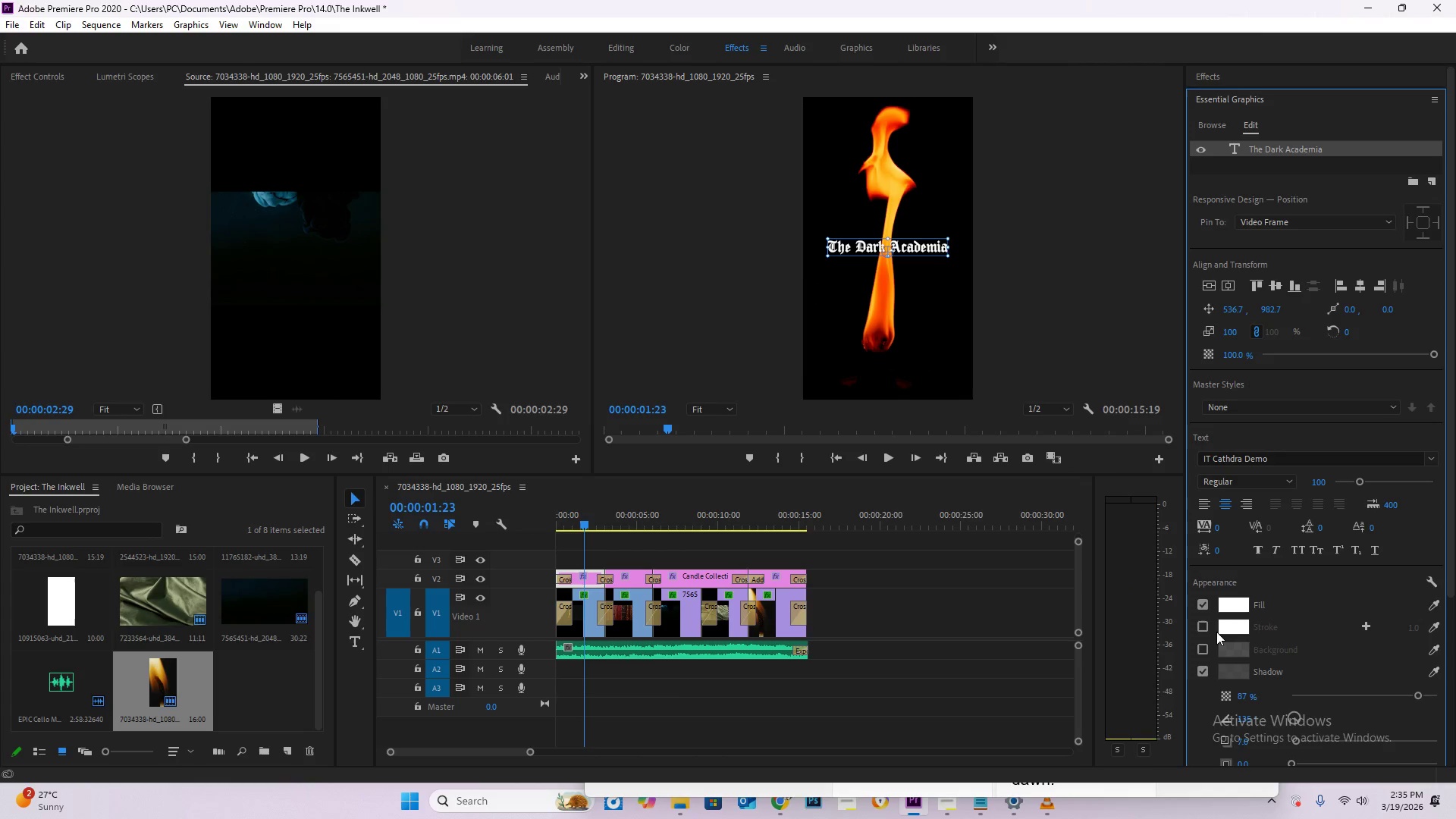 
left_click([1203, 626])
 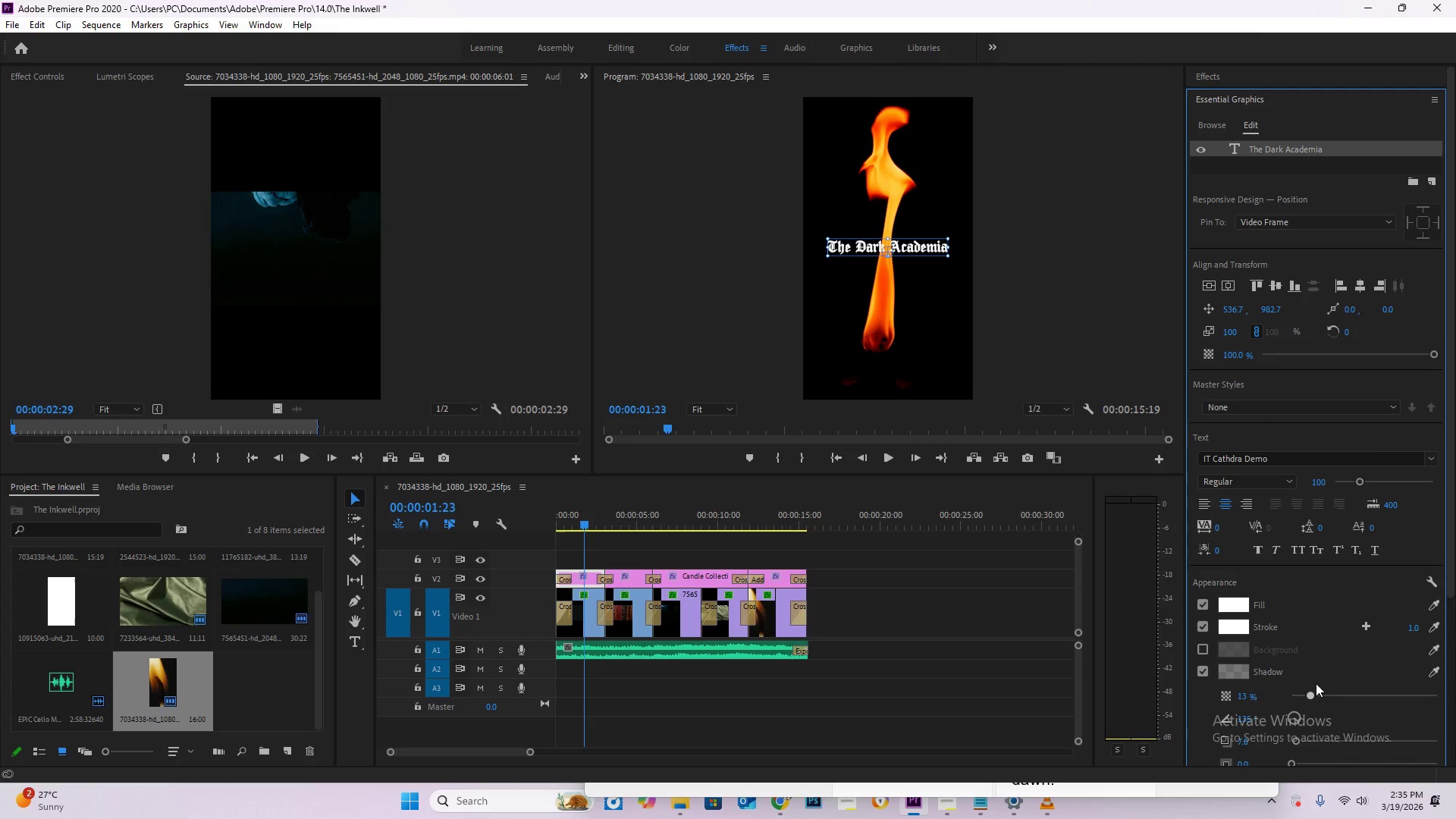 
wait(6.11)
 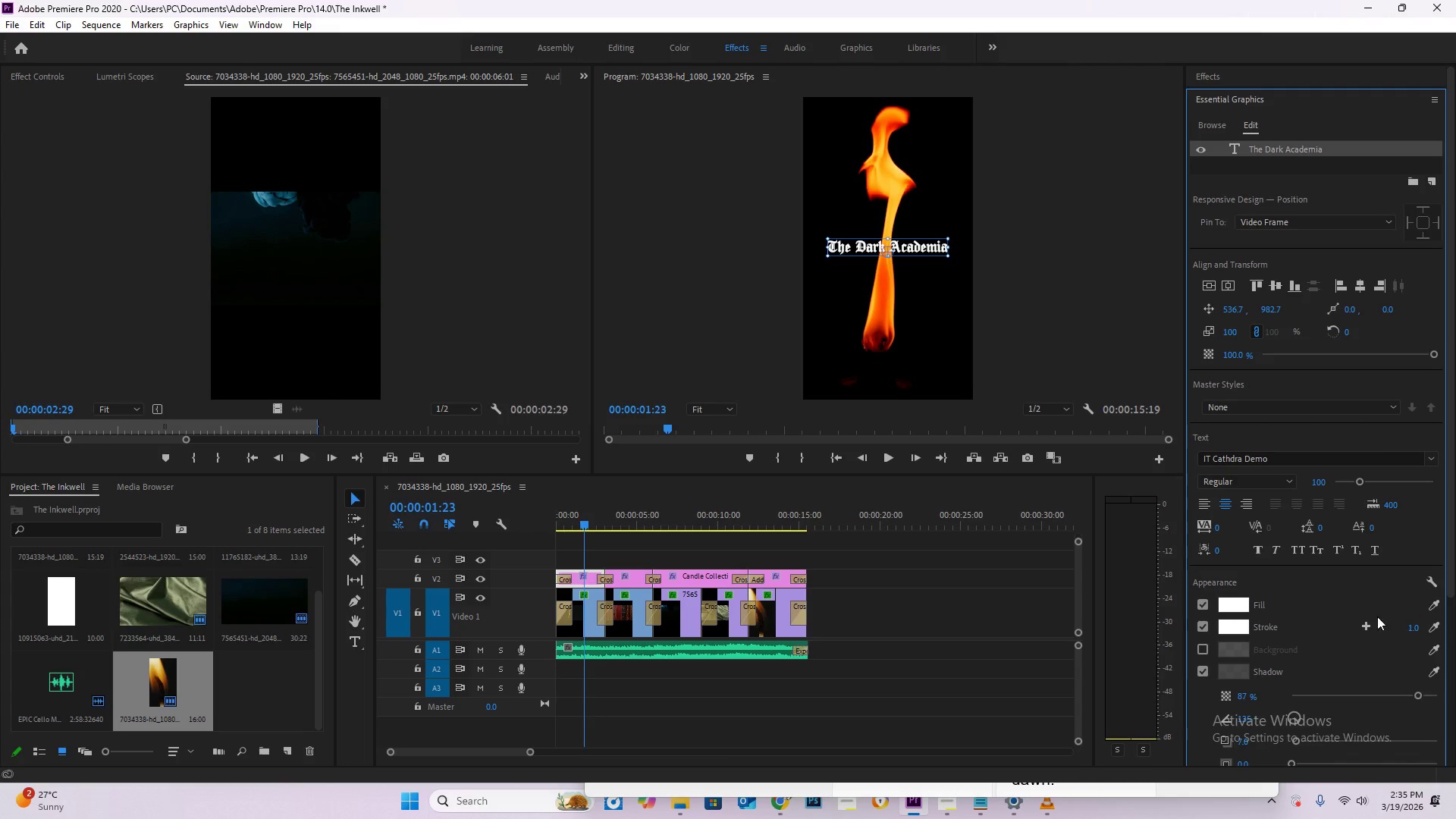 
left_click_drag(start_coordinate=[595, 522], to_coordinate=[638, 526])
 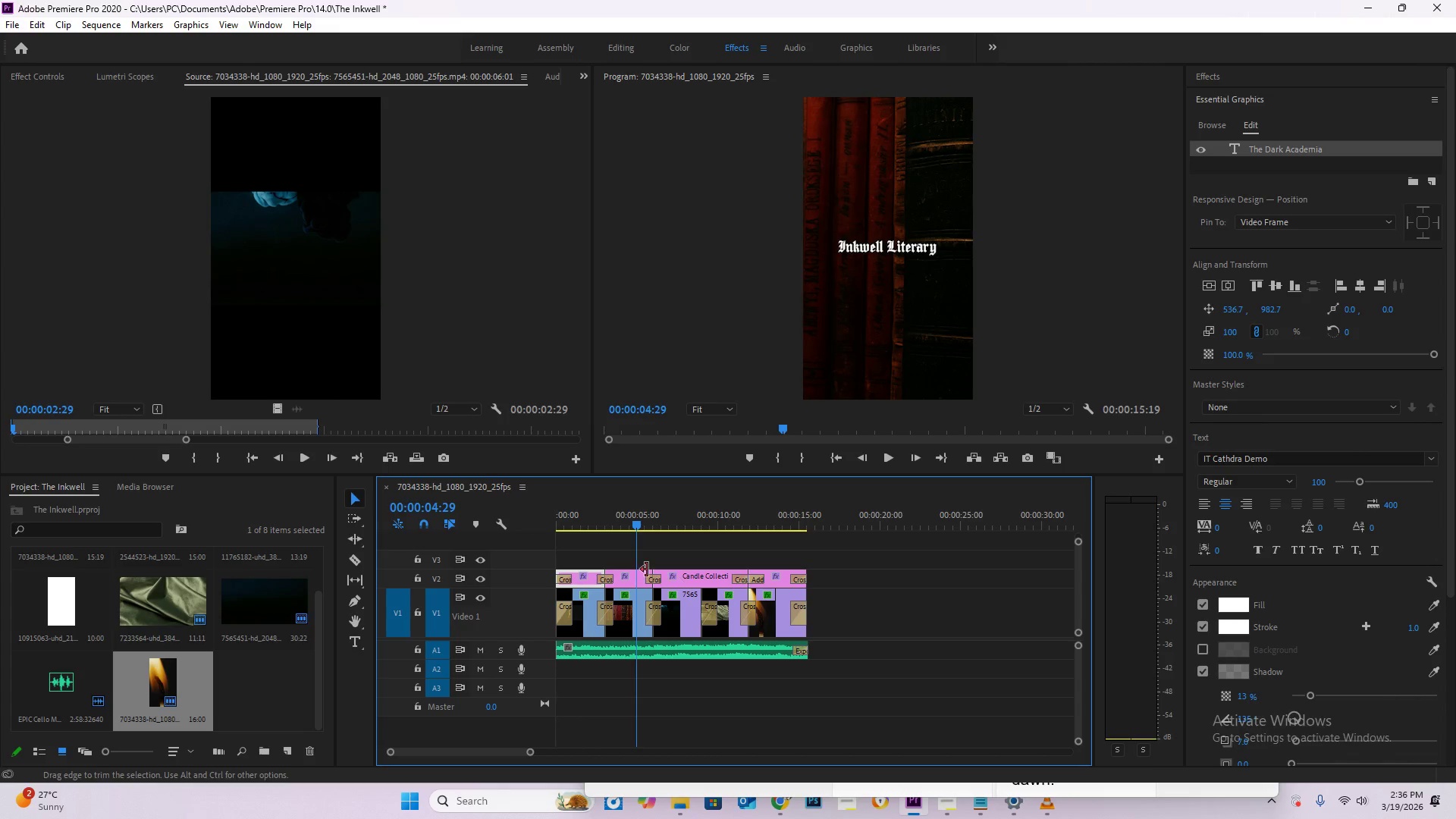 
left_click([631, 573])
 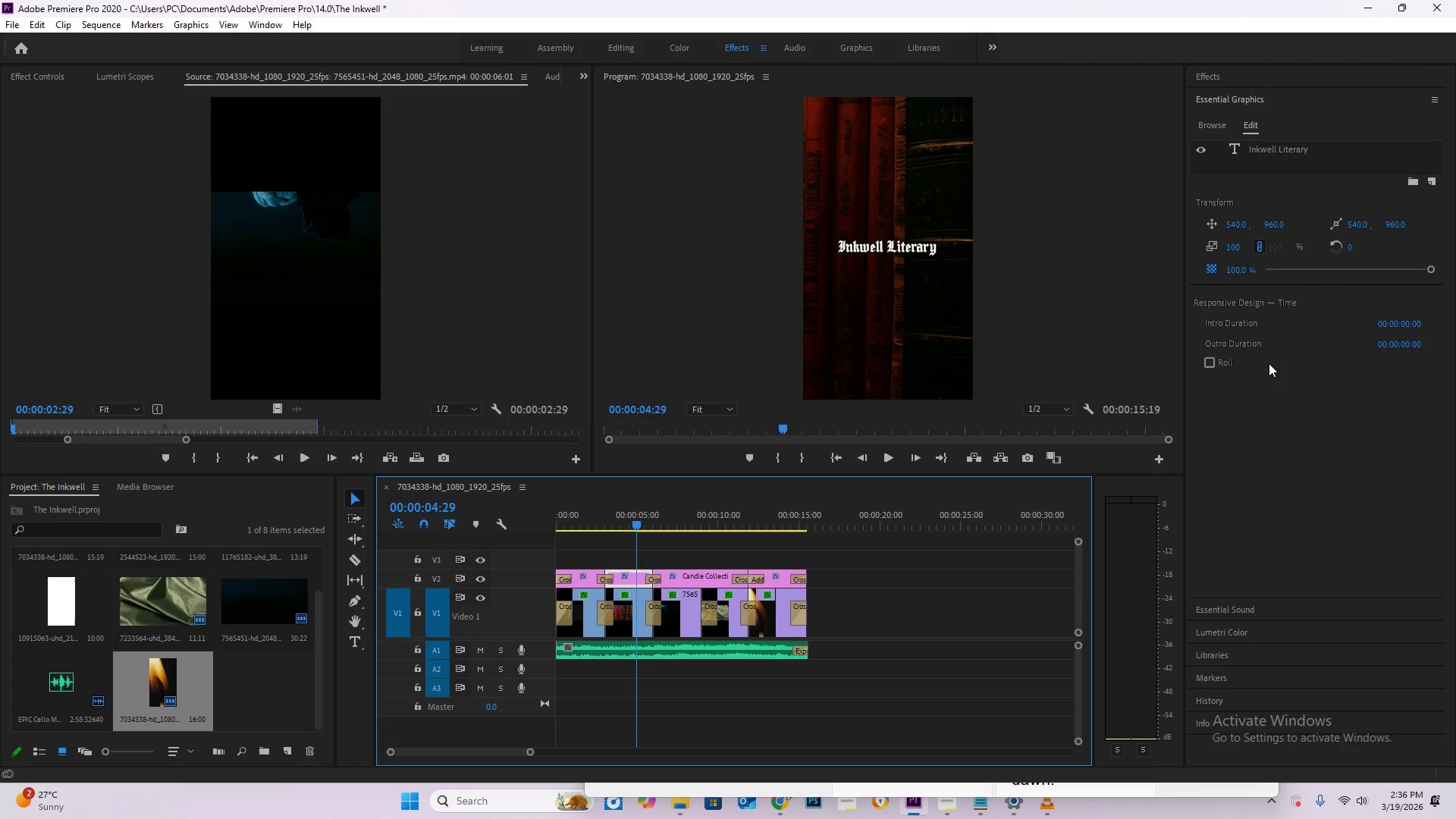 
left_click([1216, 124])
 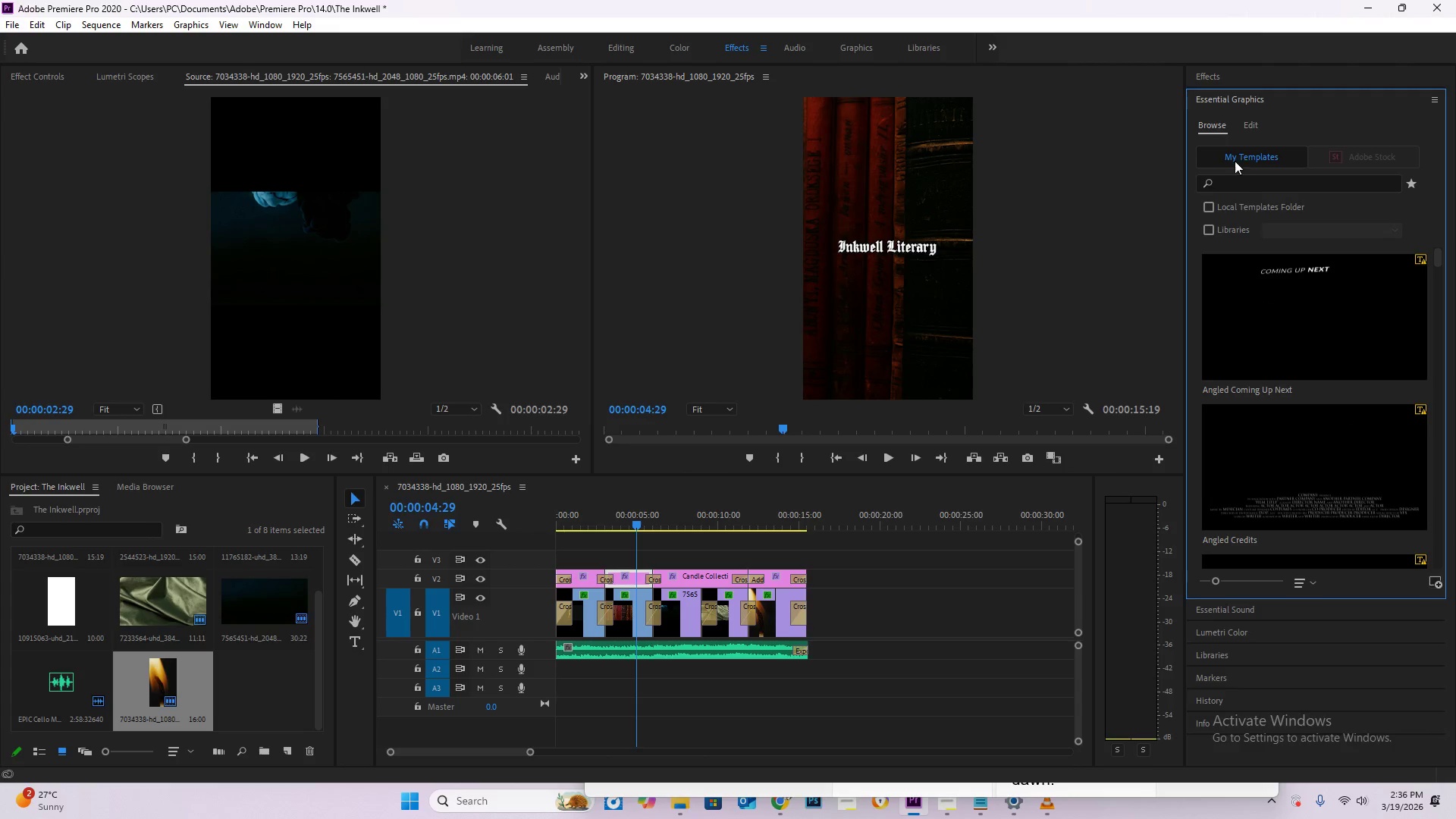 
left_click([1239, 127])
 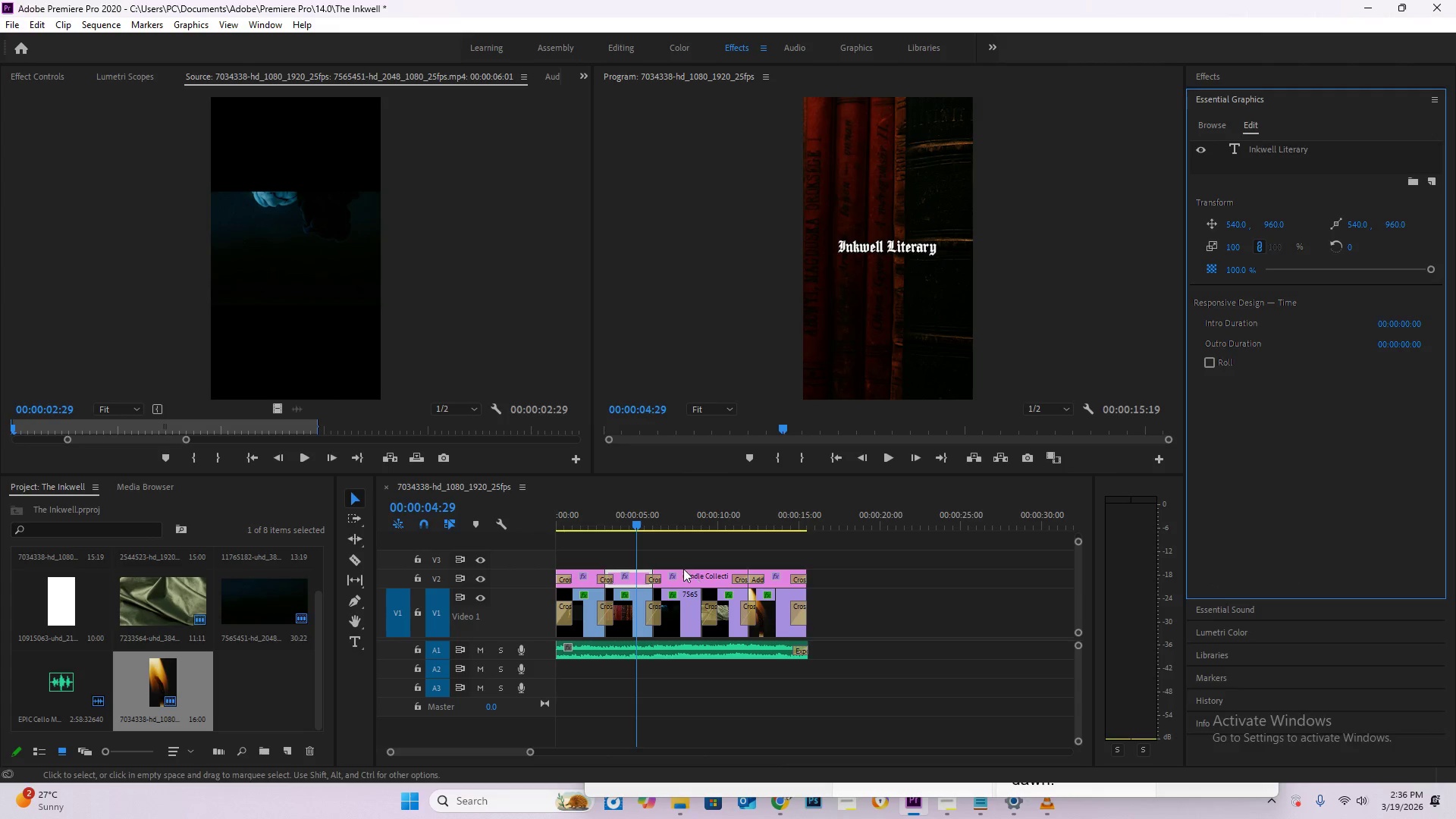 
double_click([627, 579])
 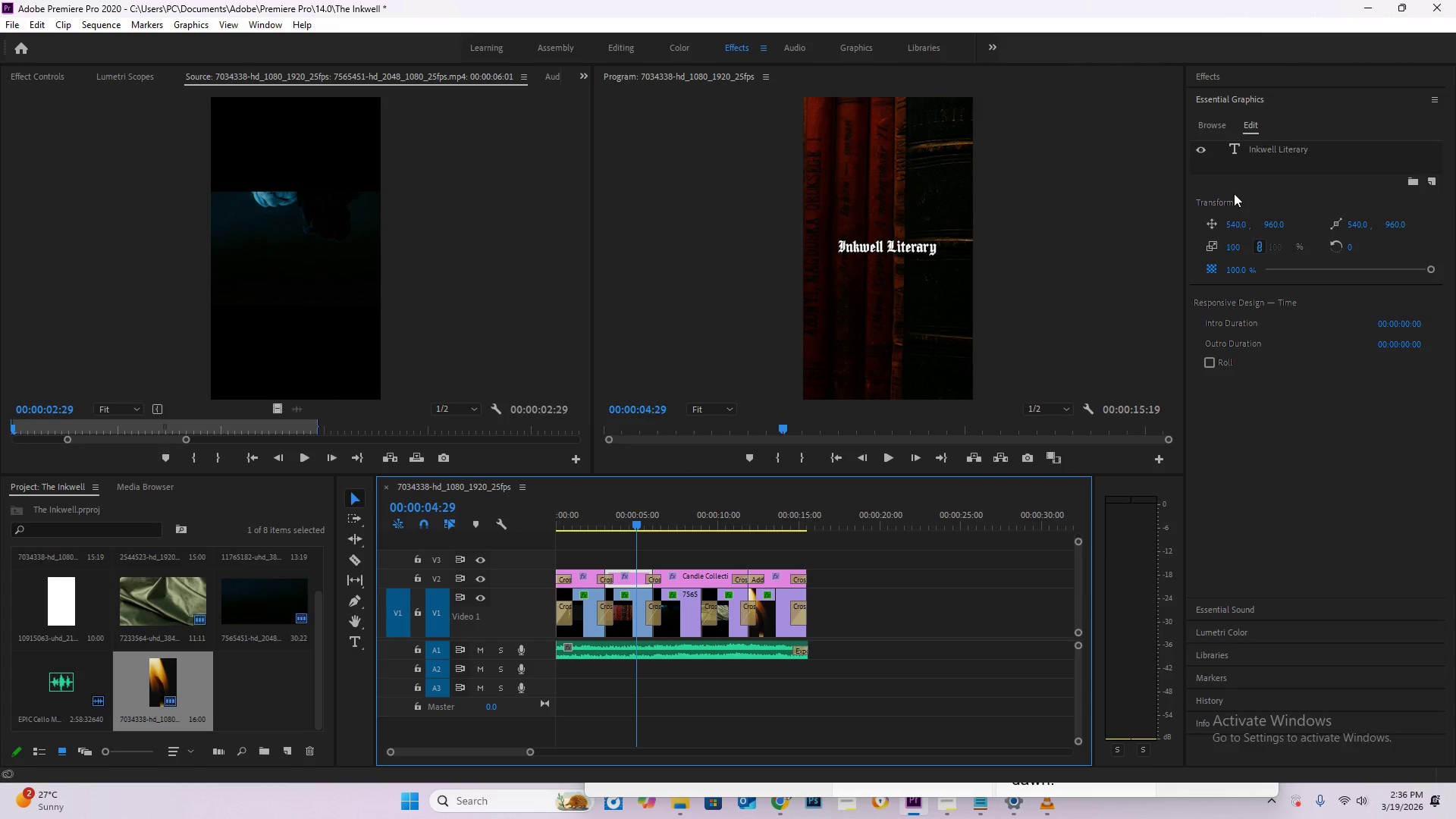 
left_click([1273, 146])
 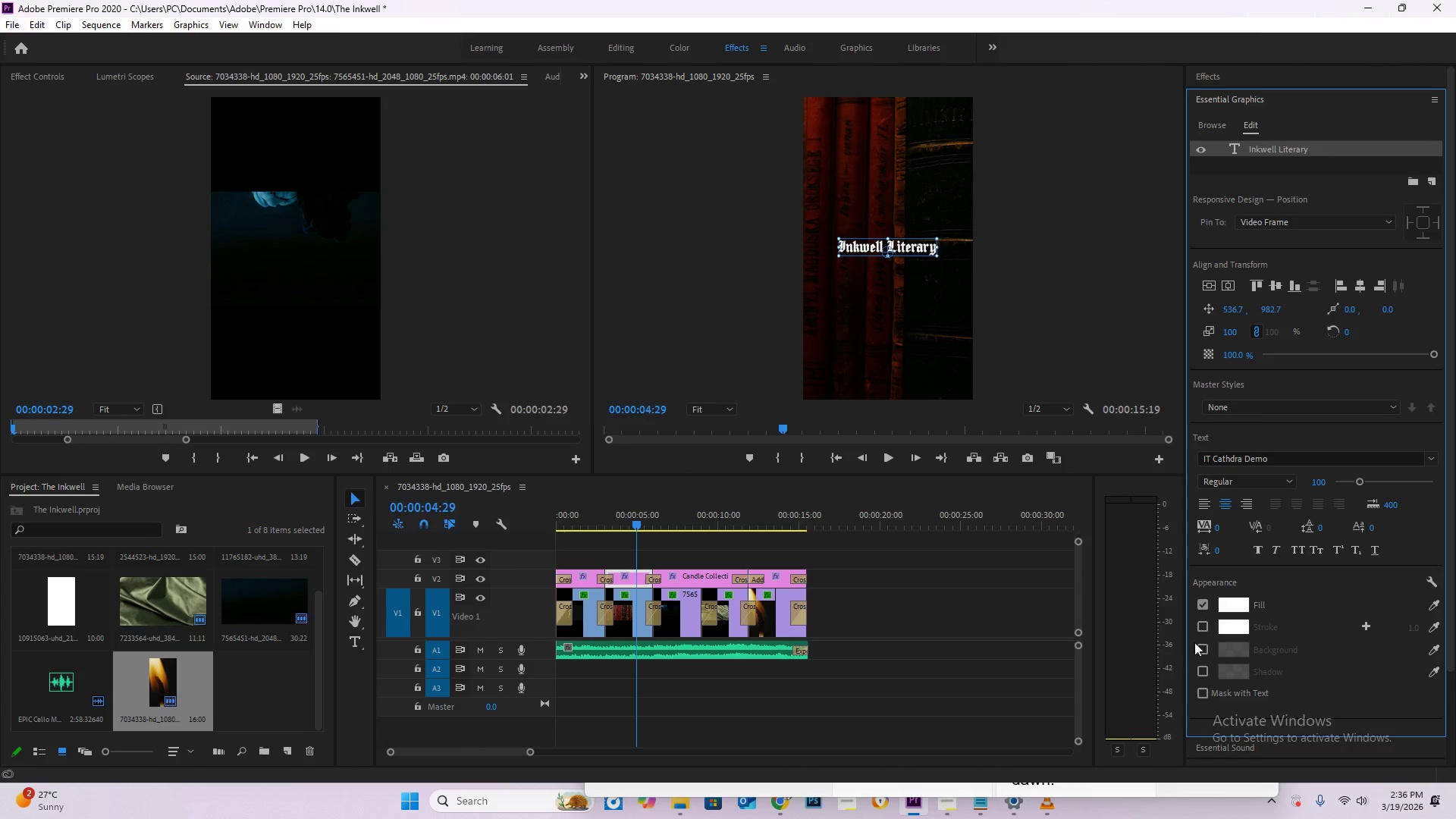 
left_click([1200, 674])
 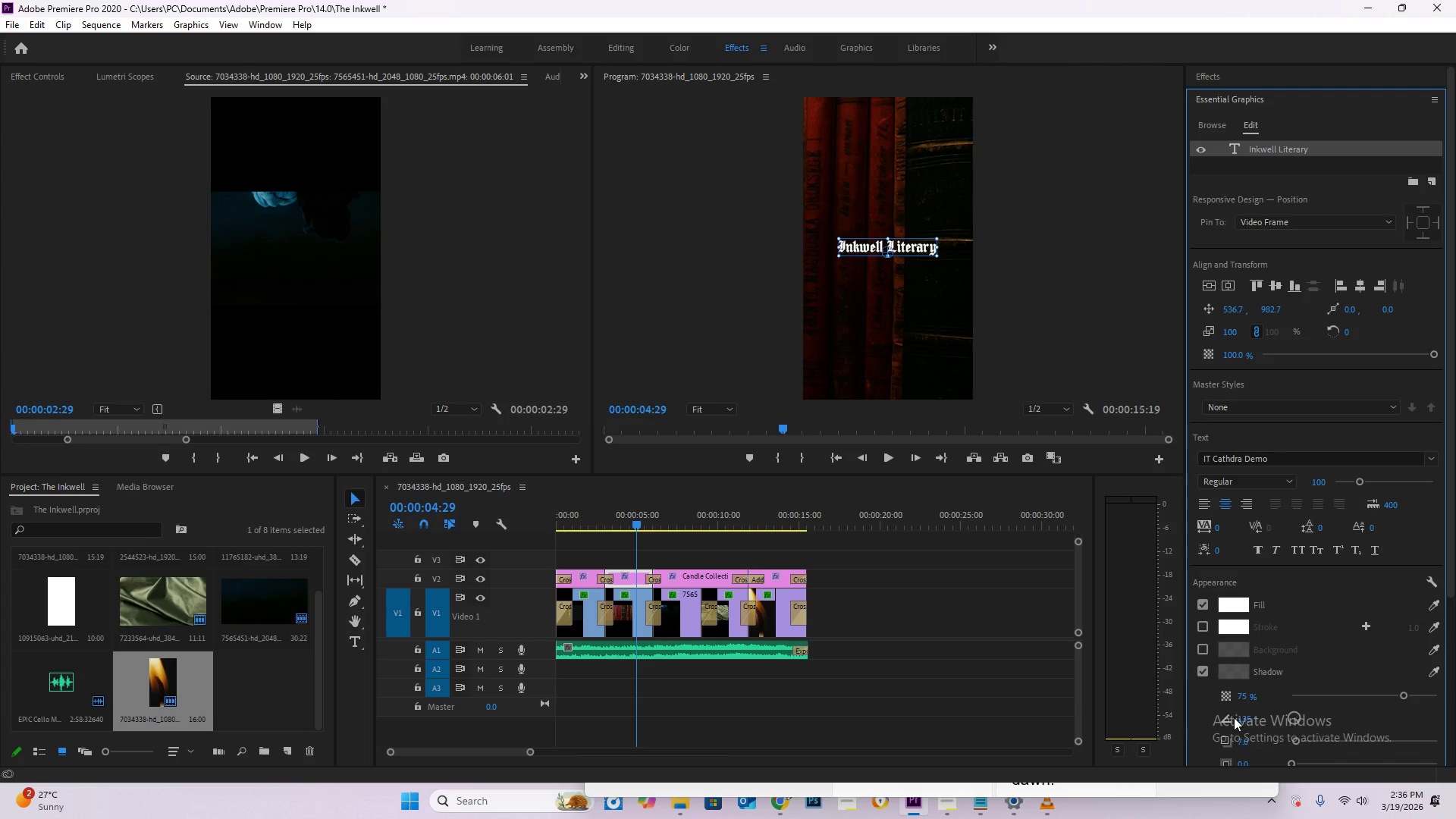 
scroll: coordinate [1308, 676], scroll_direction: down, amount: 3.0
 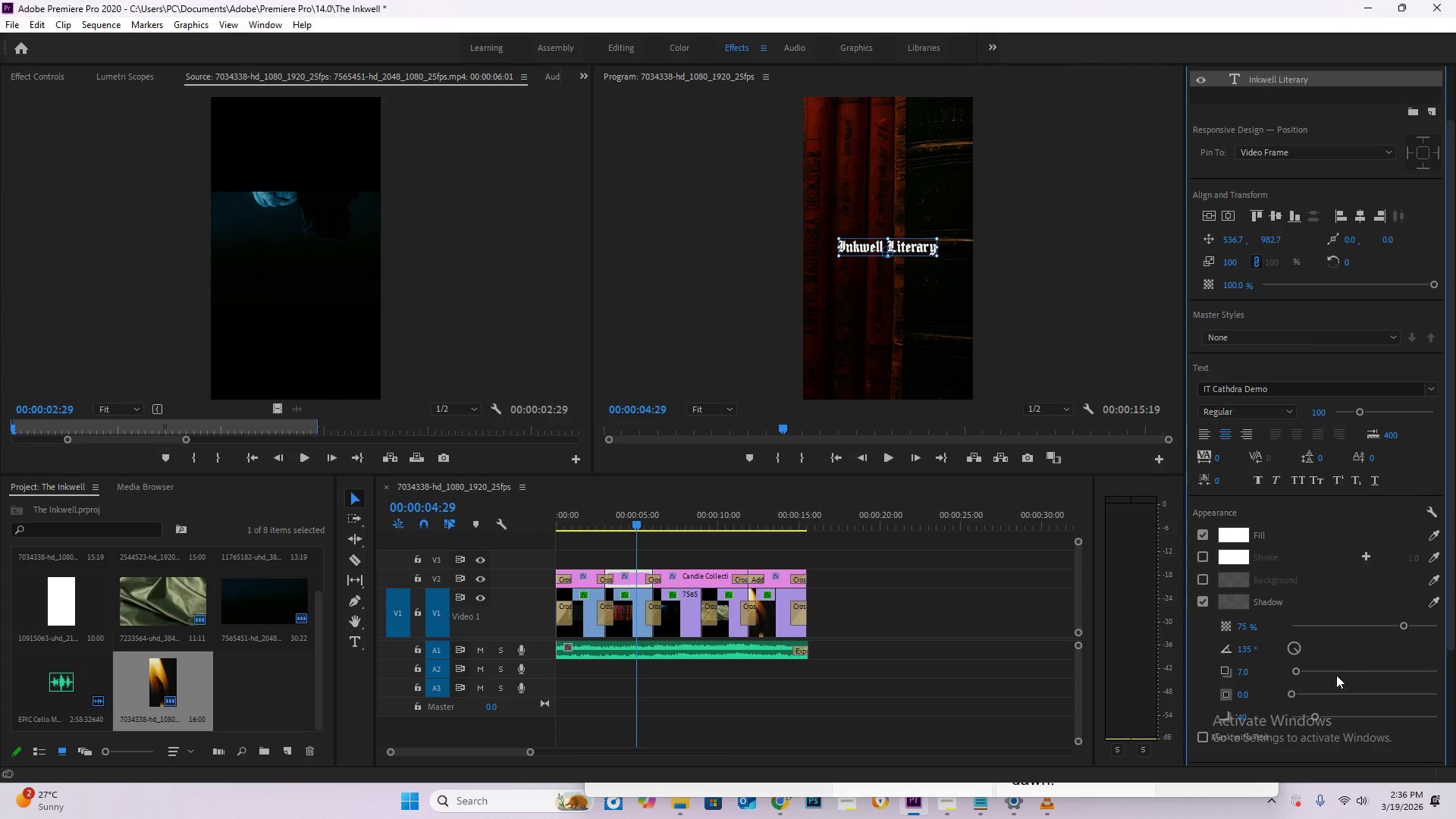 
left_click_drag(start_coordinate=[1332, 670], to_coordinate=[1304, 668])
 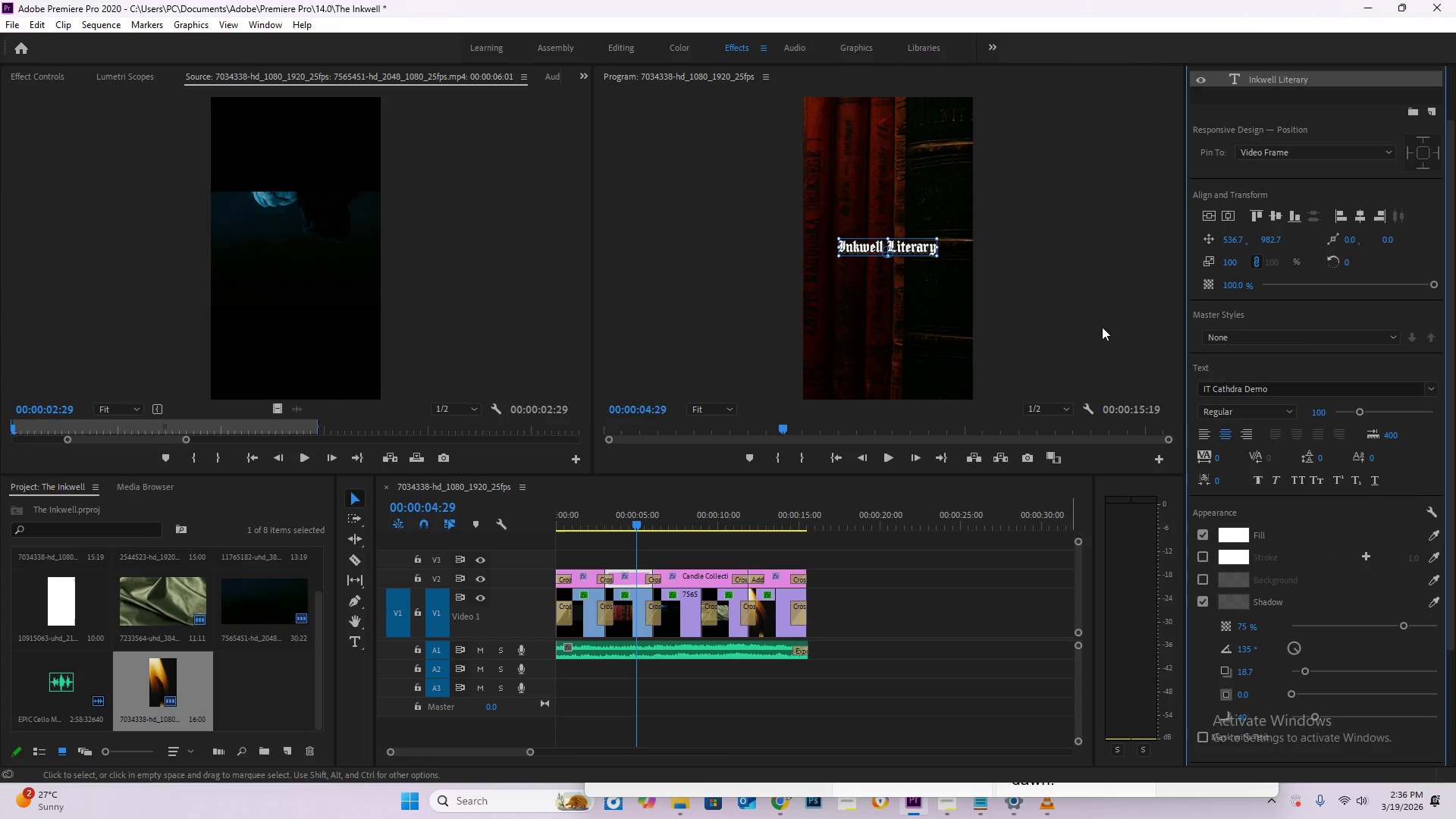 
left_click([1074, 301])
 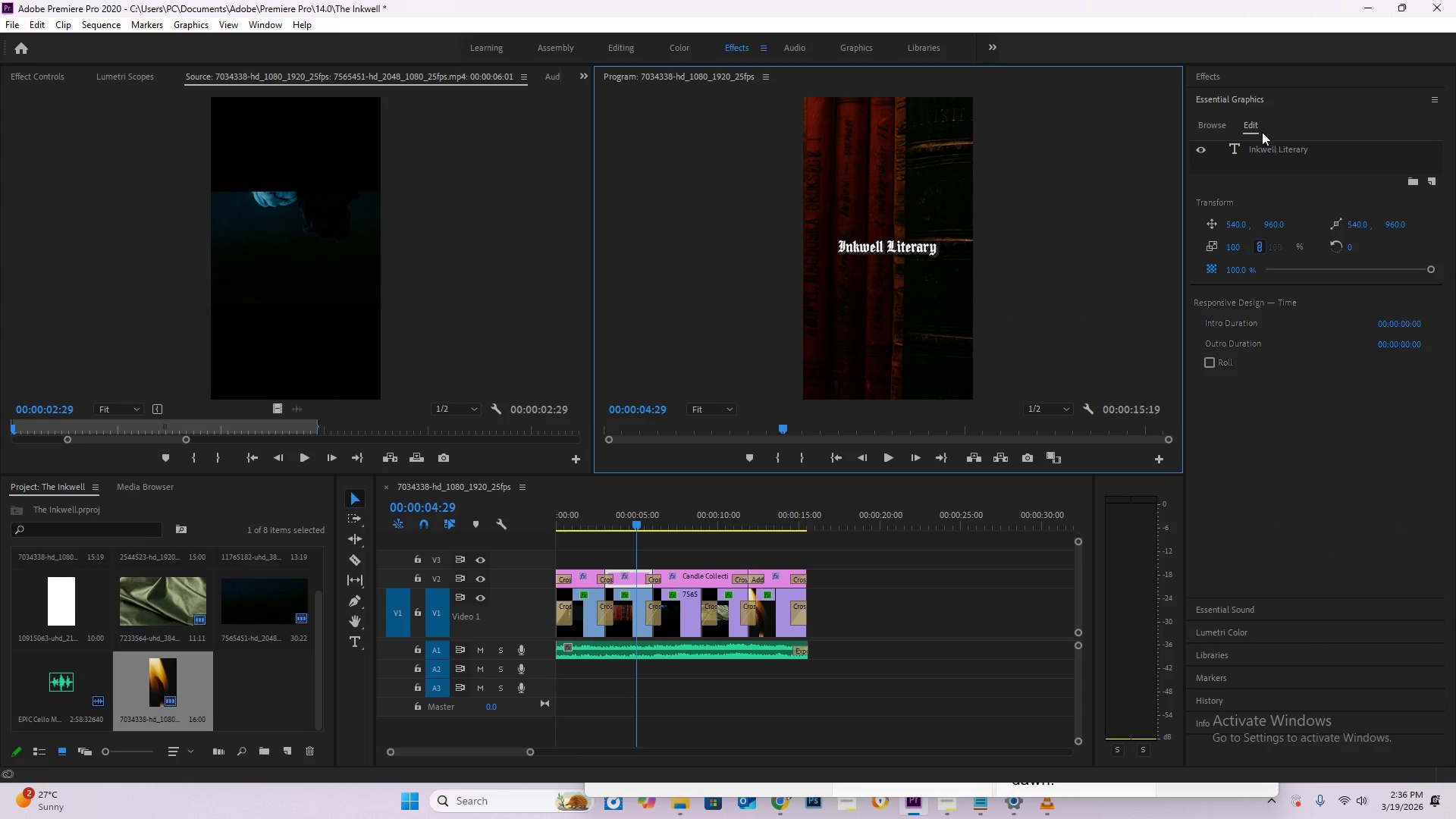 
left_click([1272, 153])
 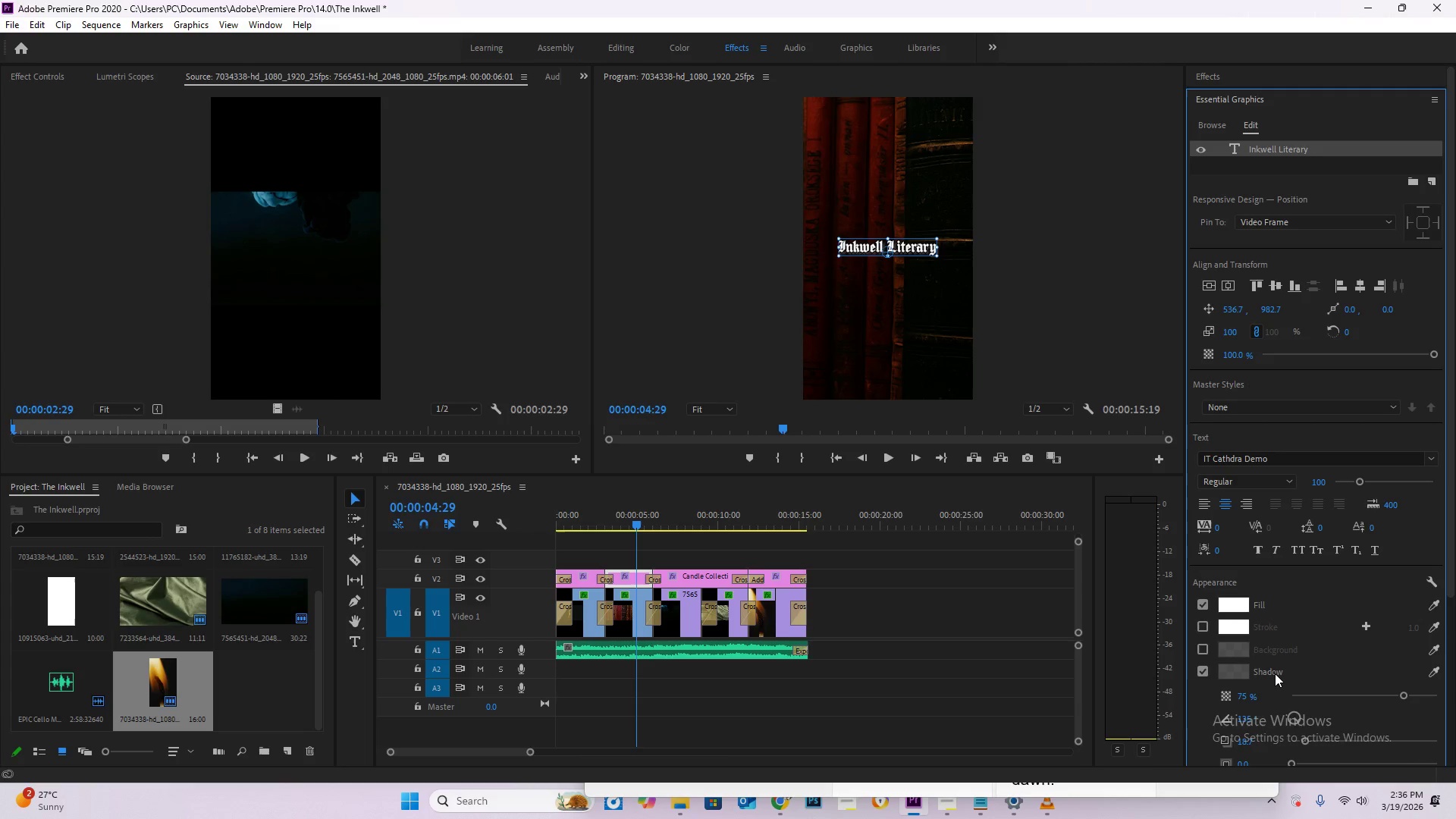 
left_click([1276, 673])
 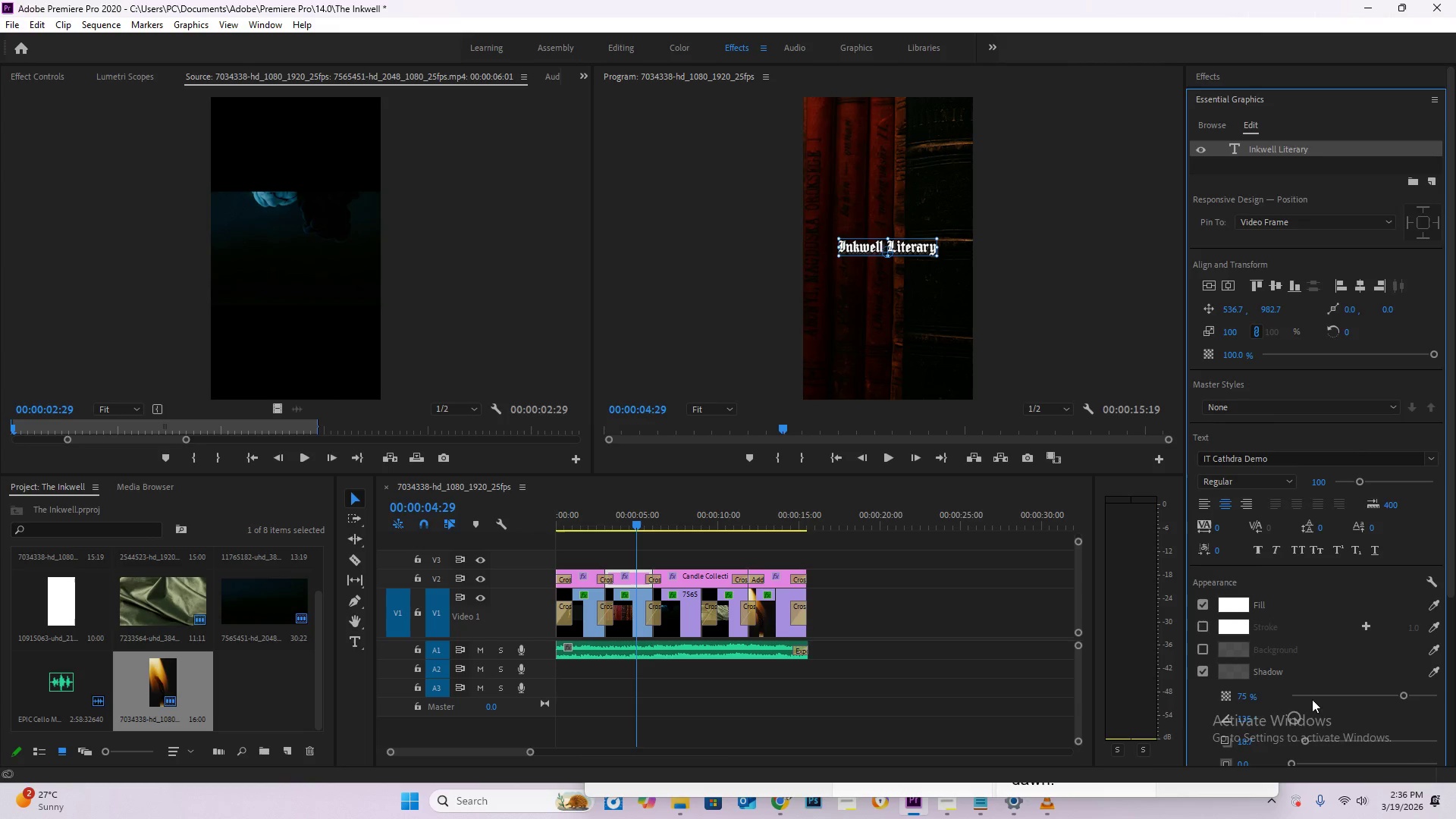 
scroll: coordinate [1302, 701], scroll_direction: down, amount: 2.0
 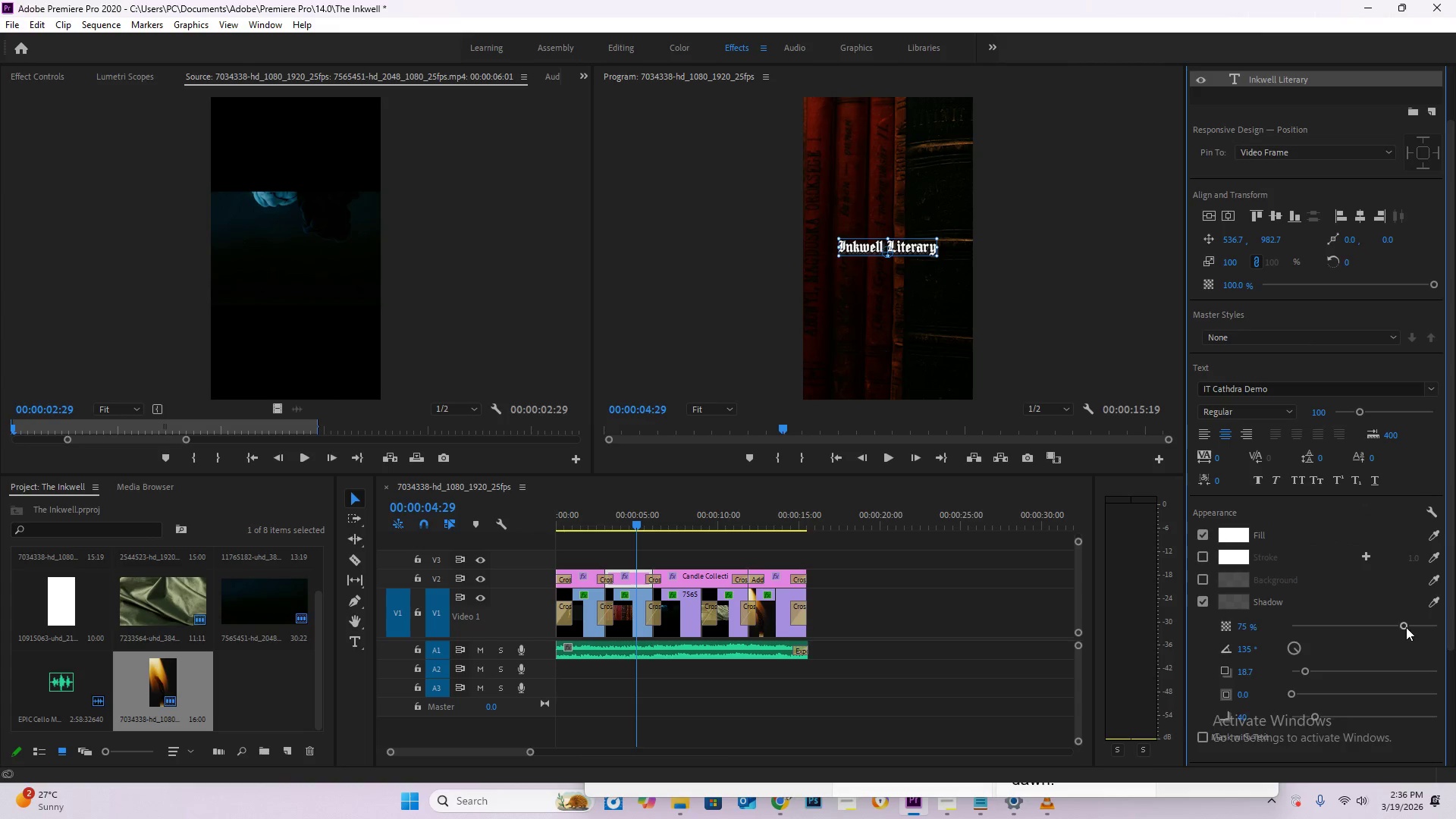 
left_click_drag(start_coordinate=[1406, 624], to_coordinate=[1368, 630])
 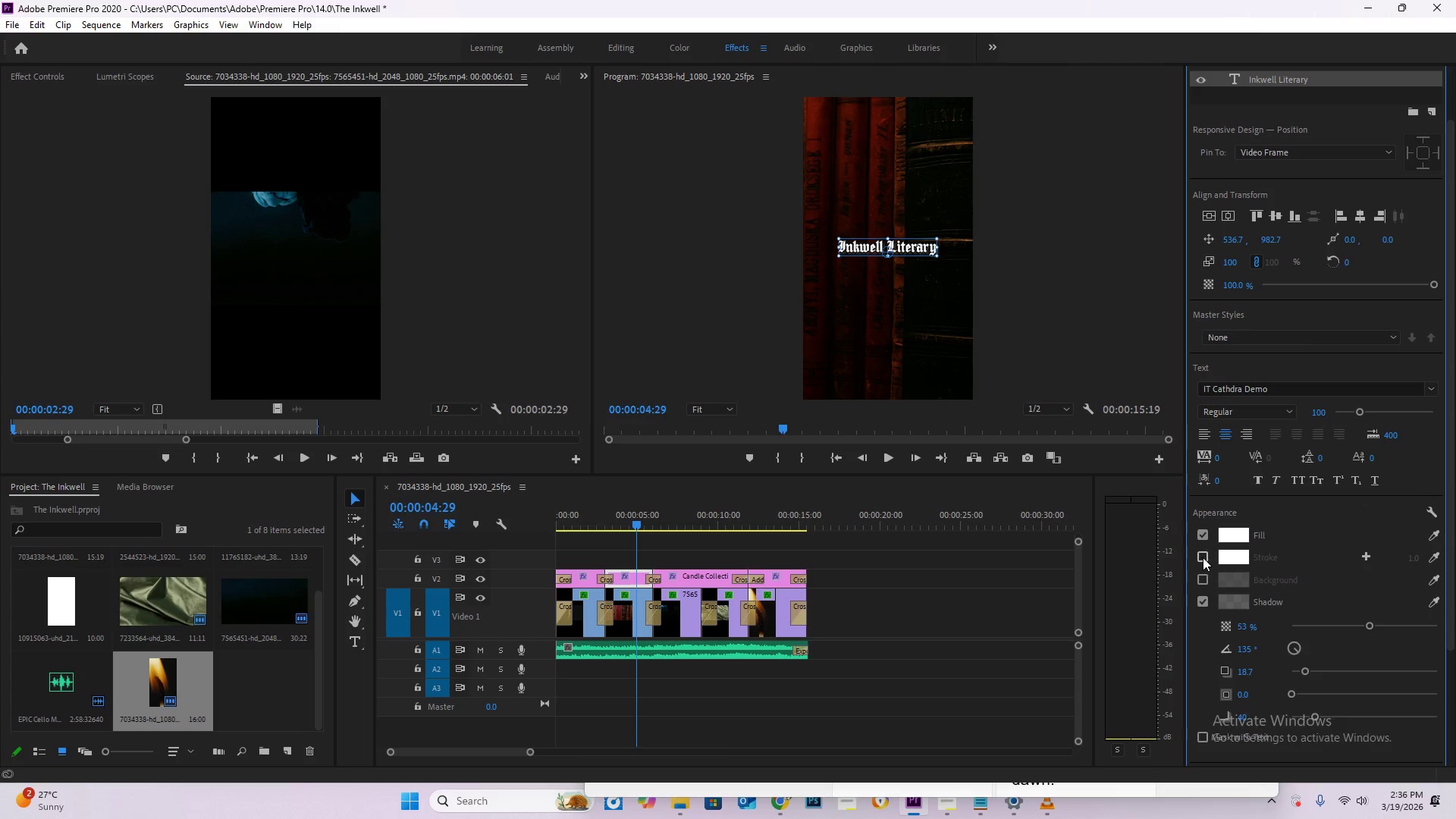 
left_click([1203, 557])
 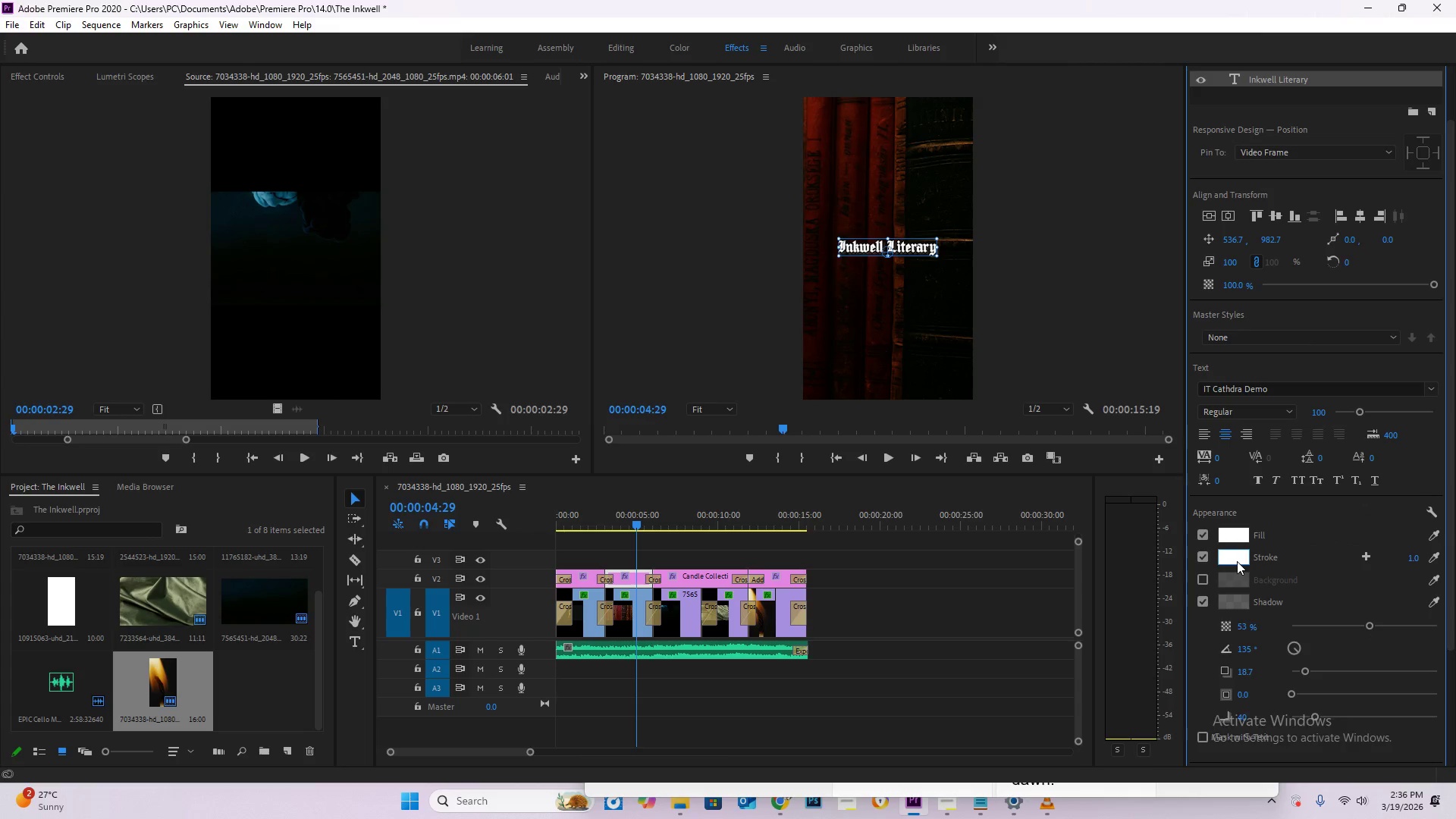 
double_click([1237, 561])
 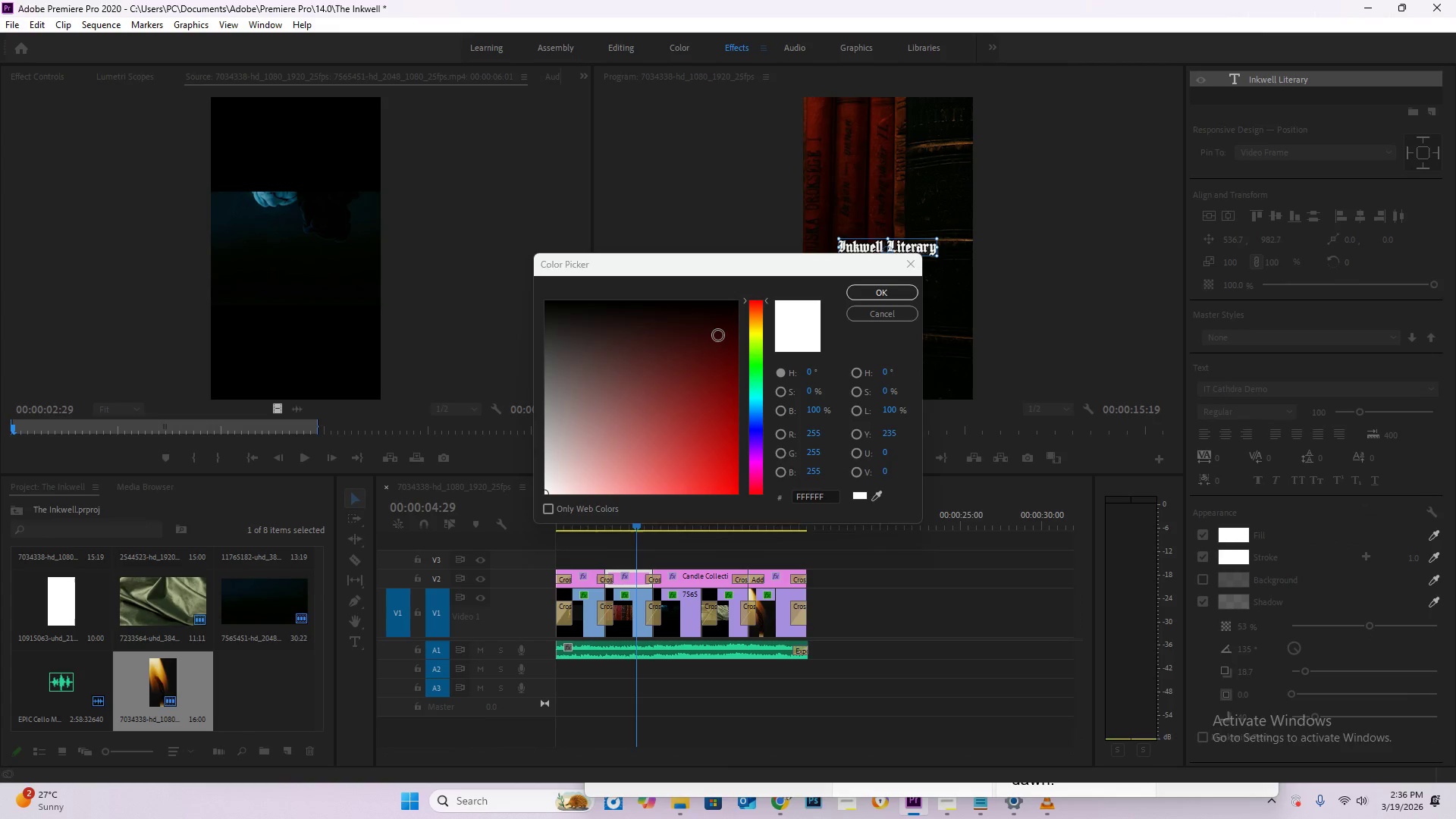 
left_click_drag(start_coordinate=[724, 329], to_coordinate=[767, 262])
 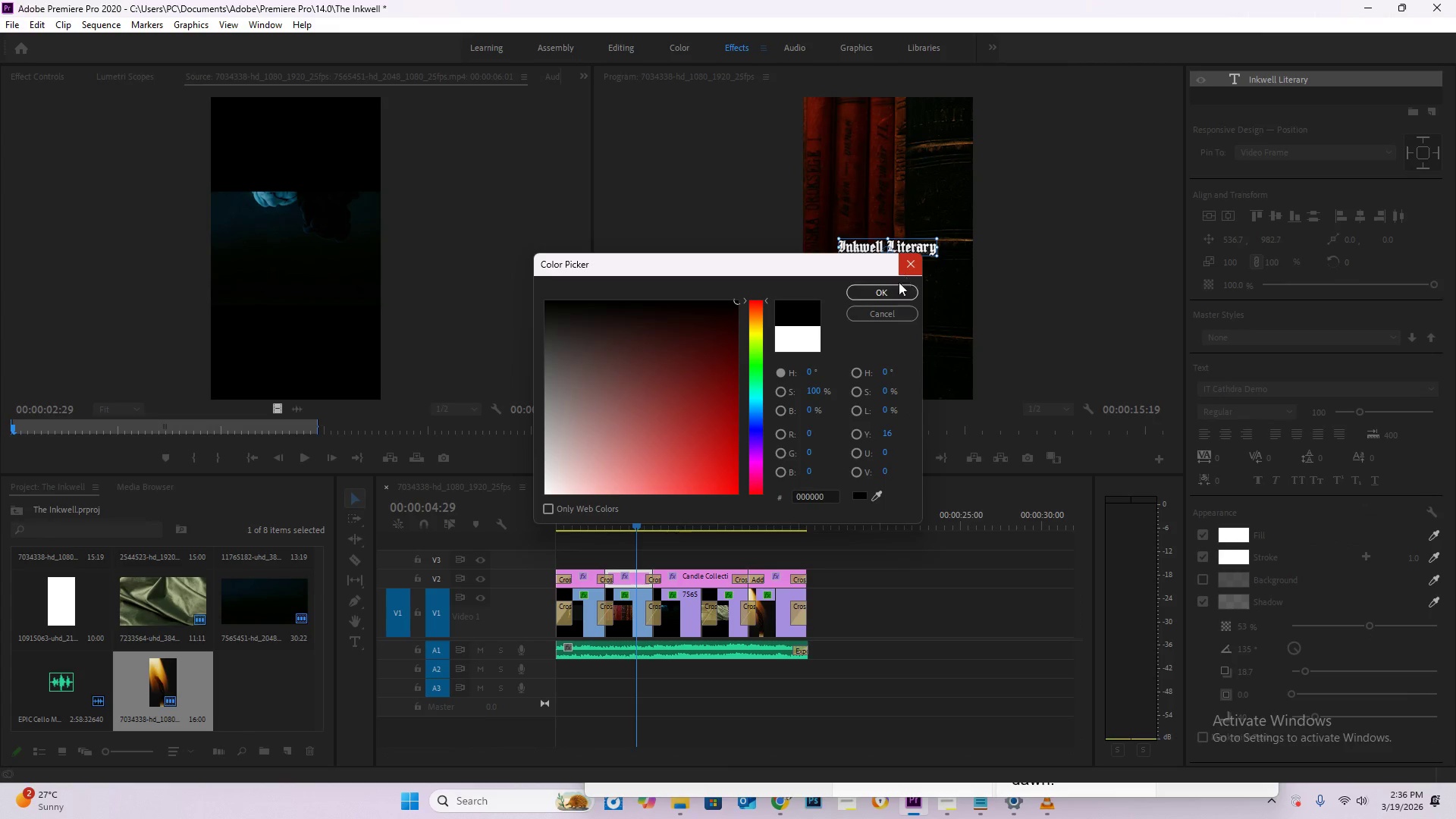 
left_click([896, 289])
 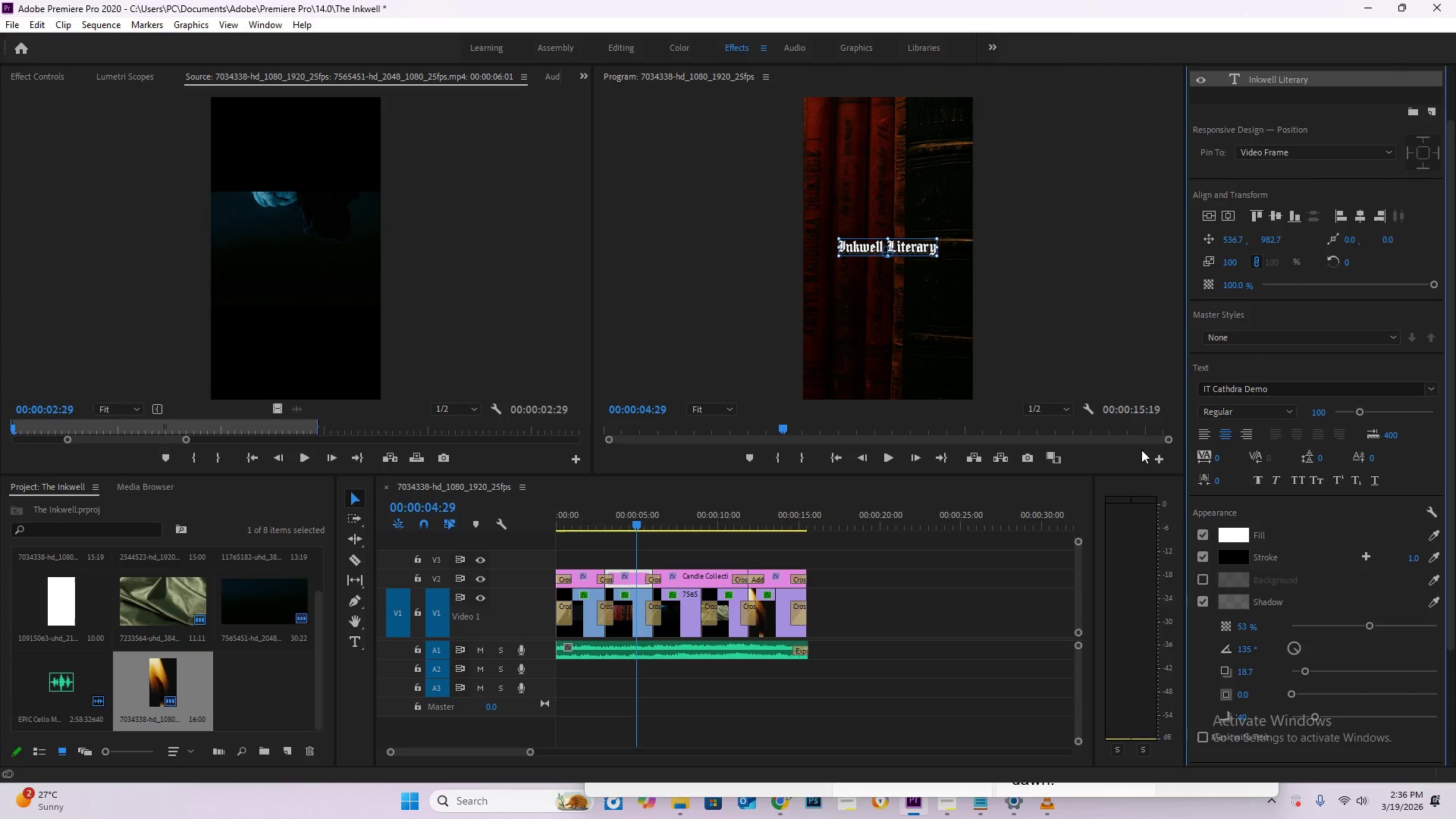 
left_click([1128, 324])
 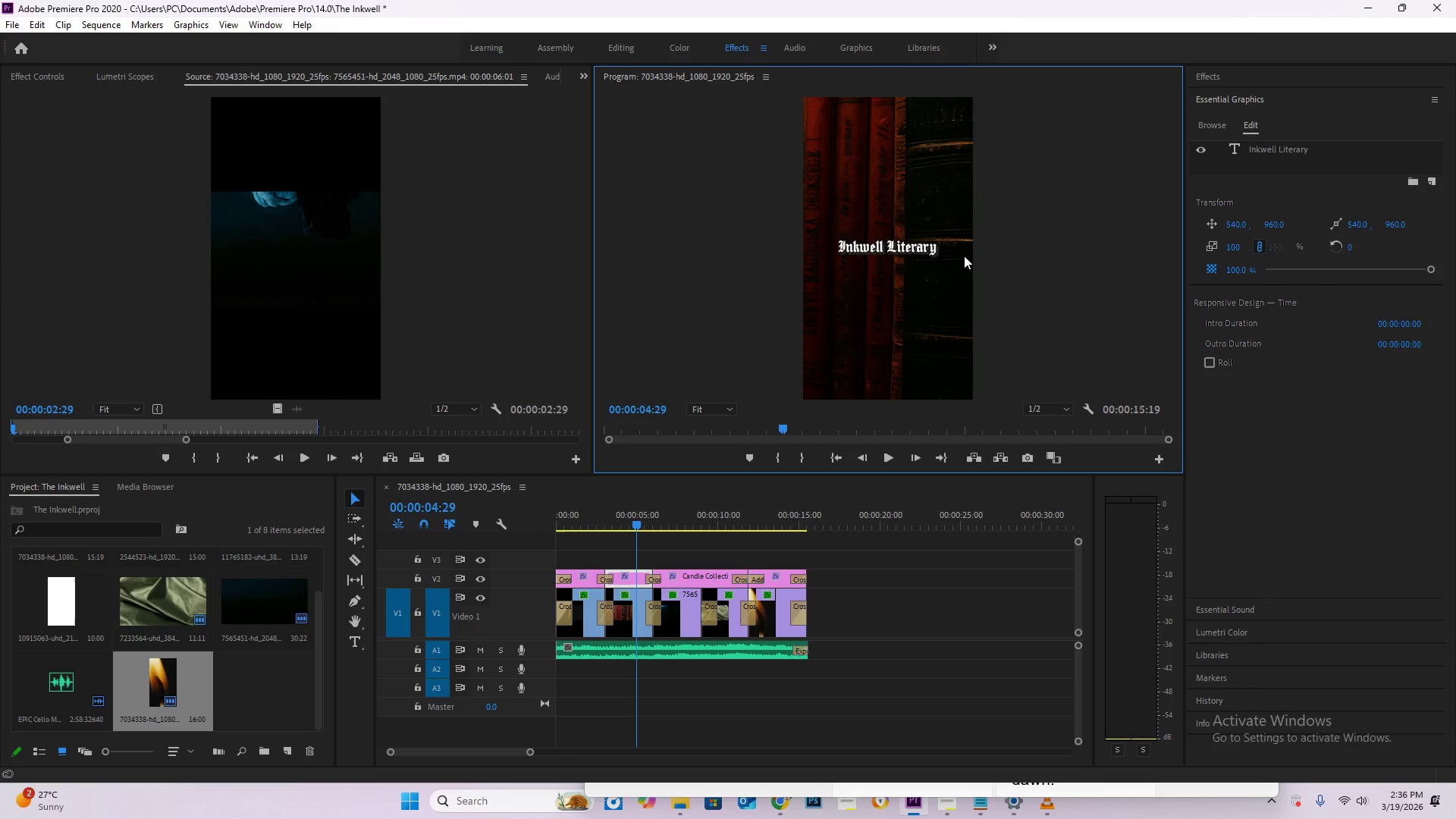 
hold_key(key=AltLeft, duration=1.19)
scroll: coordinate [949, 256], scroll_direction: up, amount: 3.0
 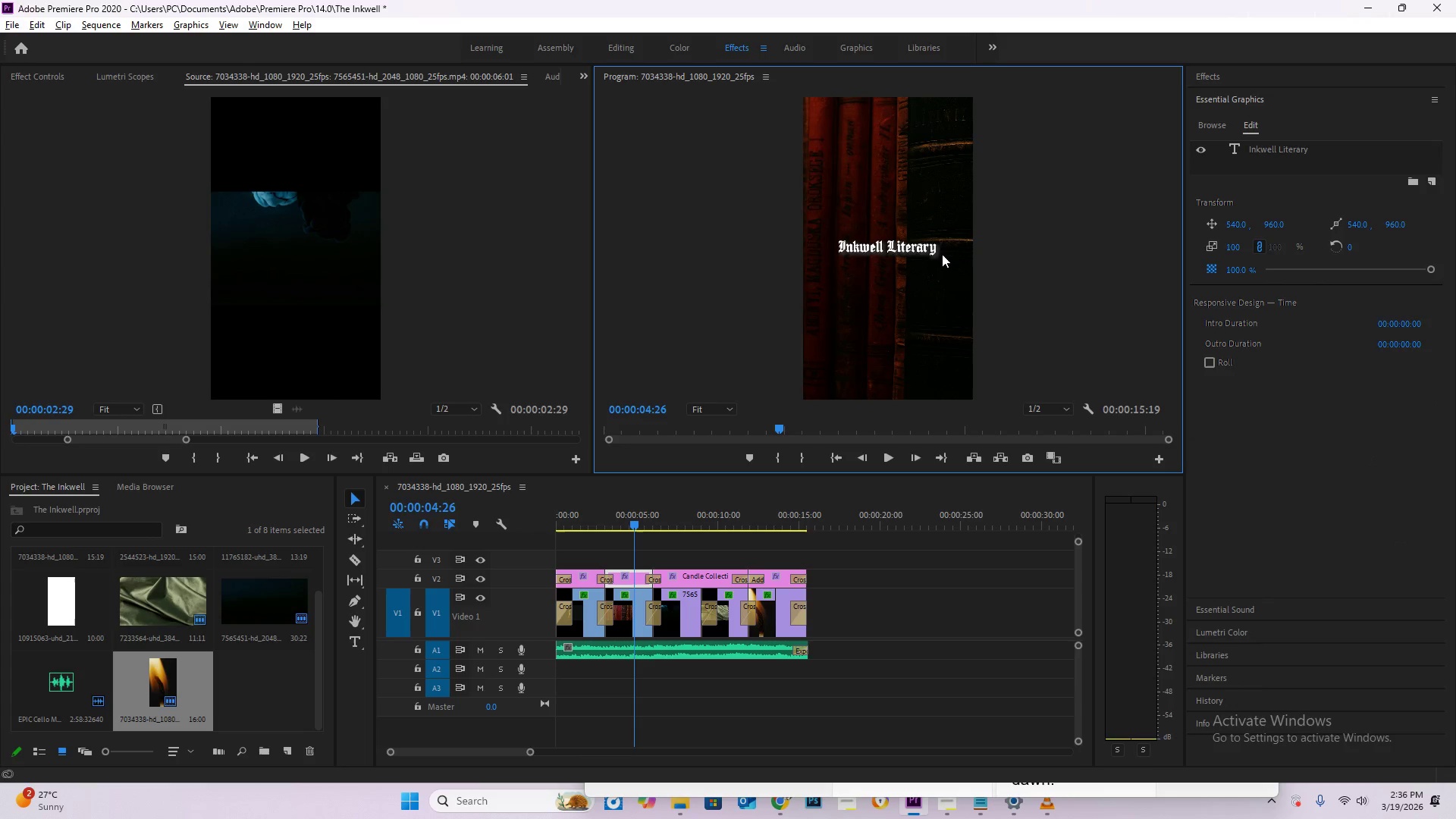 
scroll: coordinate [942, 254], scroll_direction: down, amount: 3.0
 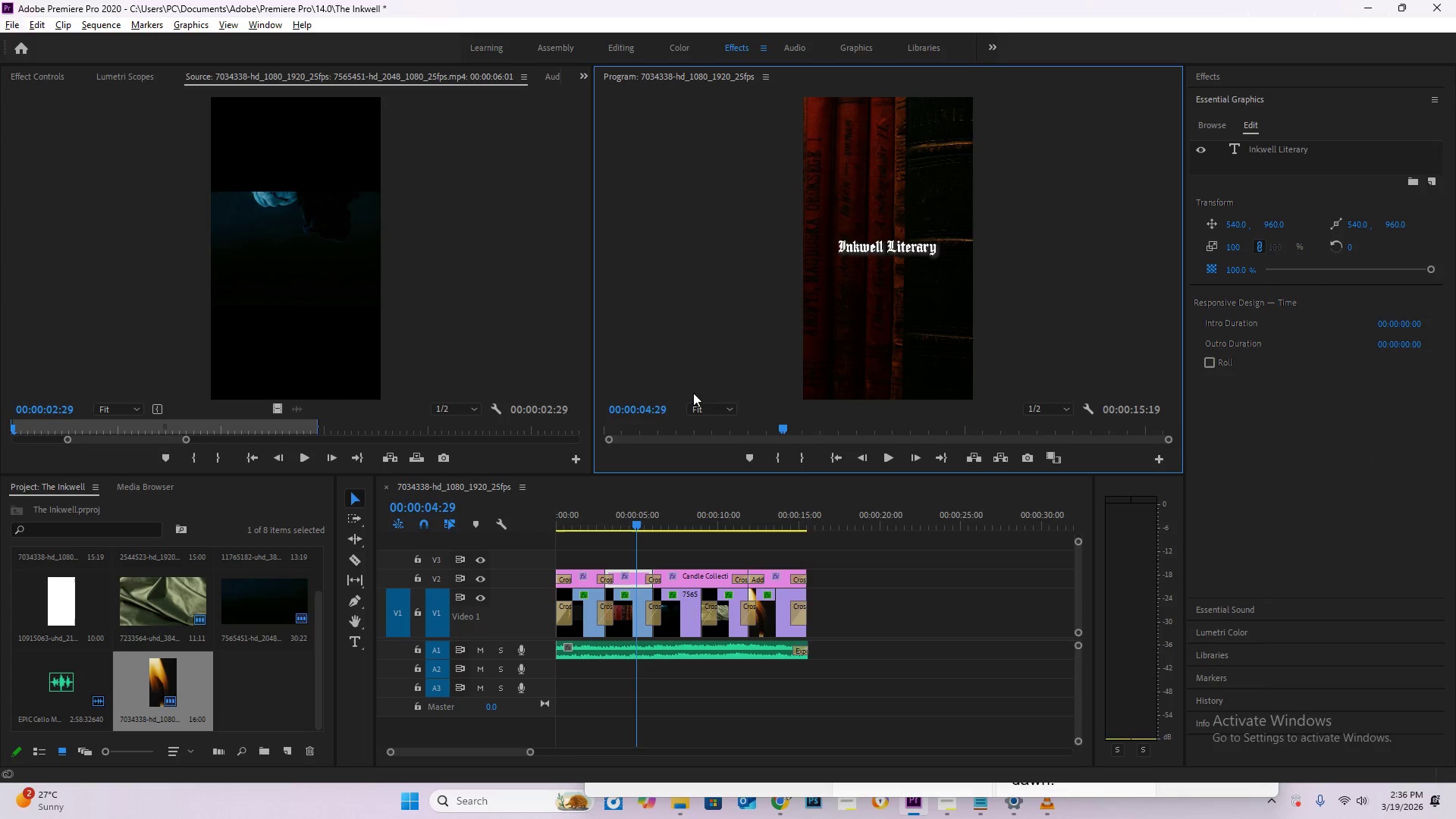 
left_click([707, 411])
 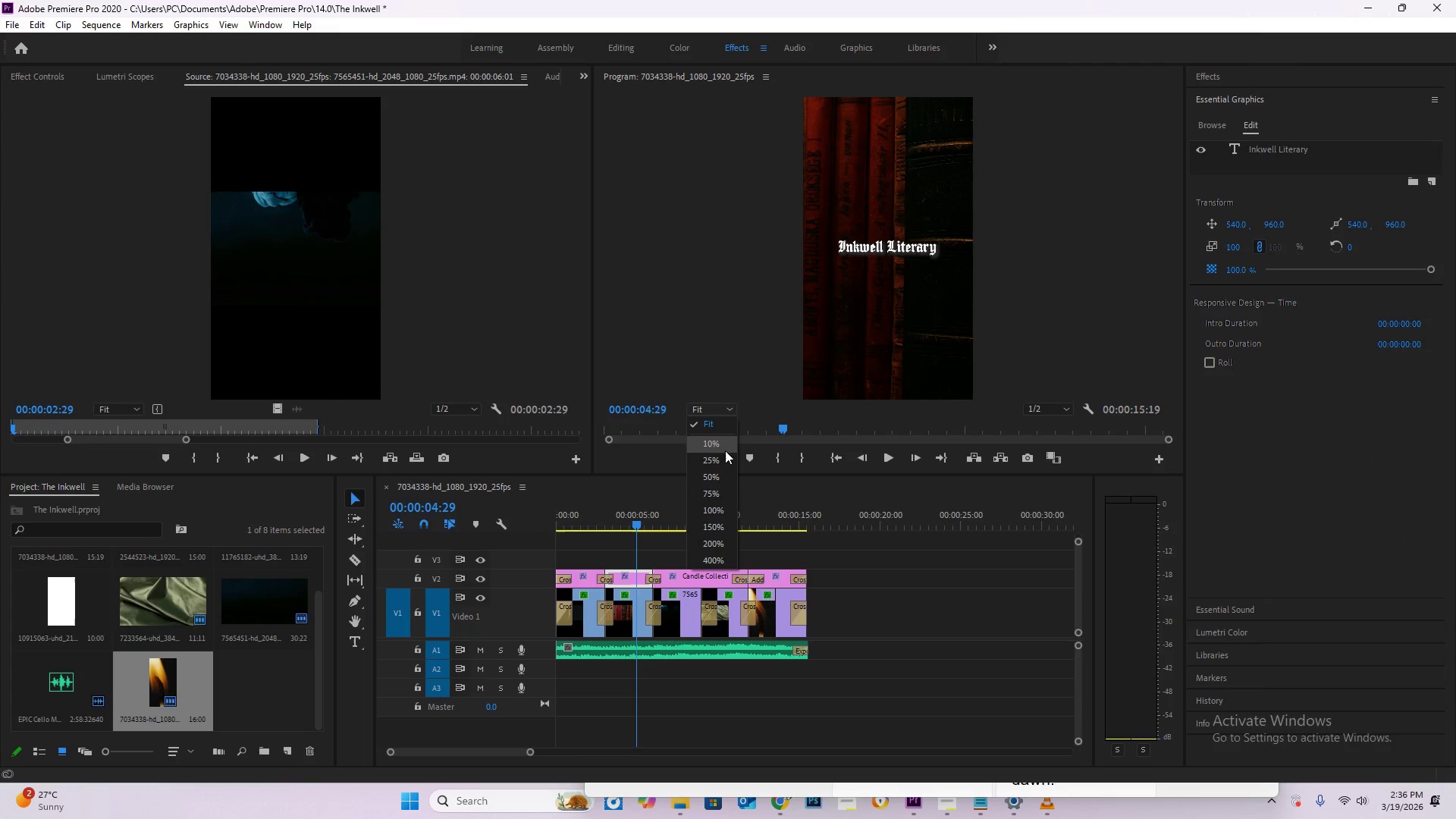 
left_click([725, 450])
 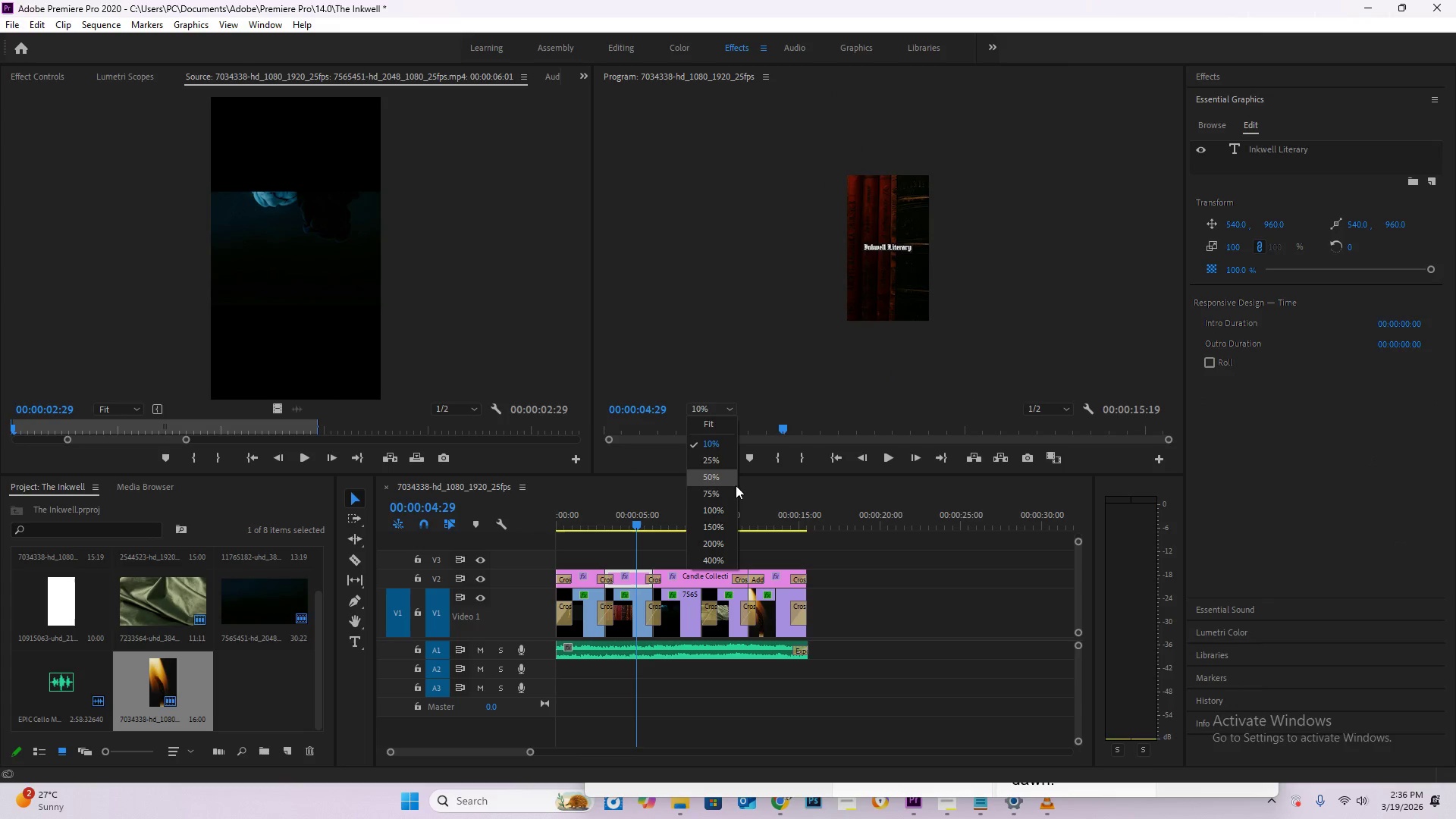 
left_click([723, 507])
 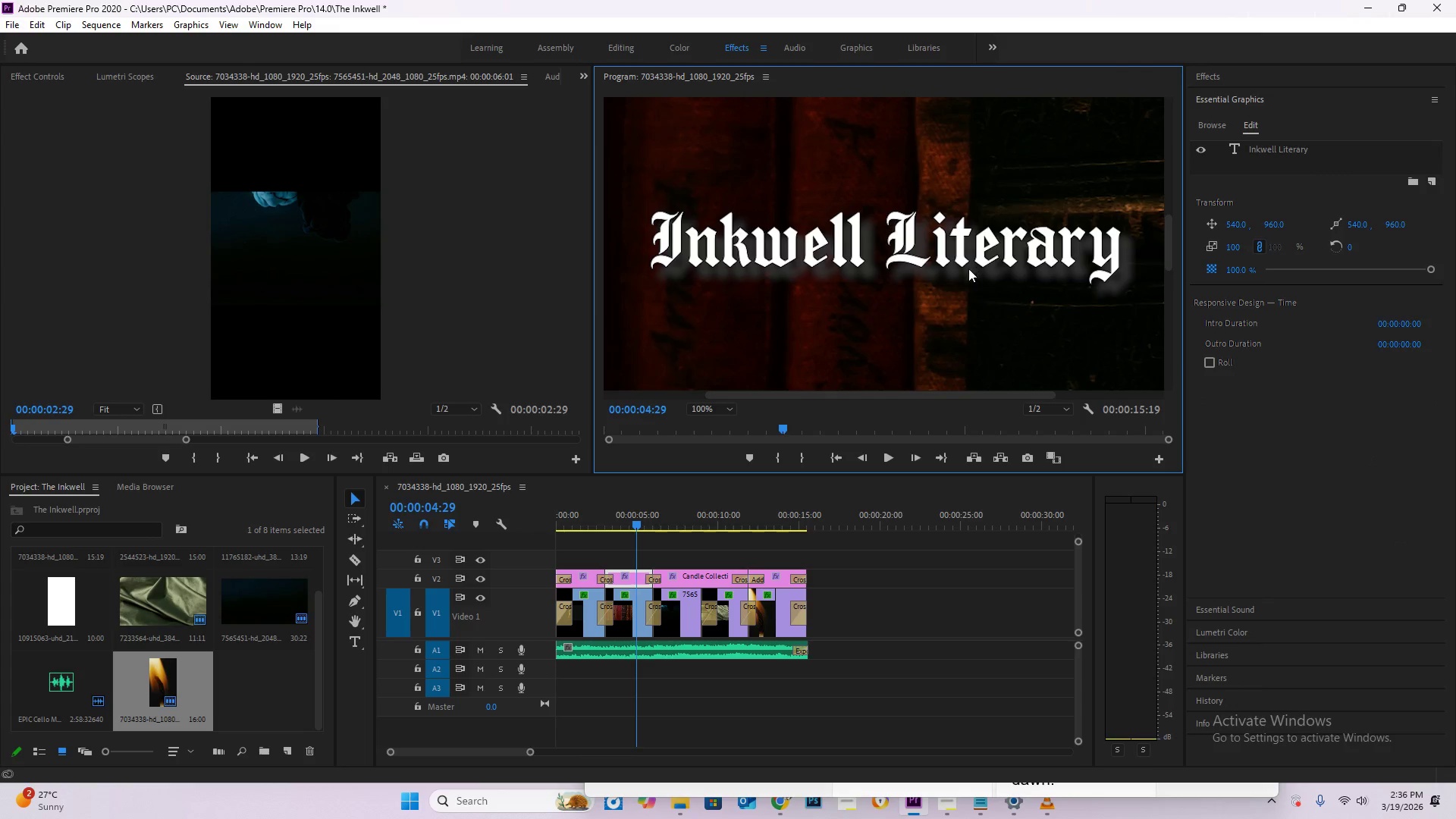 
double_click([1291, 148])
 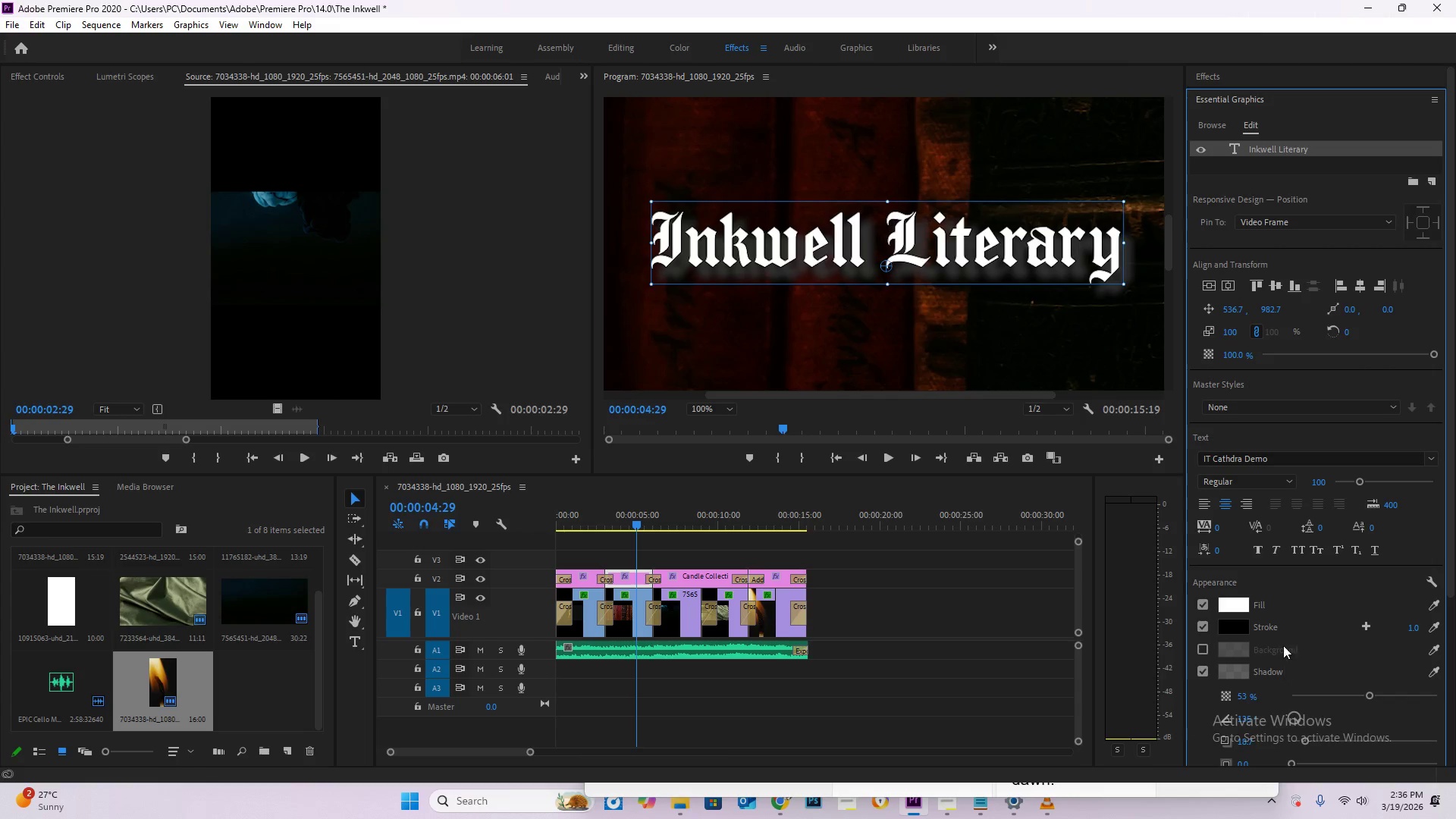 
left_click([1203, 623])
 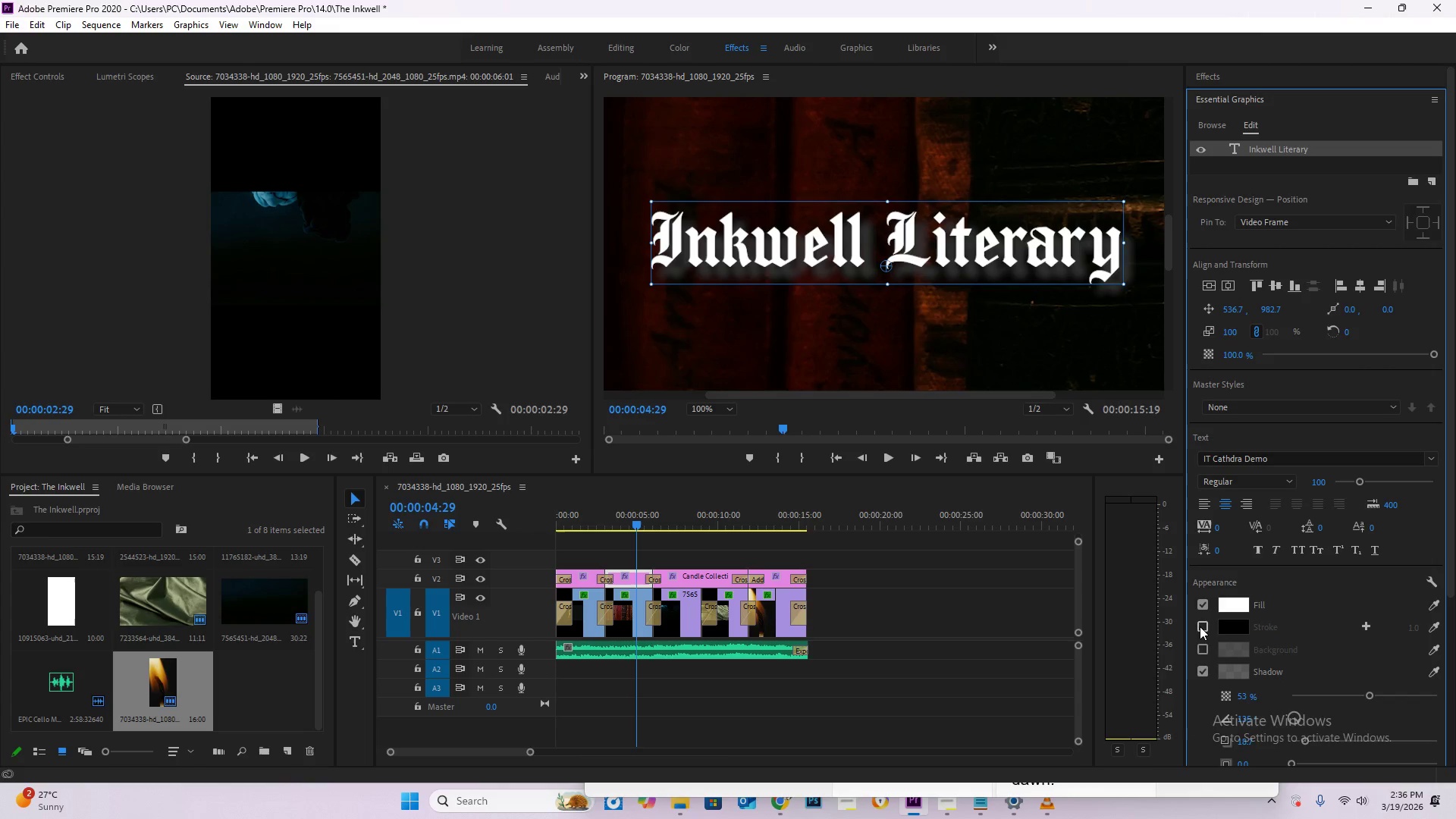 
left_click([1200, 626])
 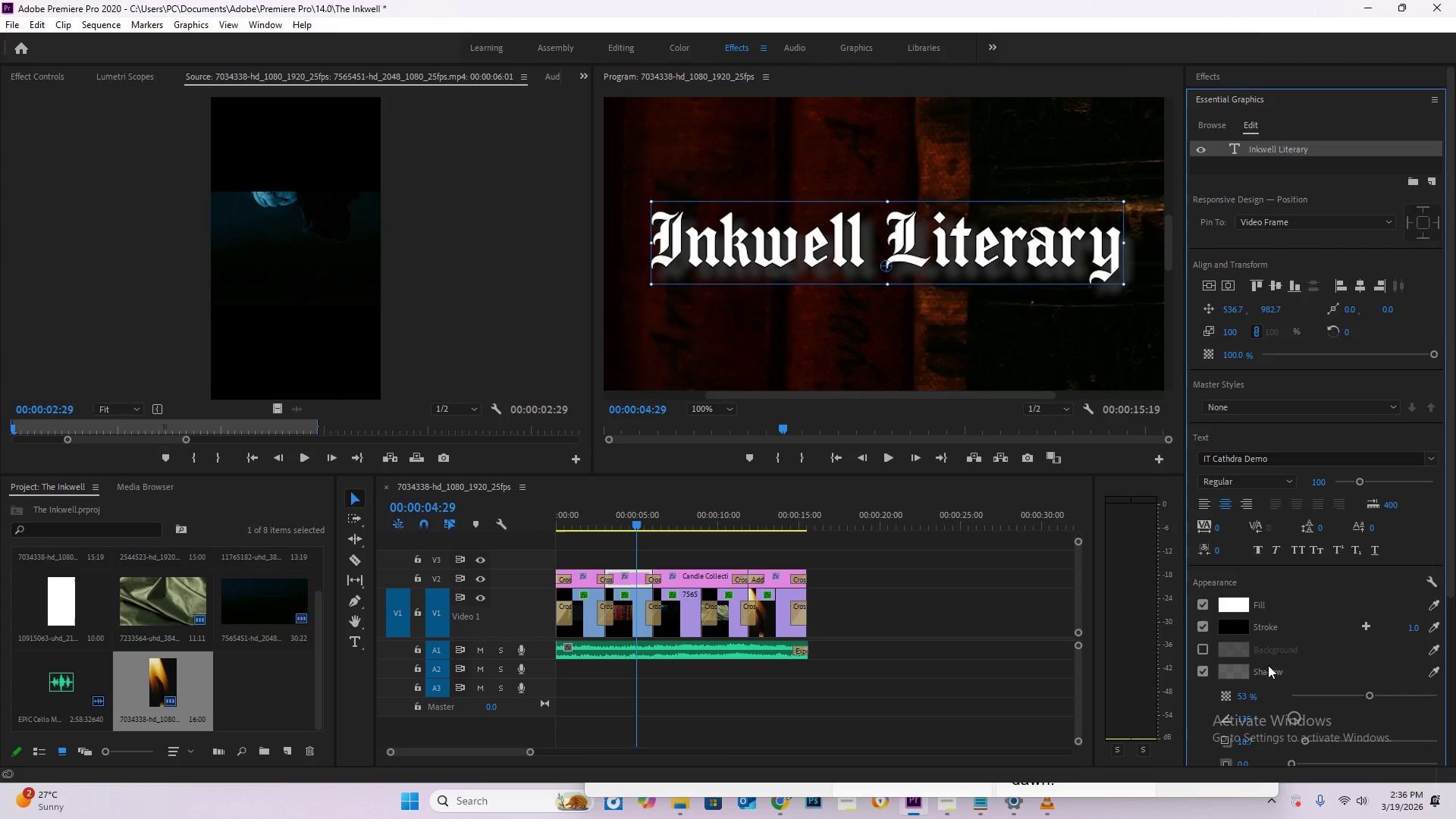 
left_click([1289, 670])
 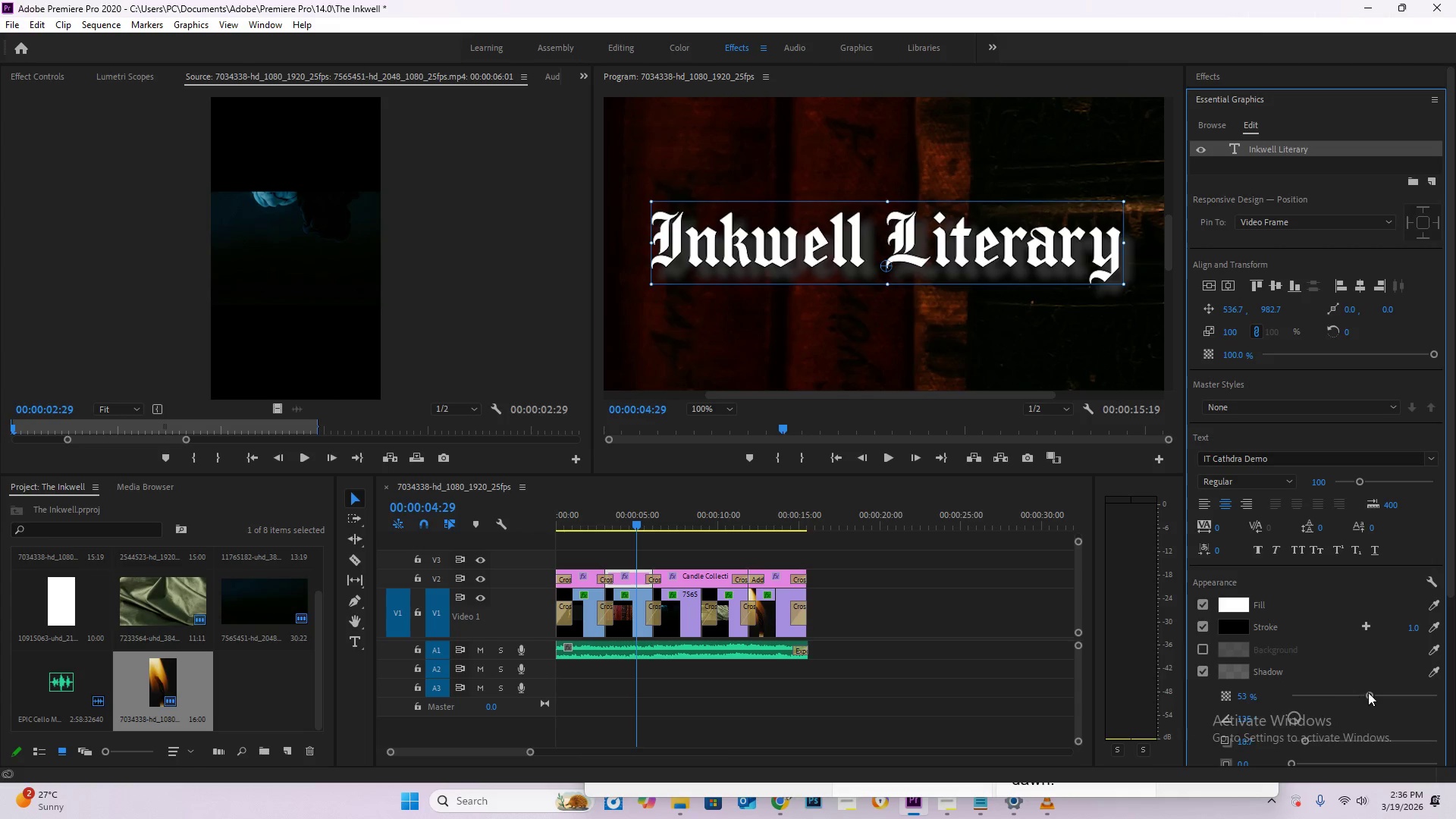 
left_click_drag(start_coordinate=[1371, 692], to_coordinate=[1307, 691])
 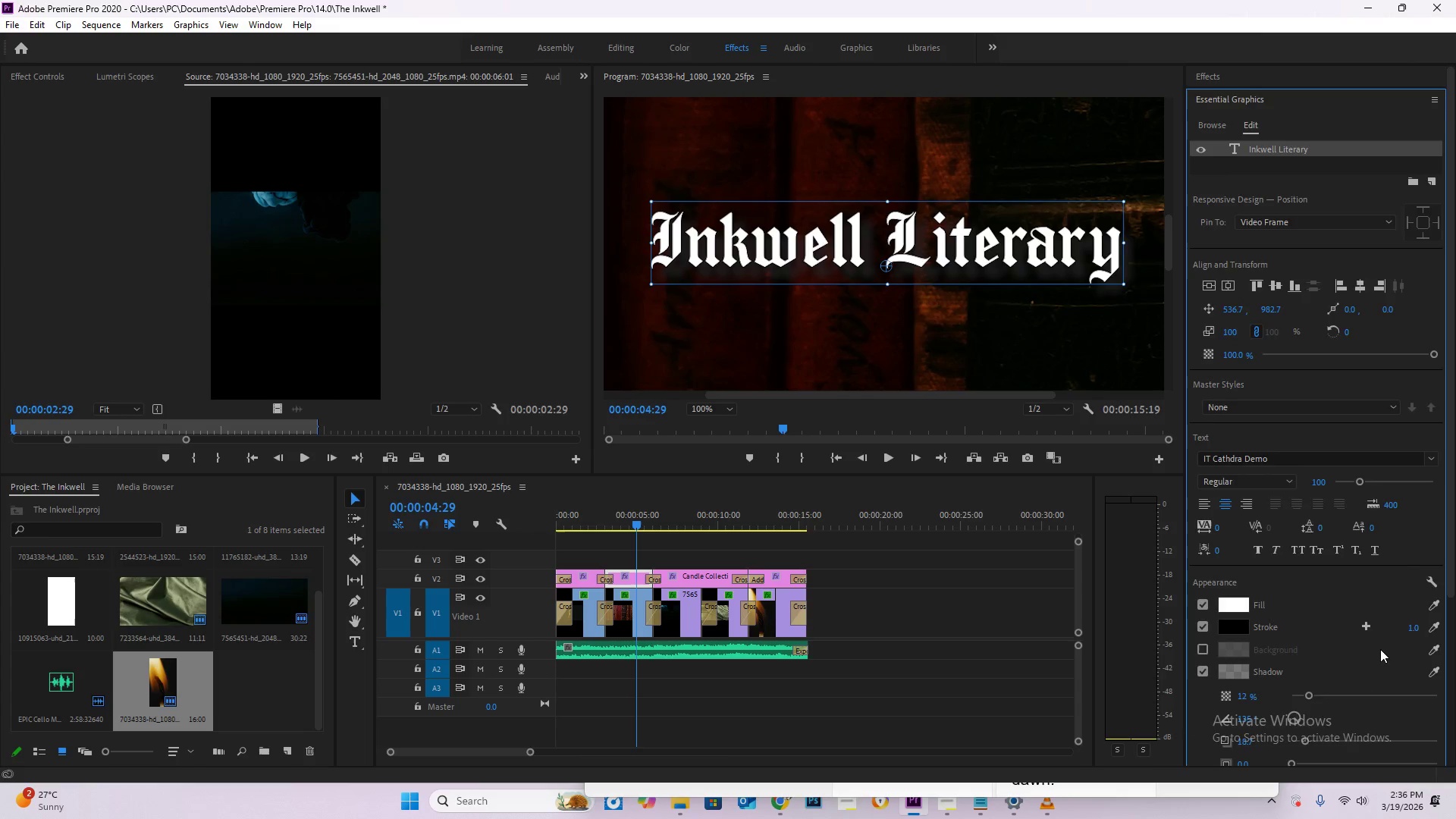 
scroll: coordinate [1380, 649], scroll_direction: down, amount: 1.0
 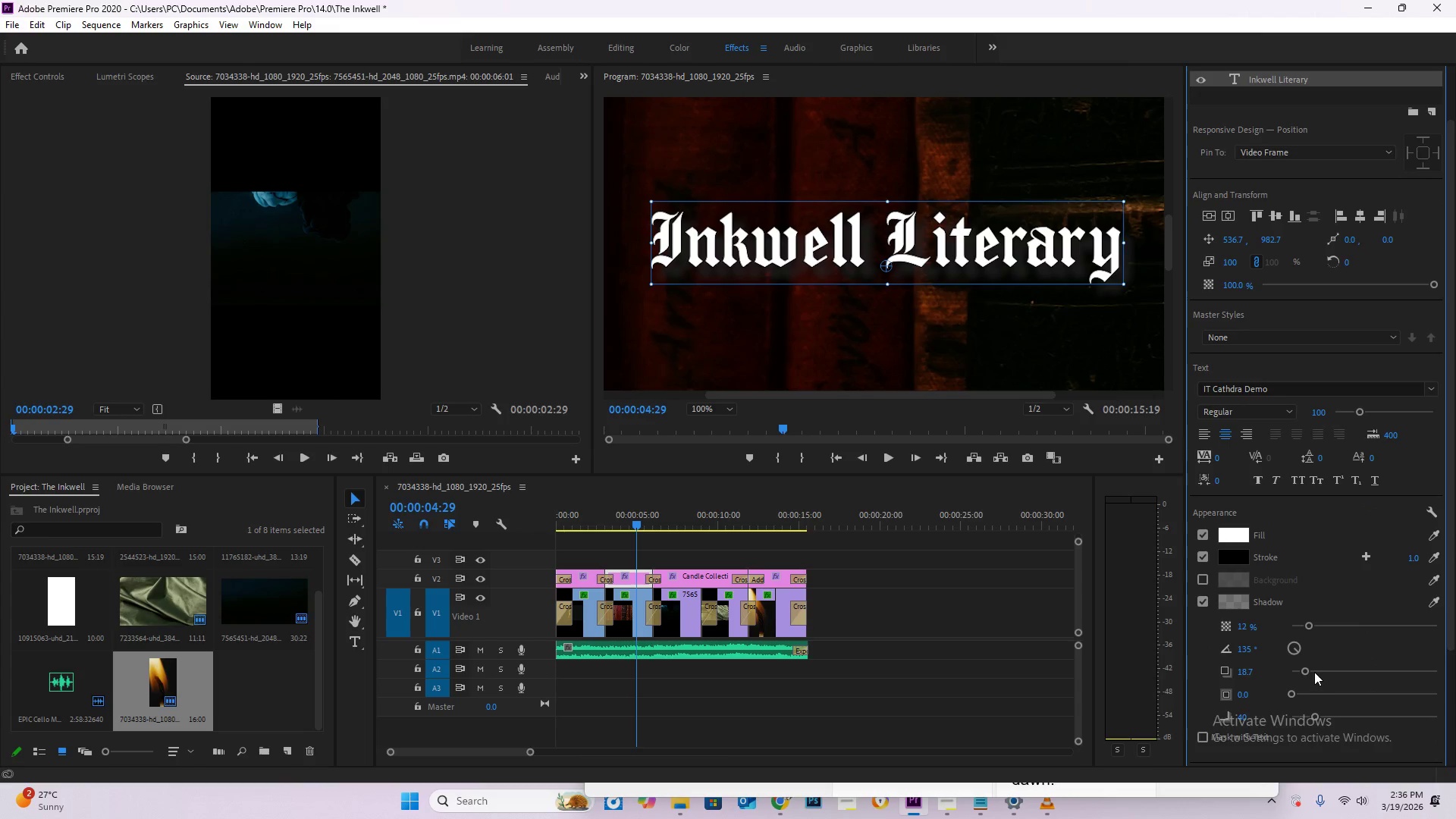 
left_click_drag(start_coordinate=[1307, 670], to_coordinate=[1294, 667])
 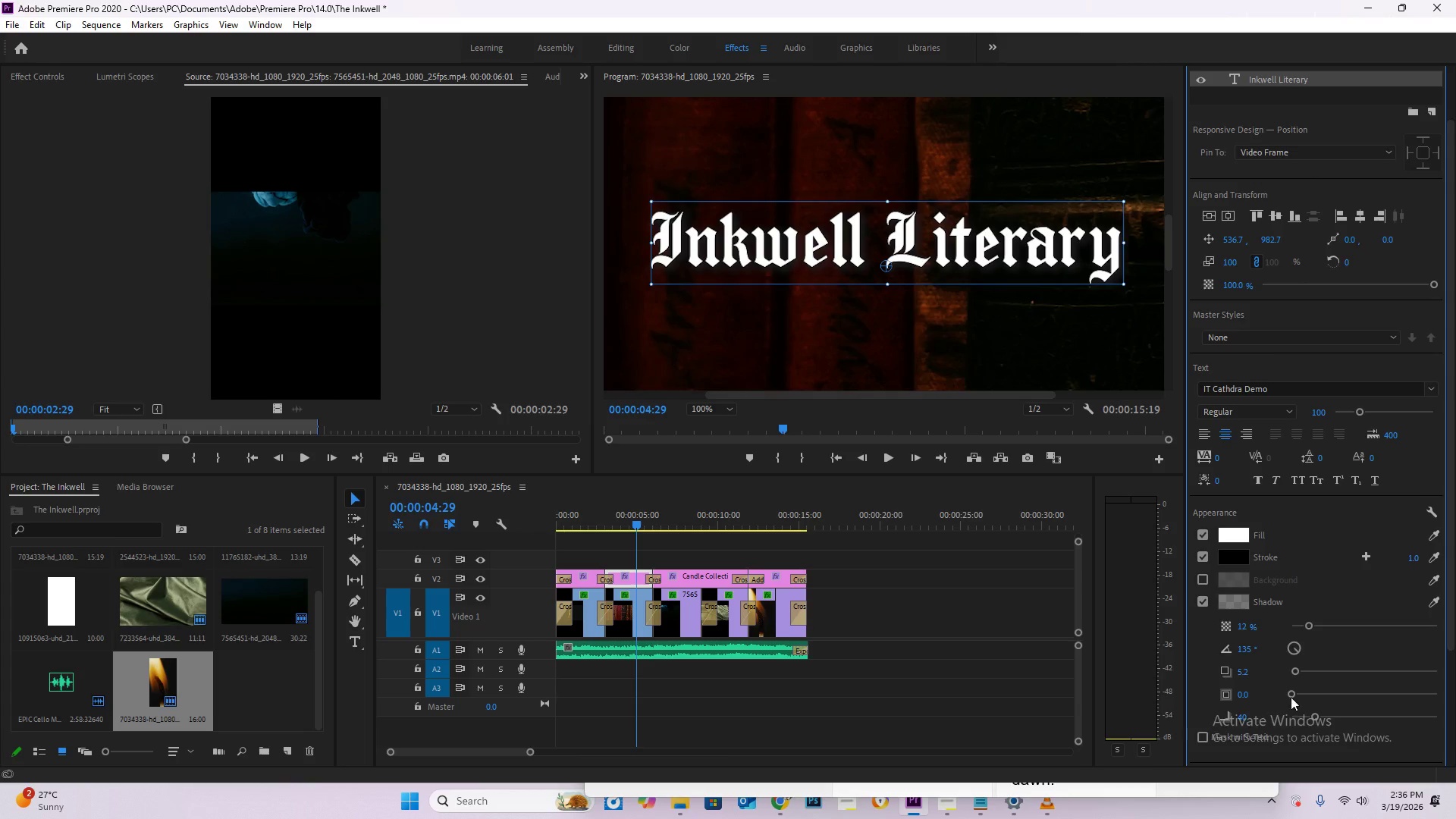 
scroll: coordinate [1307, 693], scroll_direction: down, amount: 2.0
 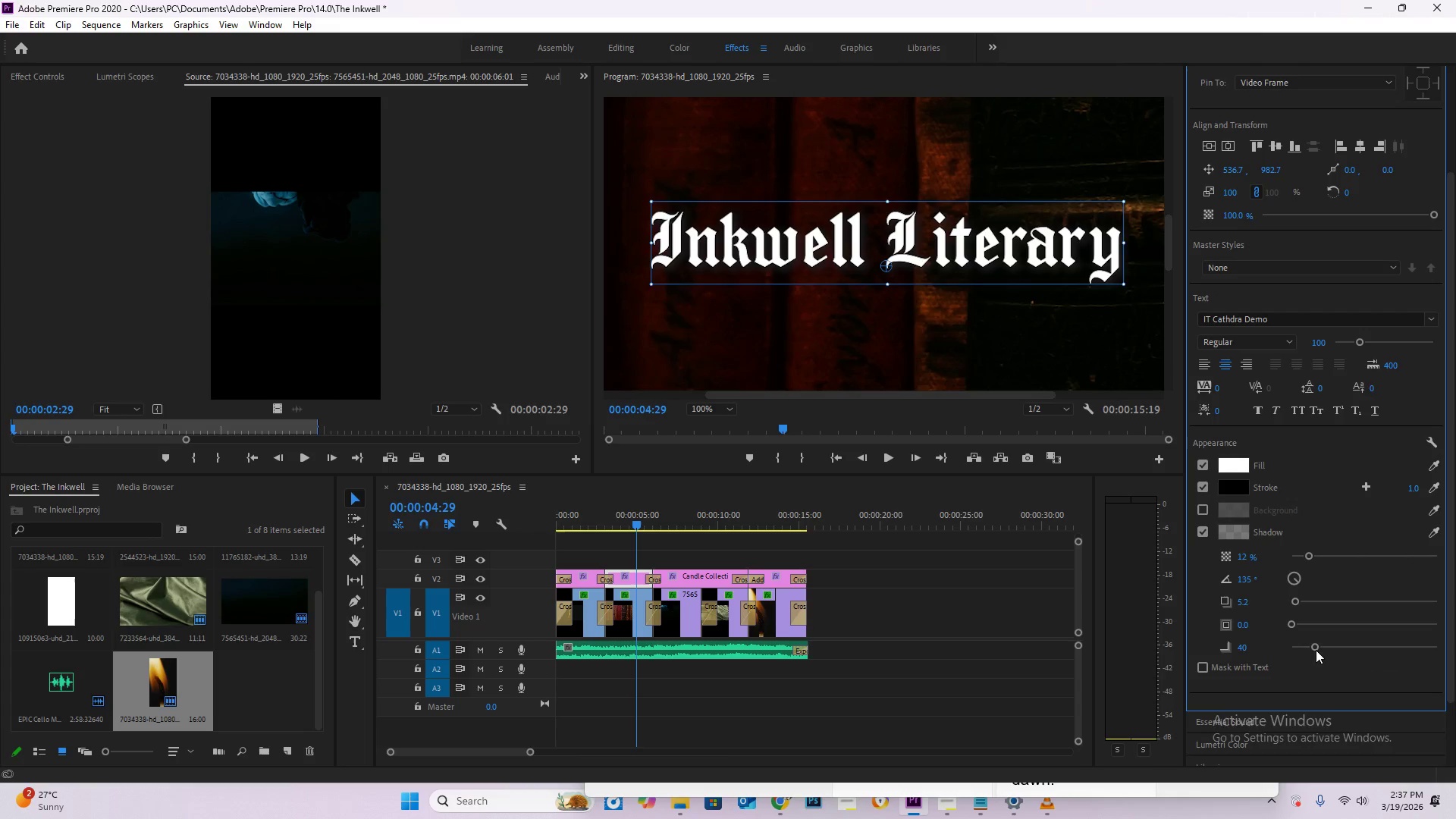 
left_click_drag(start_coordinate=[1310, 644], to_coordinate=[1207, 643])
 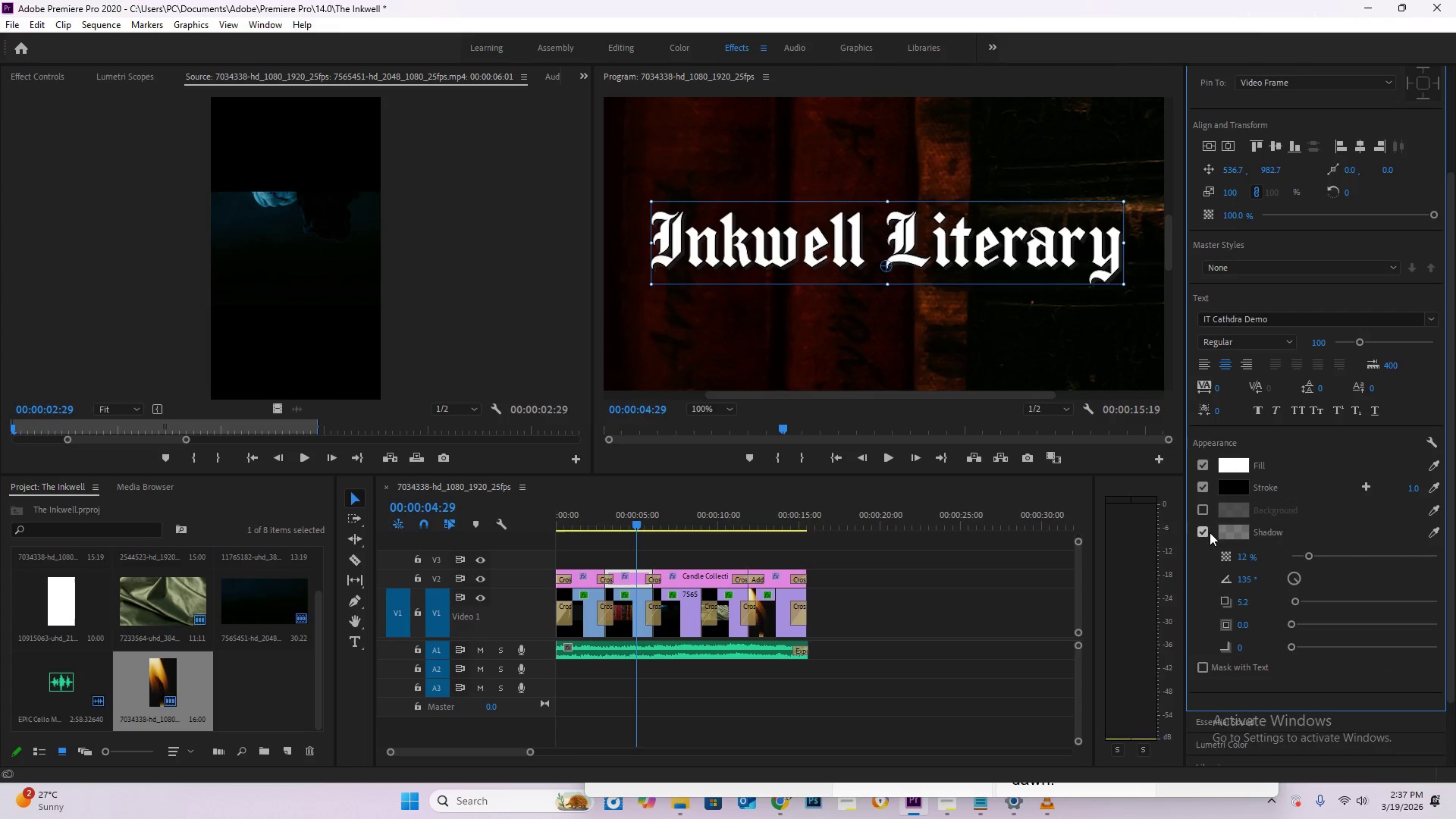 
left_click([1199, 529])
 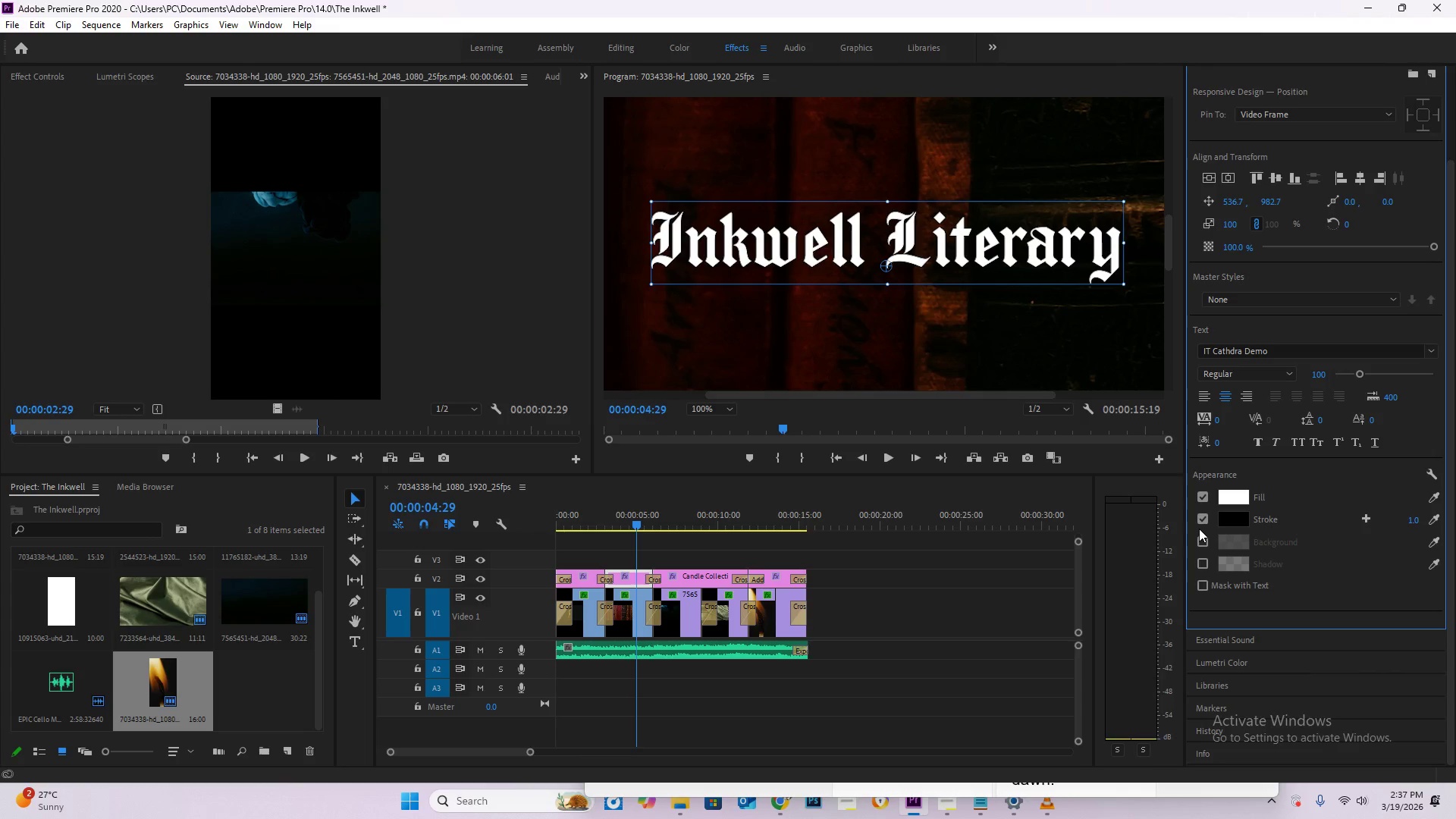 
left_click([1199, 529])
 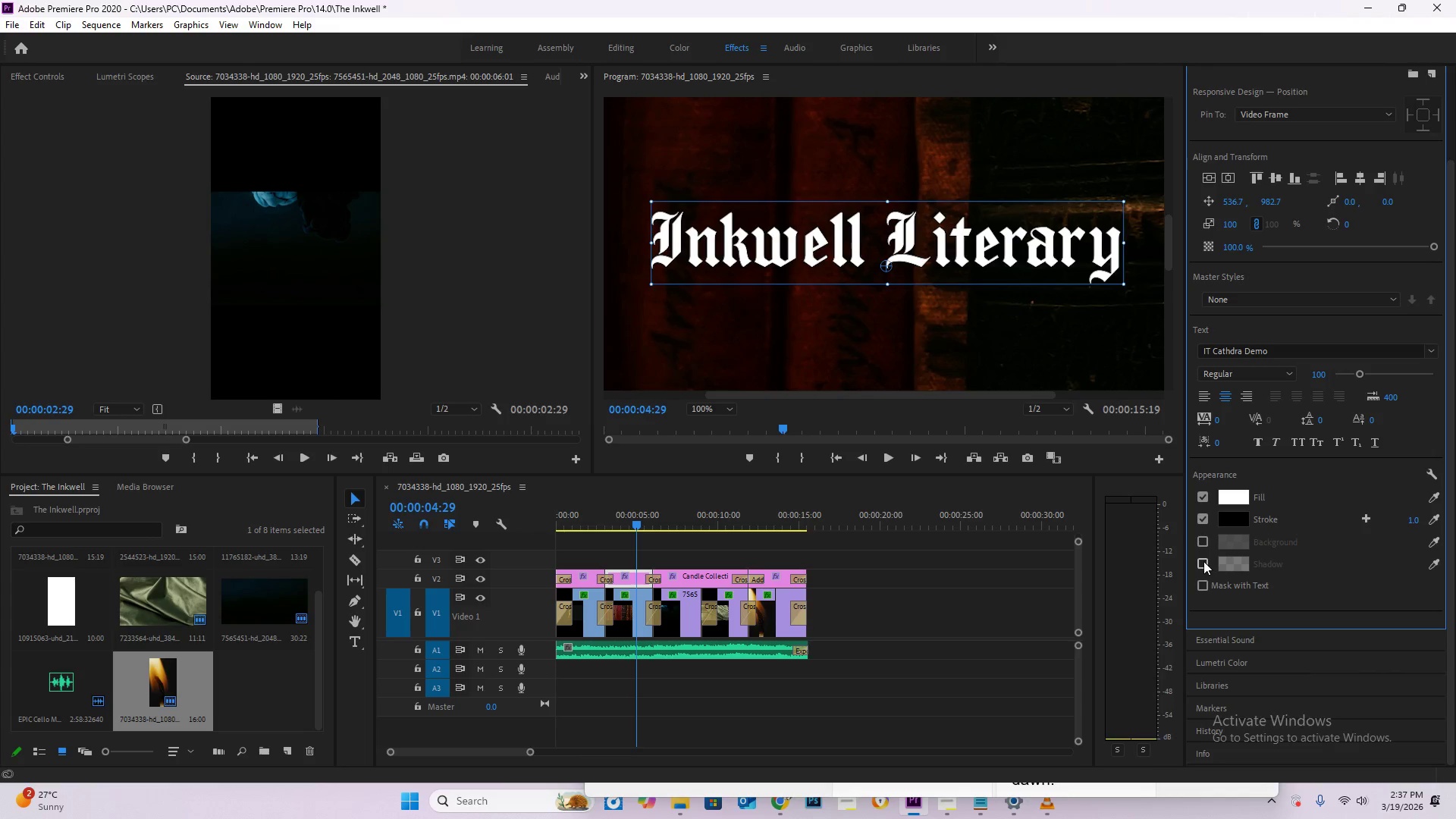 
left_click([1198, 567])
 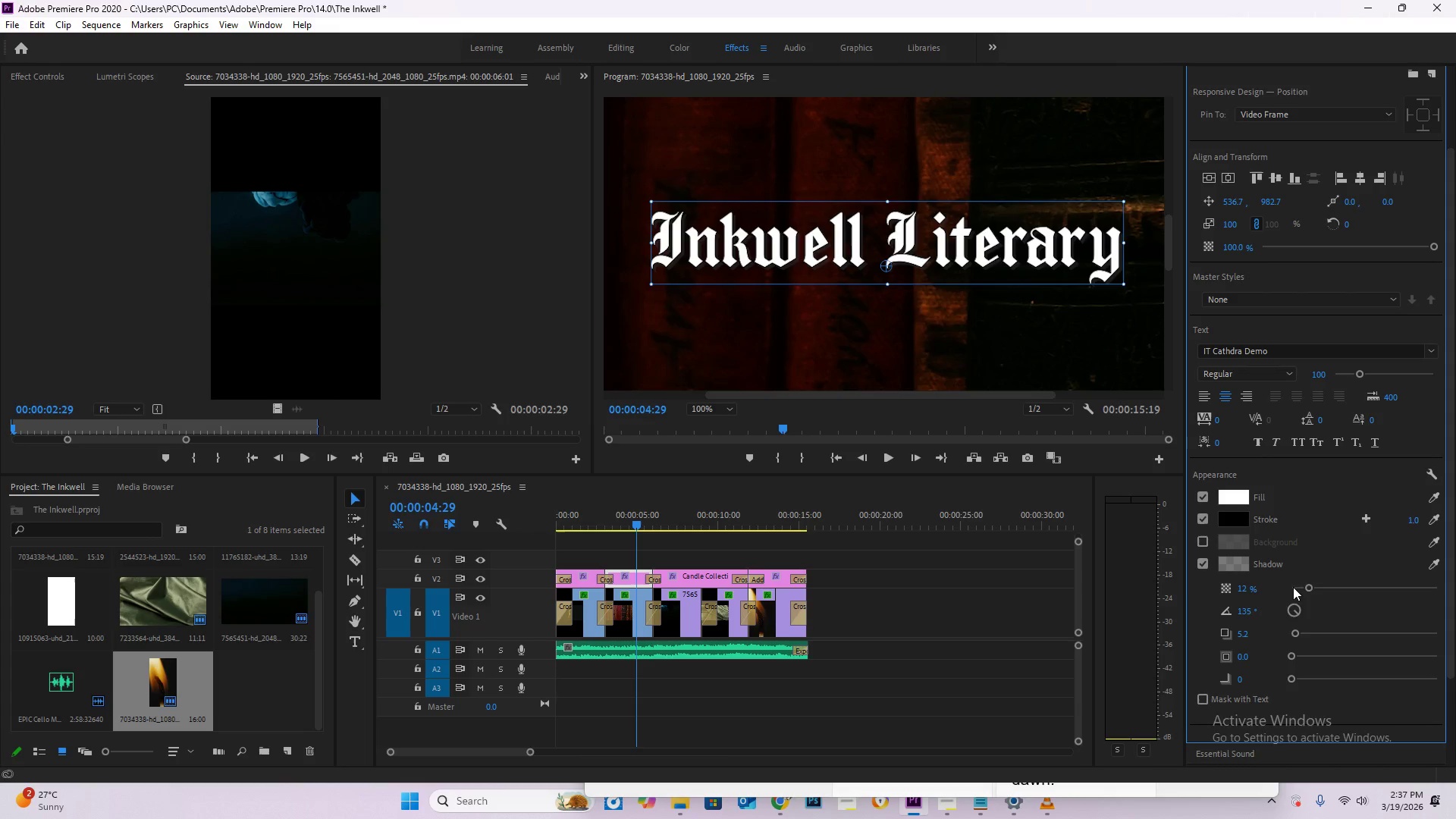 
double_click([1239, 564])
 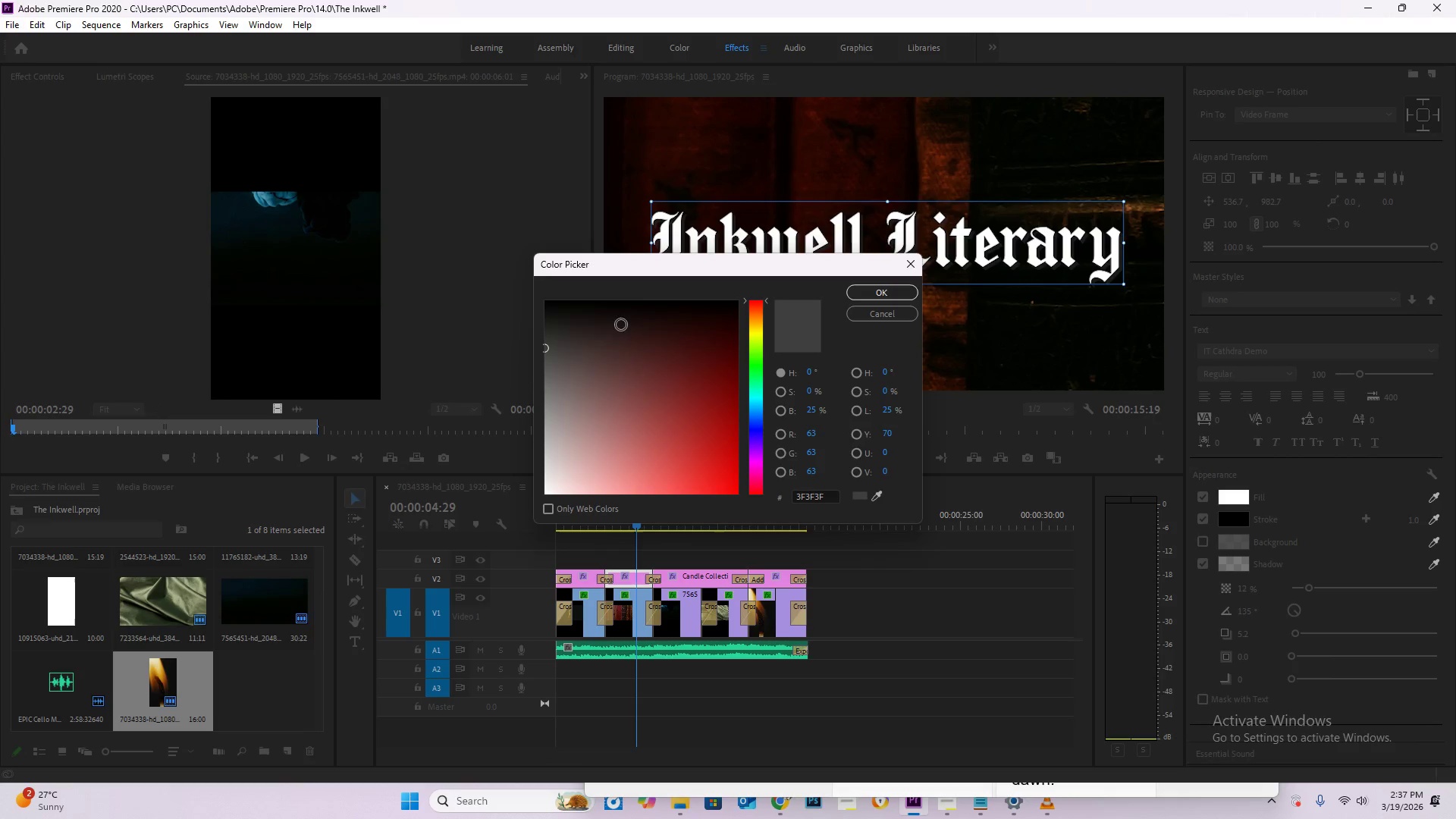 
left_click_drag(start_coordinate=[558, 318], to_coordinate=[720, 340])
 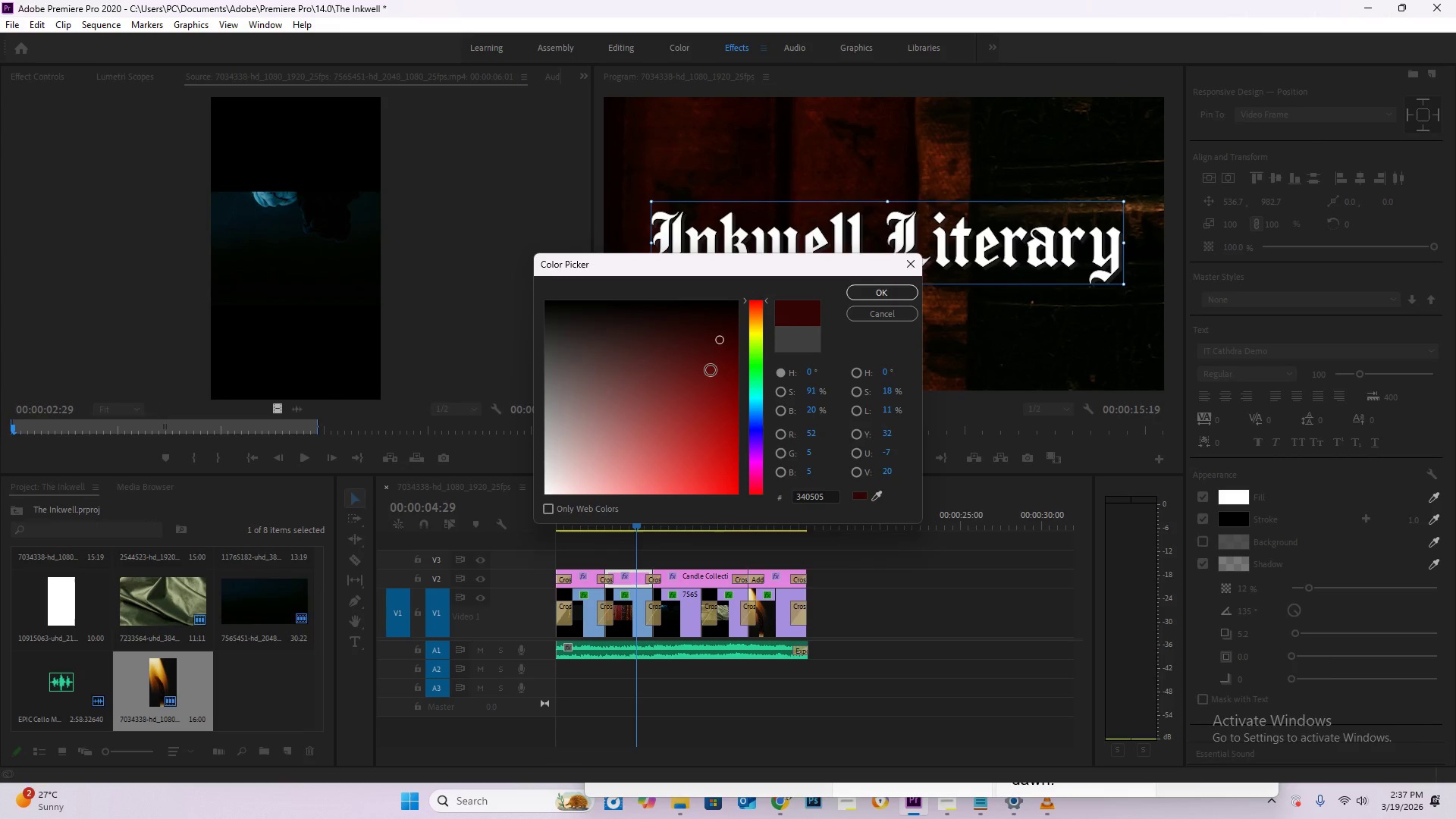 
left_click_drag(start_coordinate=[711, 370], to_coordinate=[723, 388])
 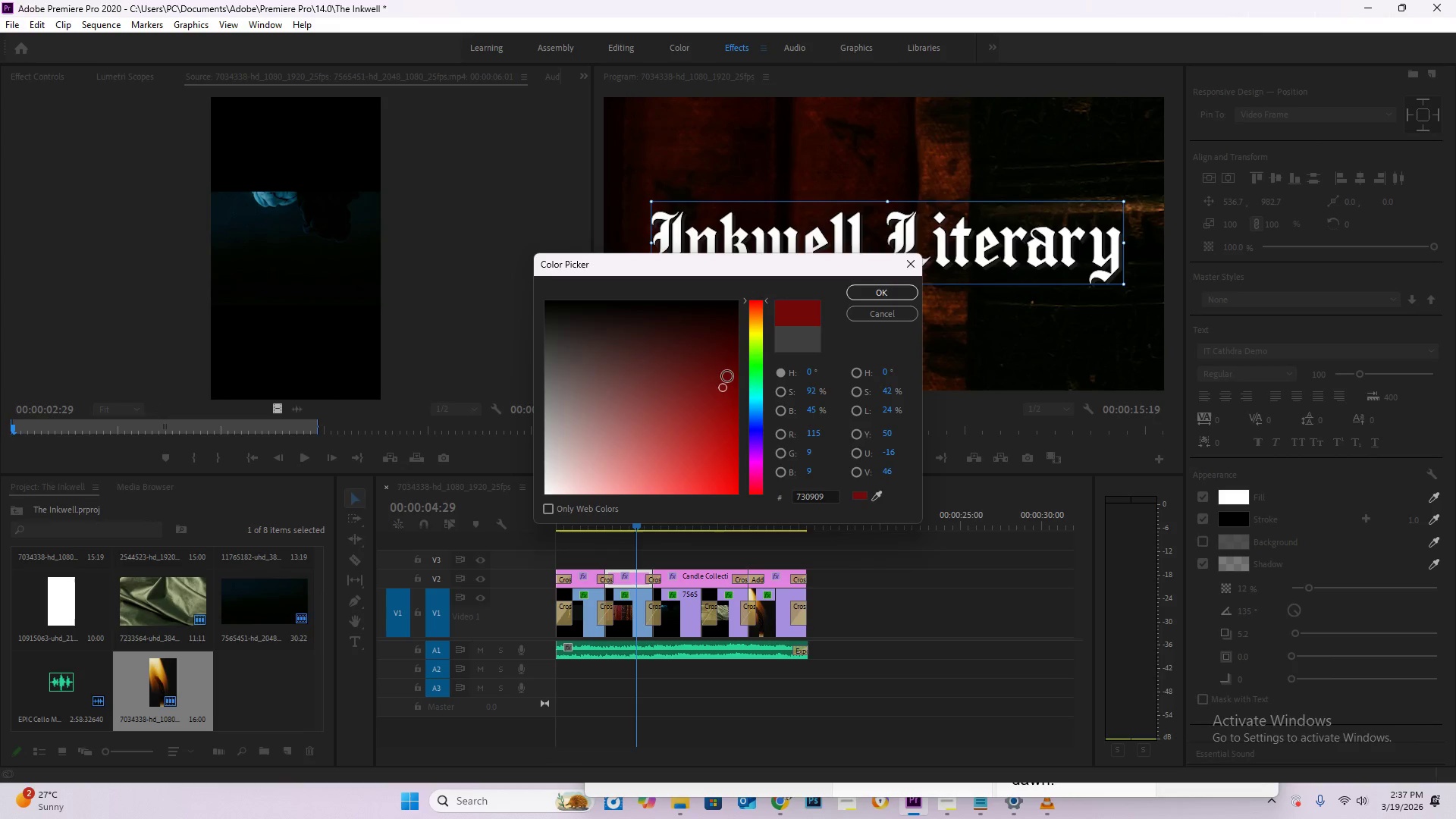 
left_click_drag(start_coordinate=[727, 362], to_coordinate=[736, 295])
 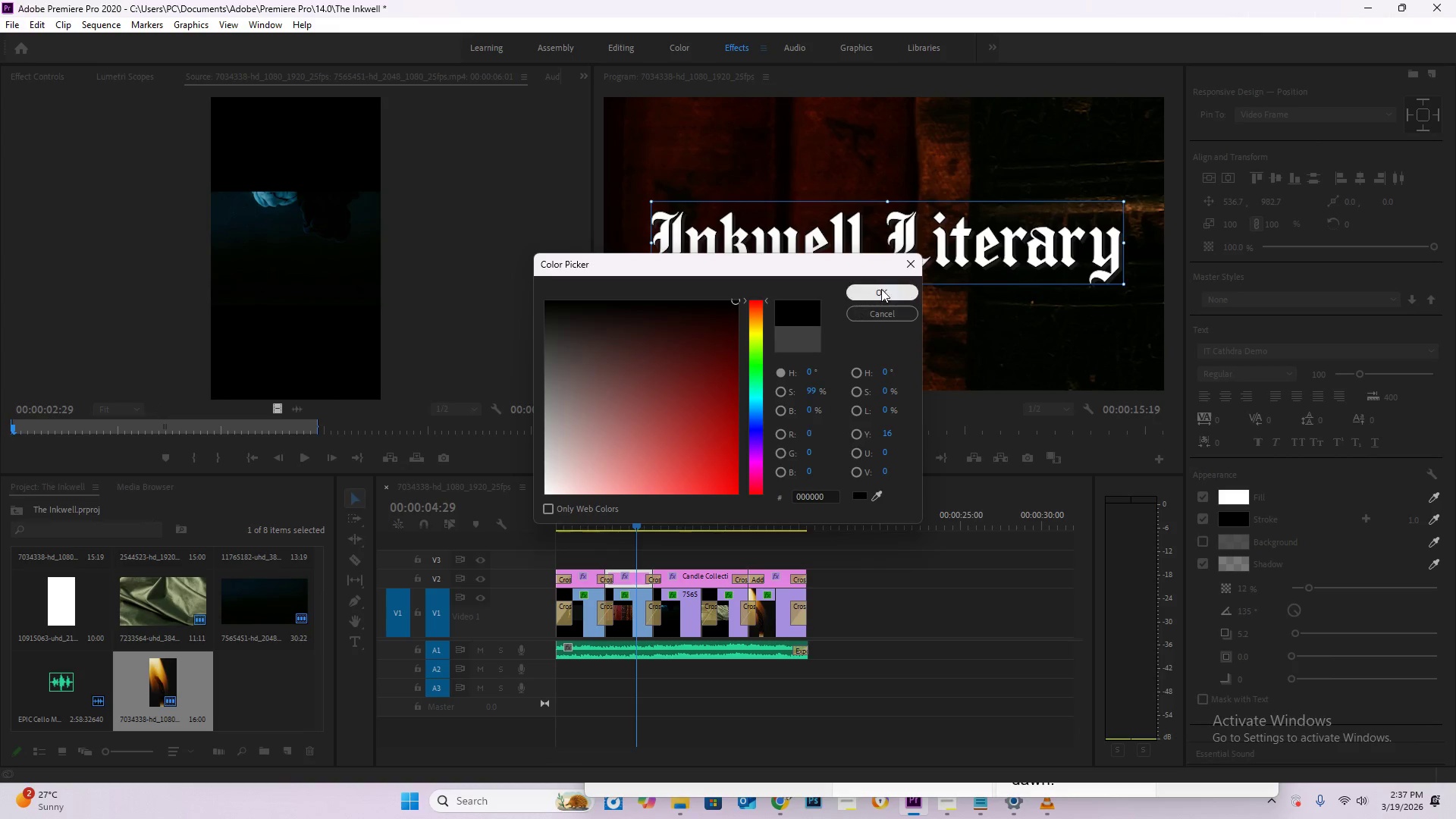 
left_click([881, 289])
 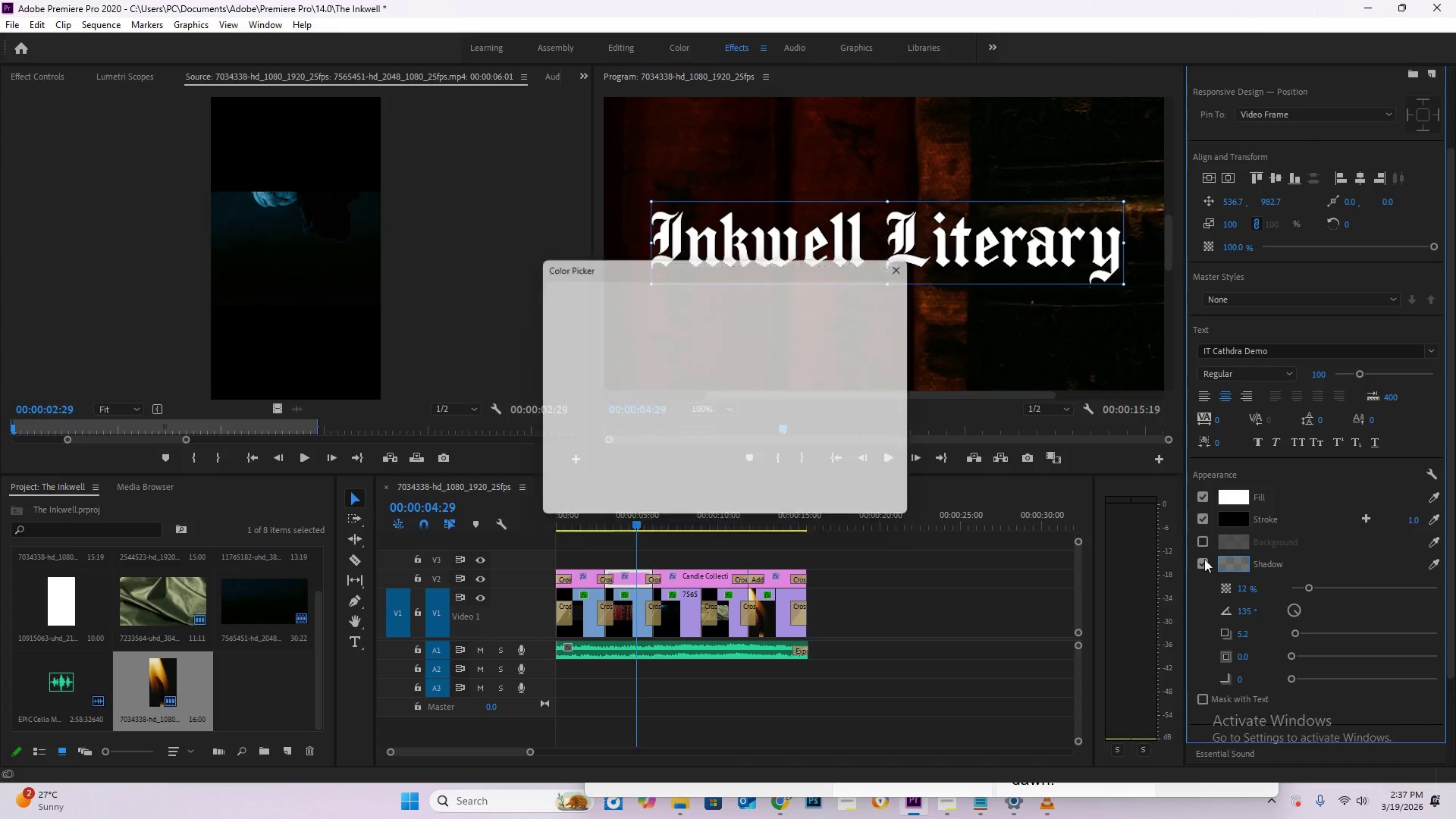 
left_click_drag(start_coordinate=[582, 391], to_coordinate=[513, 528])
 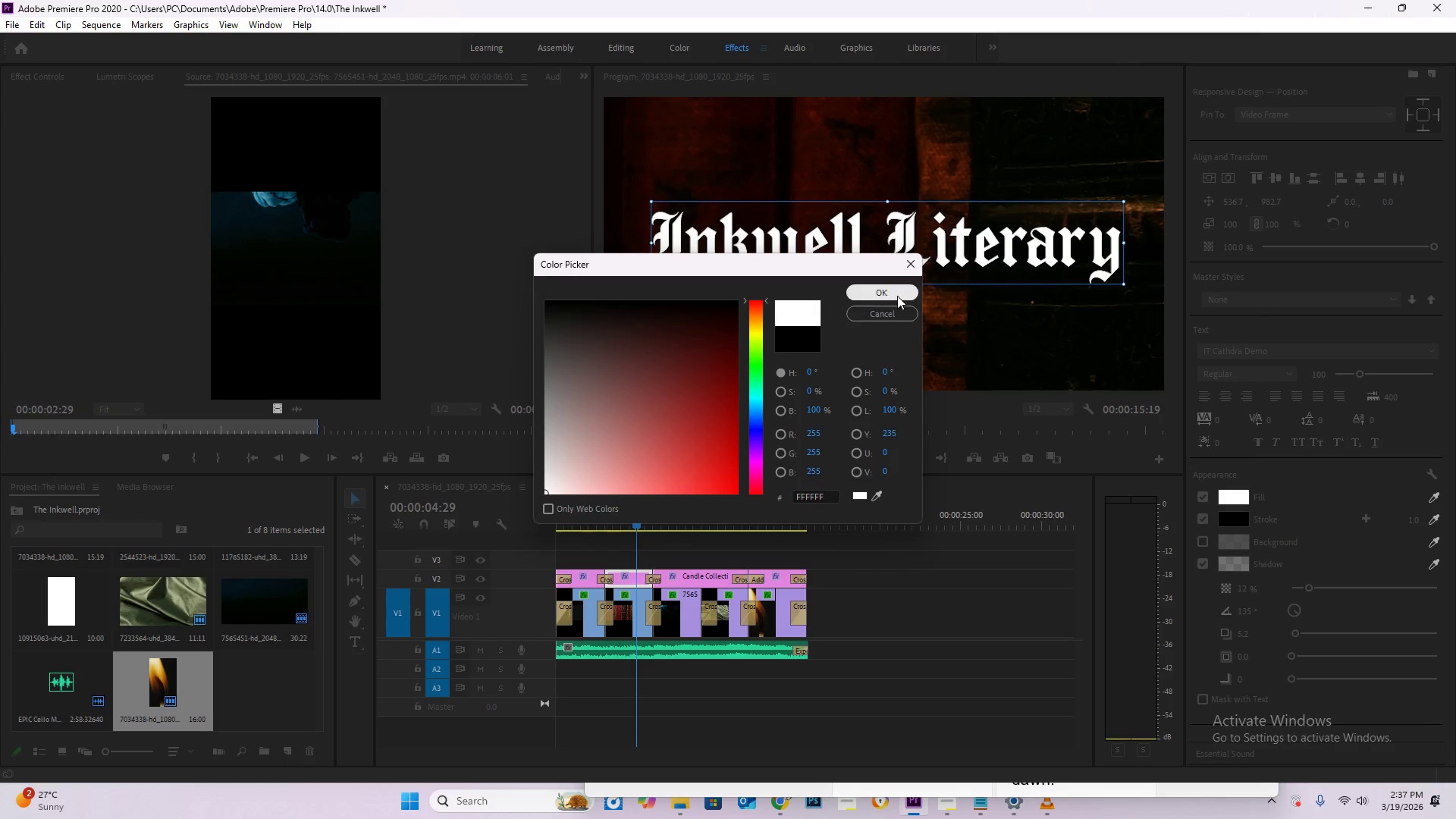 
left_click([897, 293])
 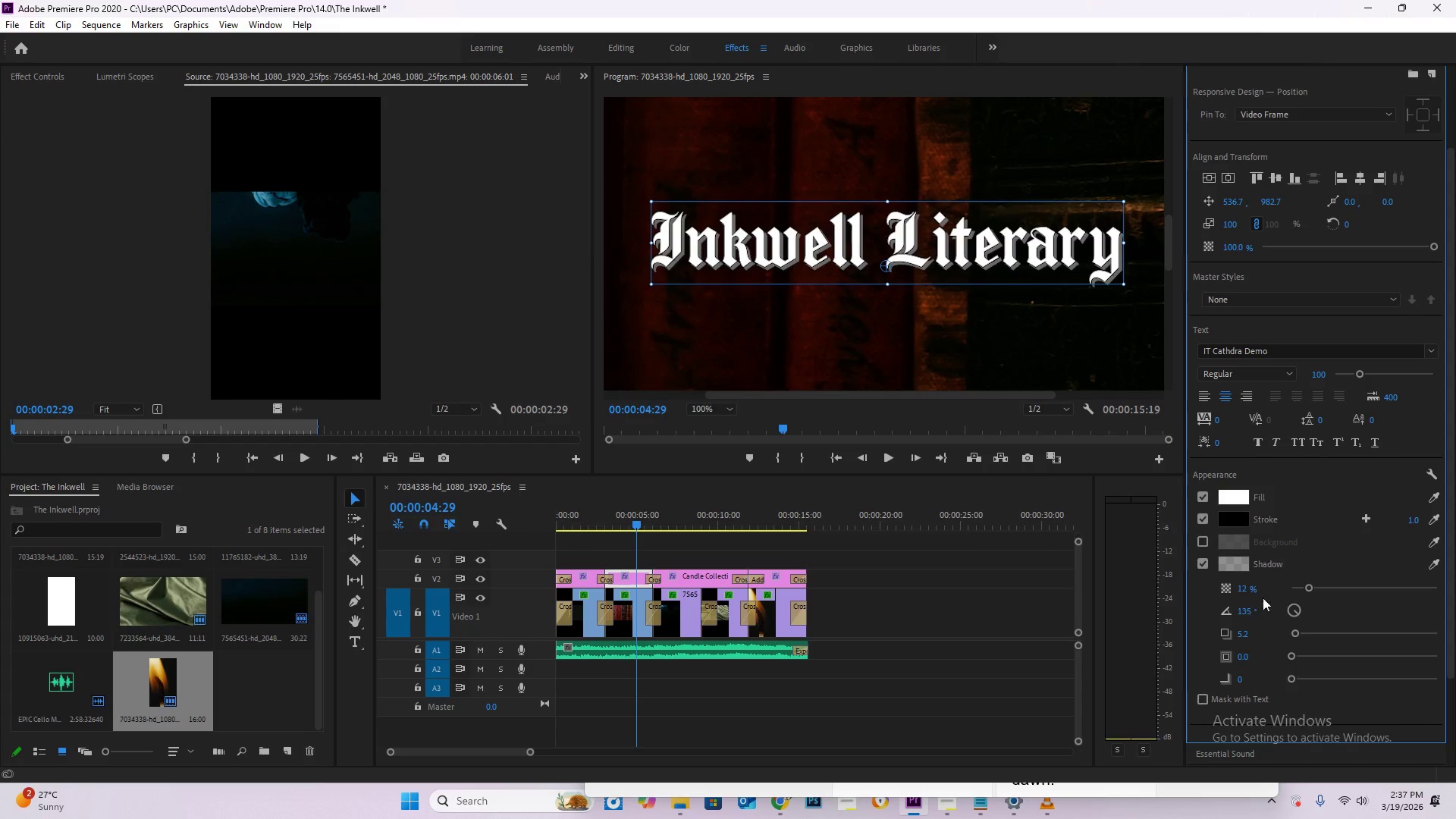 
left_click_drag(start_coordinate=[1309, 587], to_coordinate=[1294, 582])
 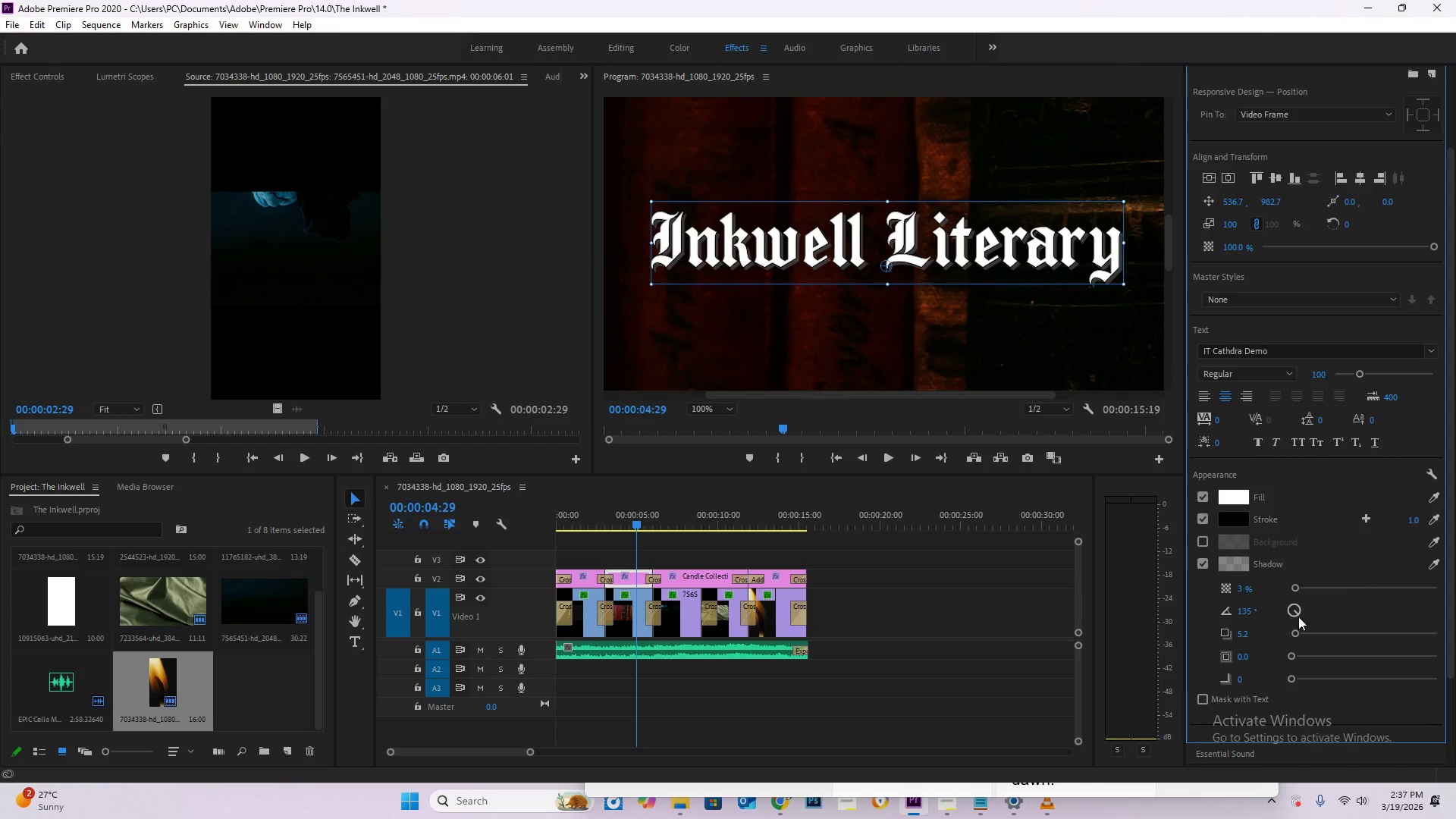 
left_click_drag(start_coordinate=[1299, 633], to_coordinate=[1292, 634])
 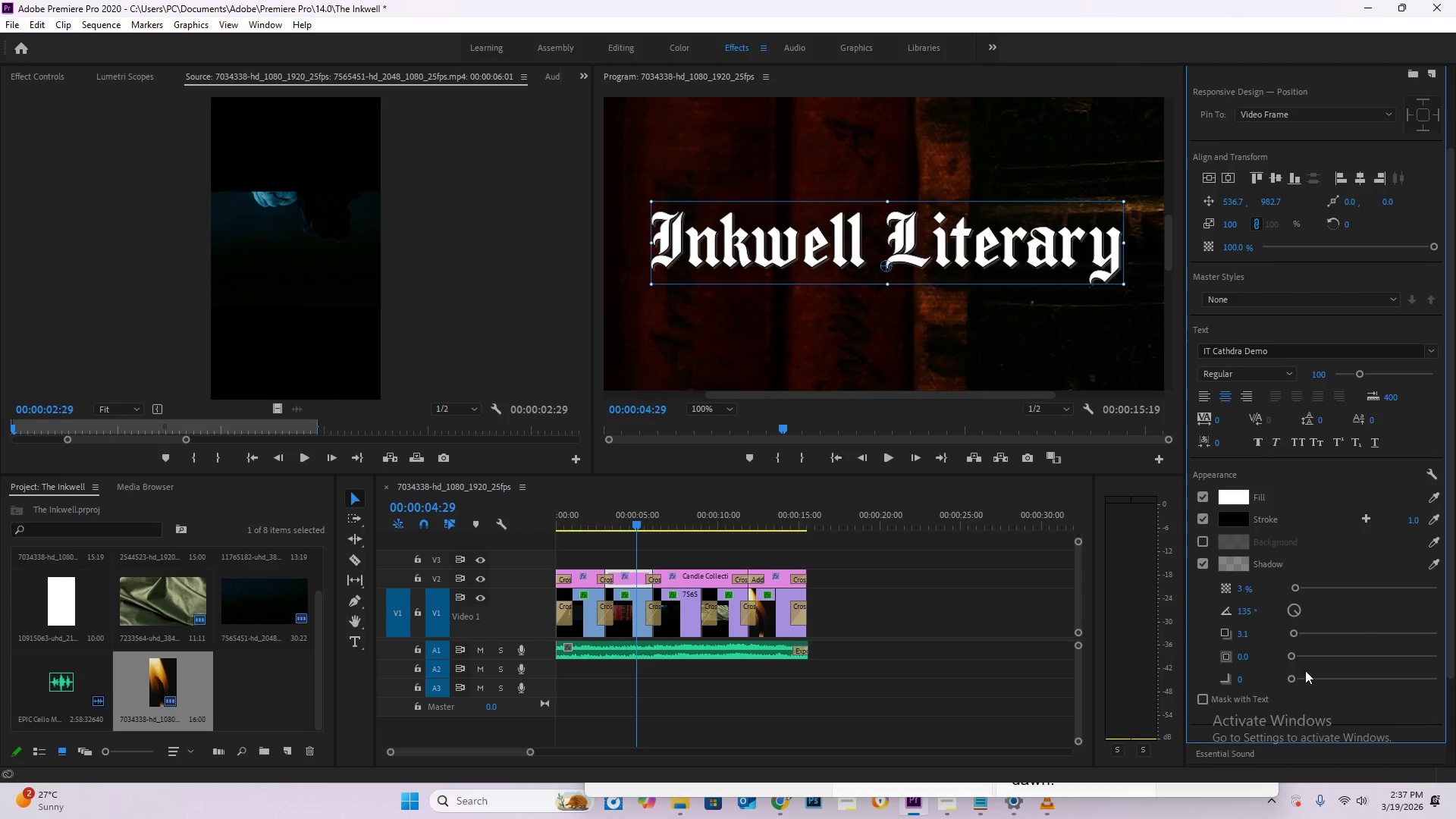 
left_click_drag(start_coordinate=[1290, 676], to_coordinate=[1270, 676])
 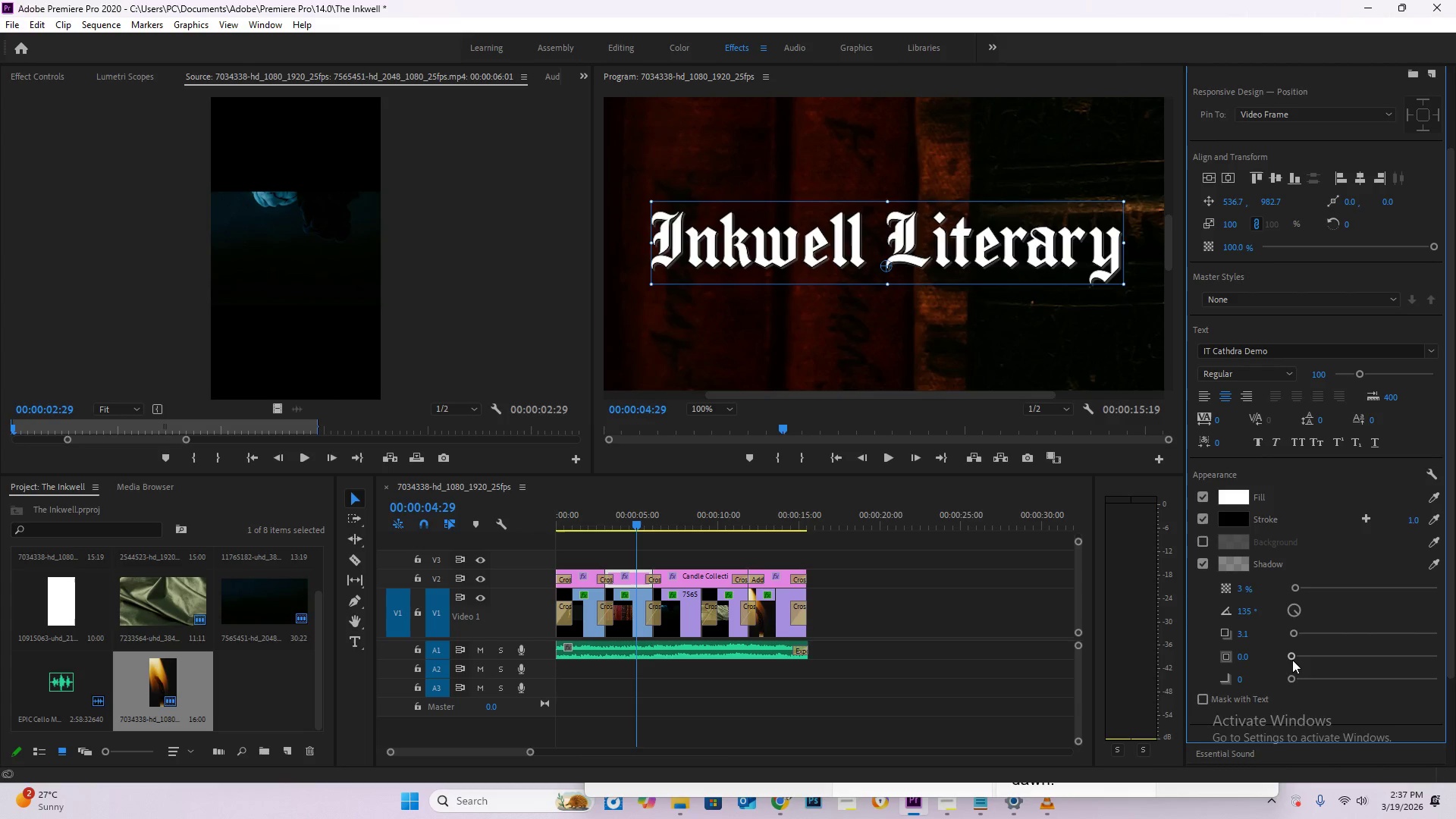 
left_click_drag(start_coordinate=[1291, 659], to_coordinate=[1272, 661])
 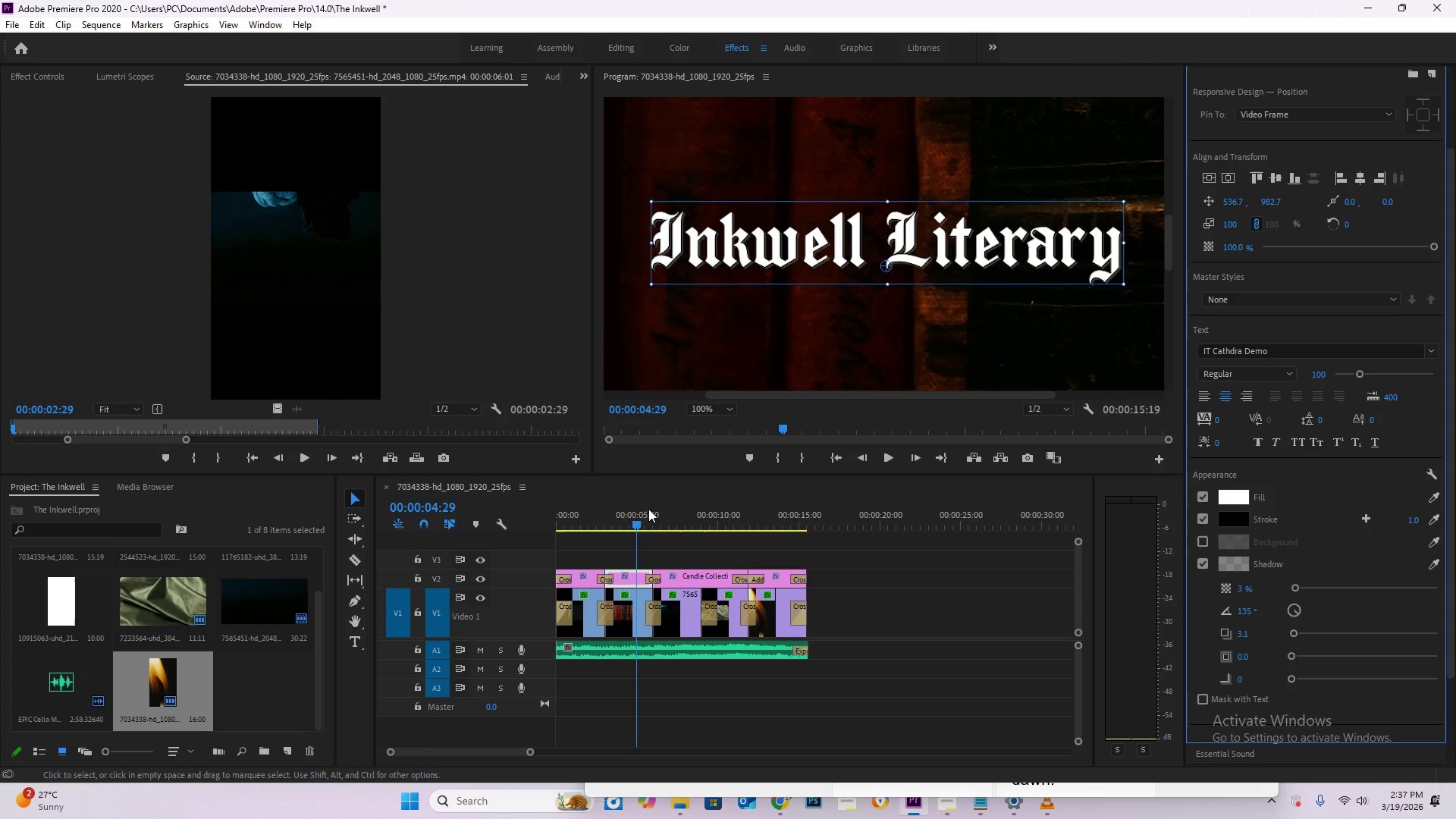 
left_click_drag(start_coordinate=[634, 517], to_coordinate=[532, 535])
 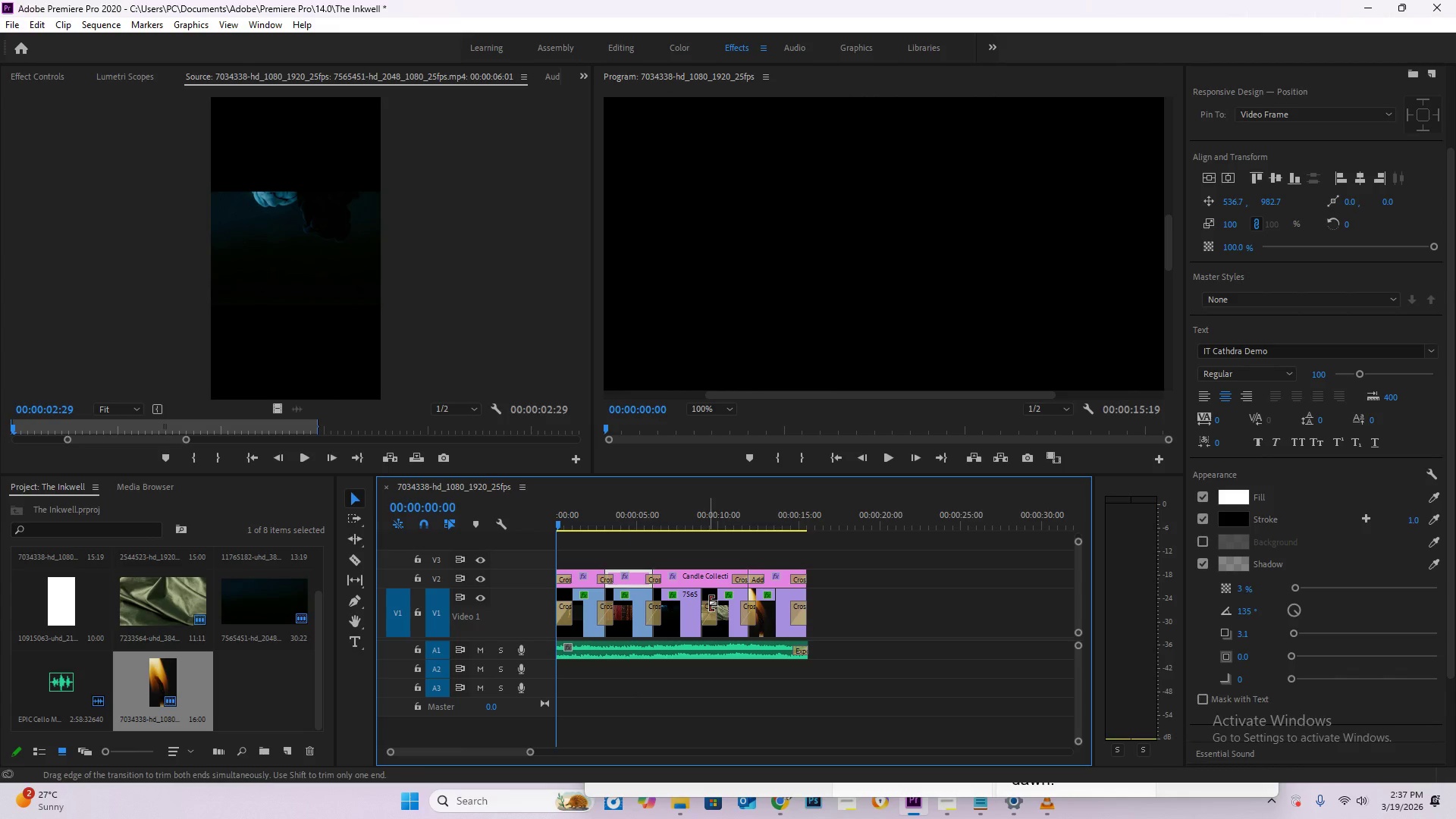 
key(Space)
 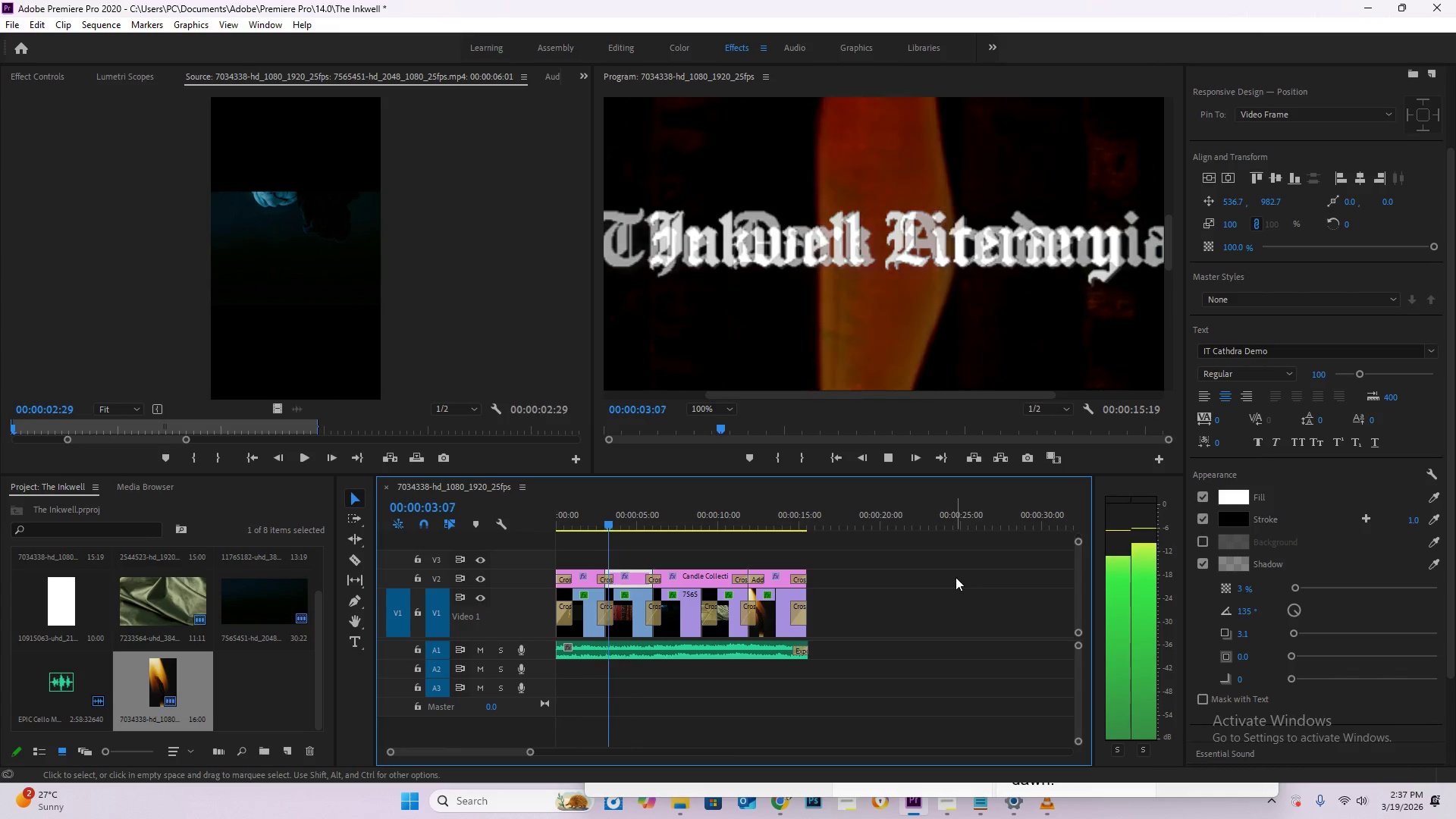 
key(Space)
 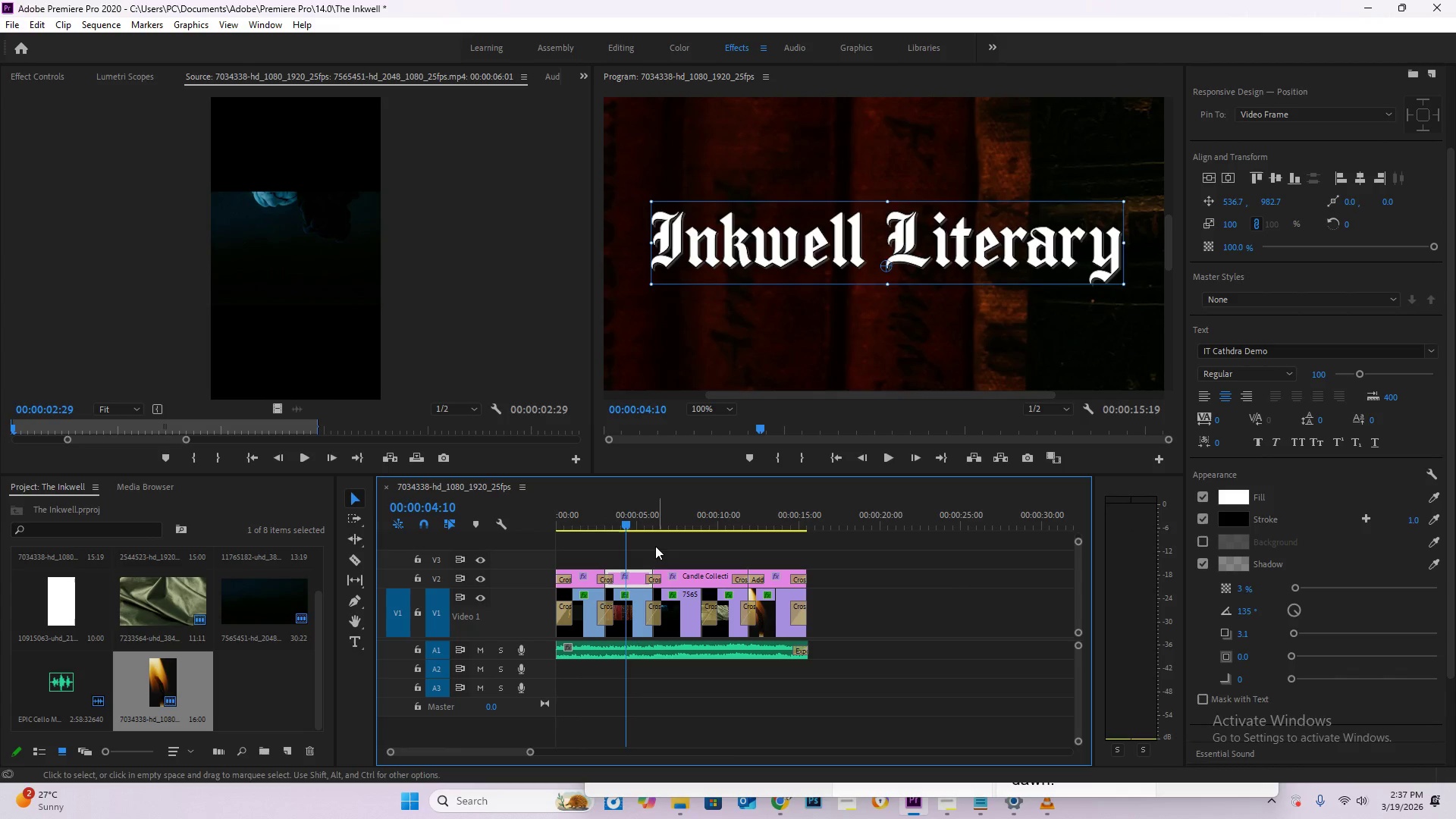 
left_click([624, 582])
 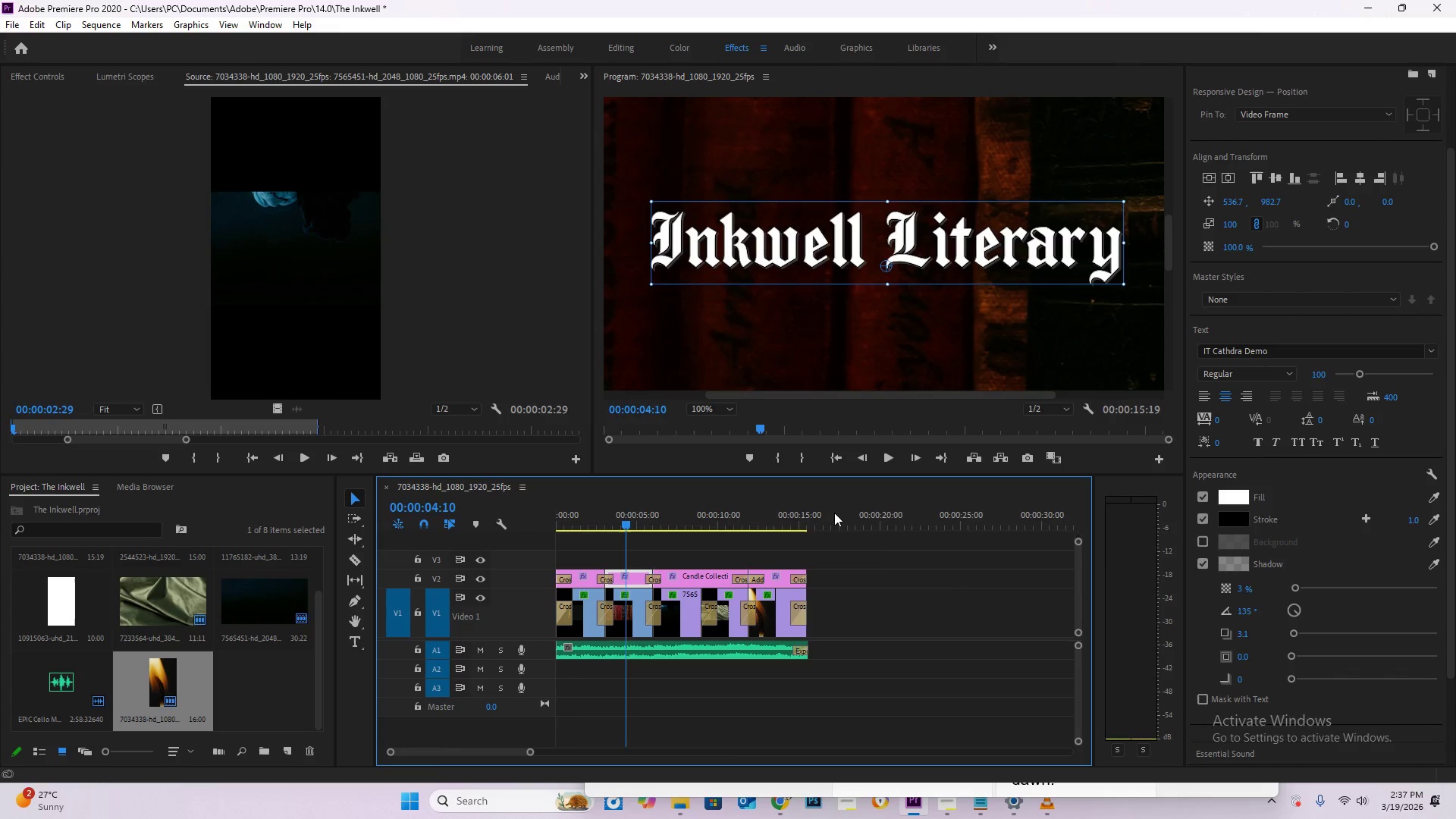 
right_click([640, 577])
 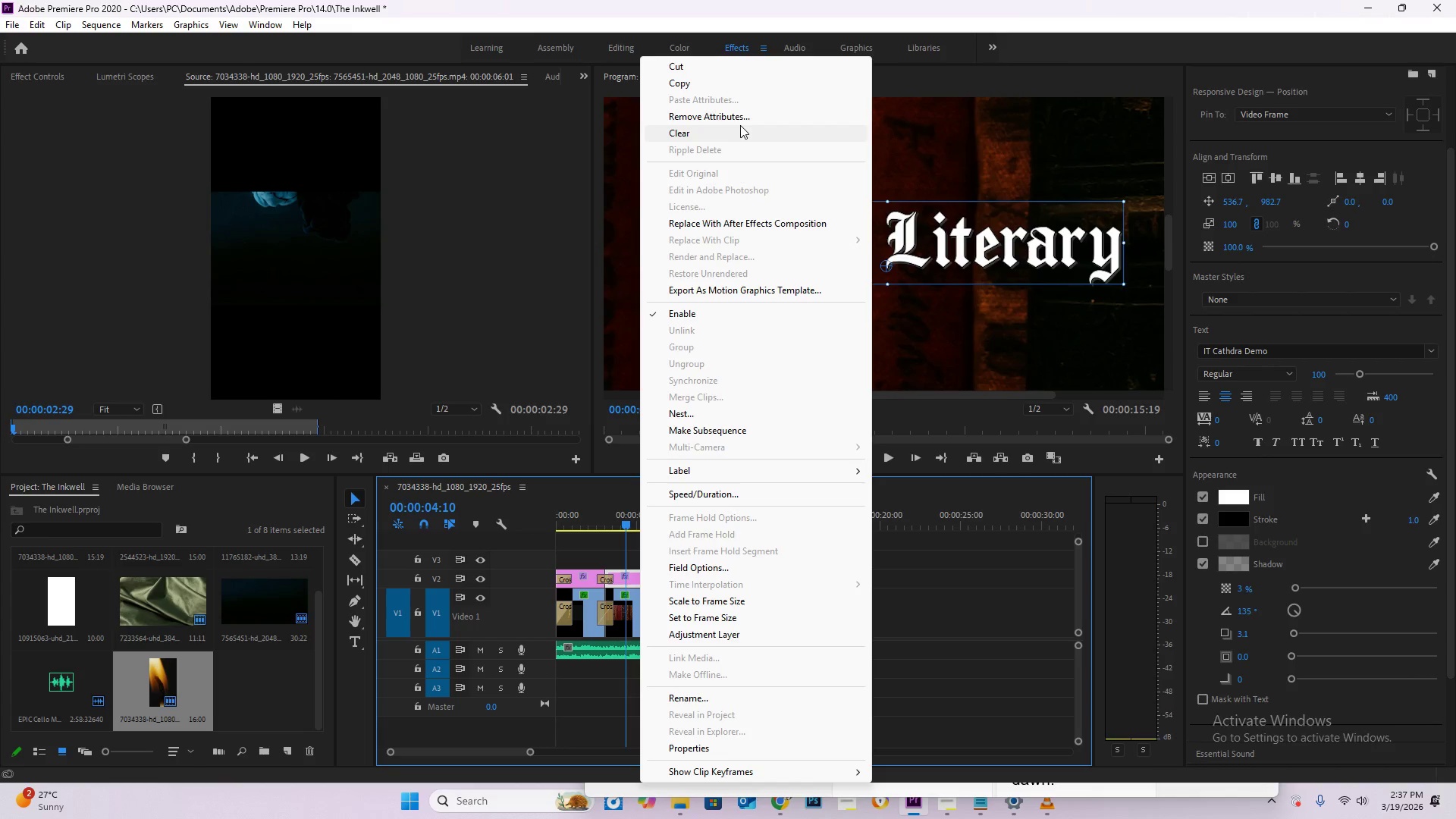 
wait(10.39)
 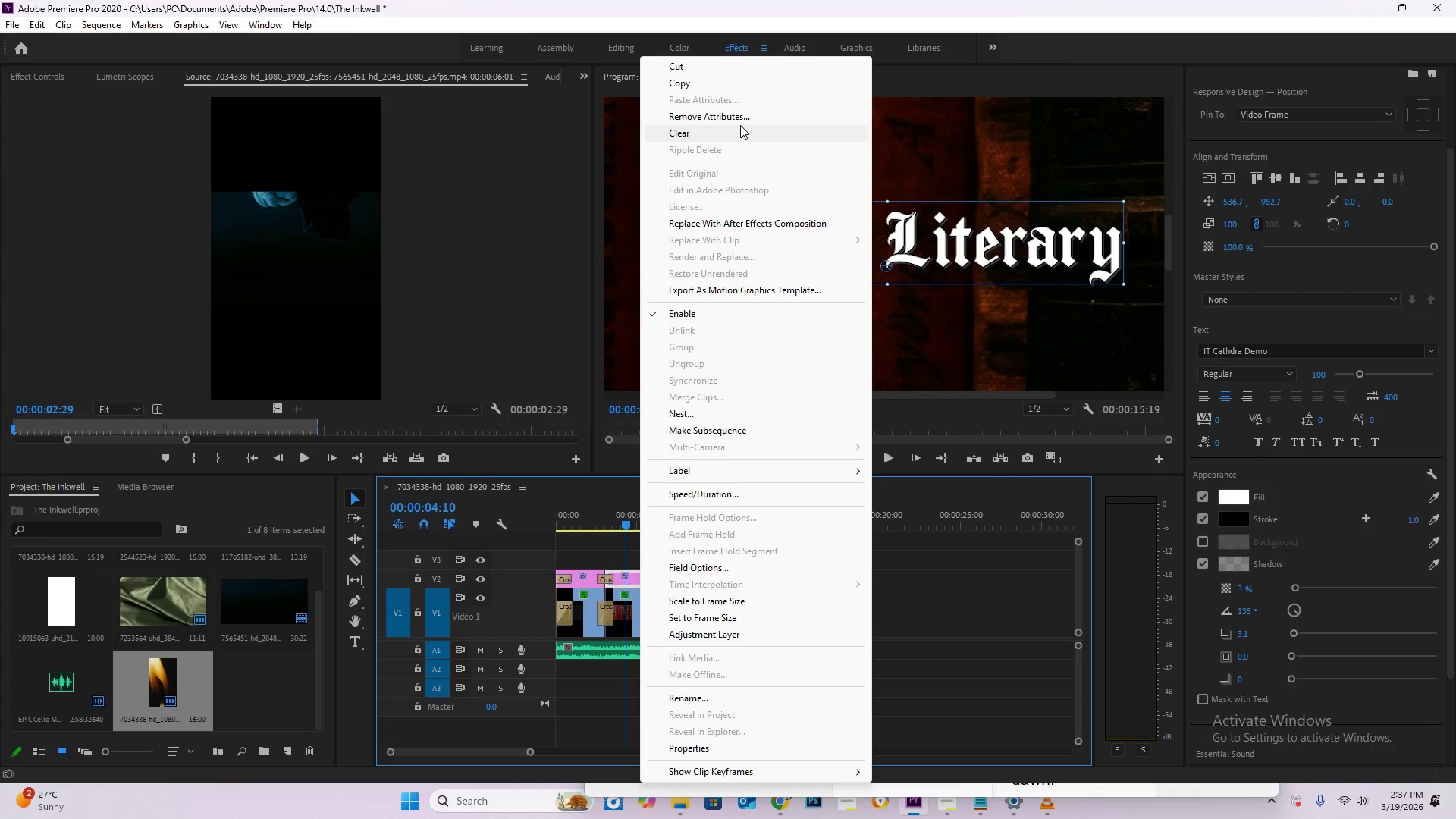 
mouse_move([815, 755])
 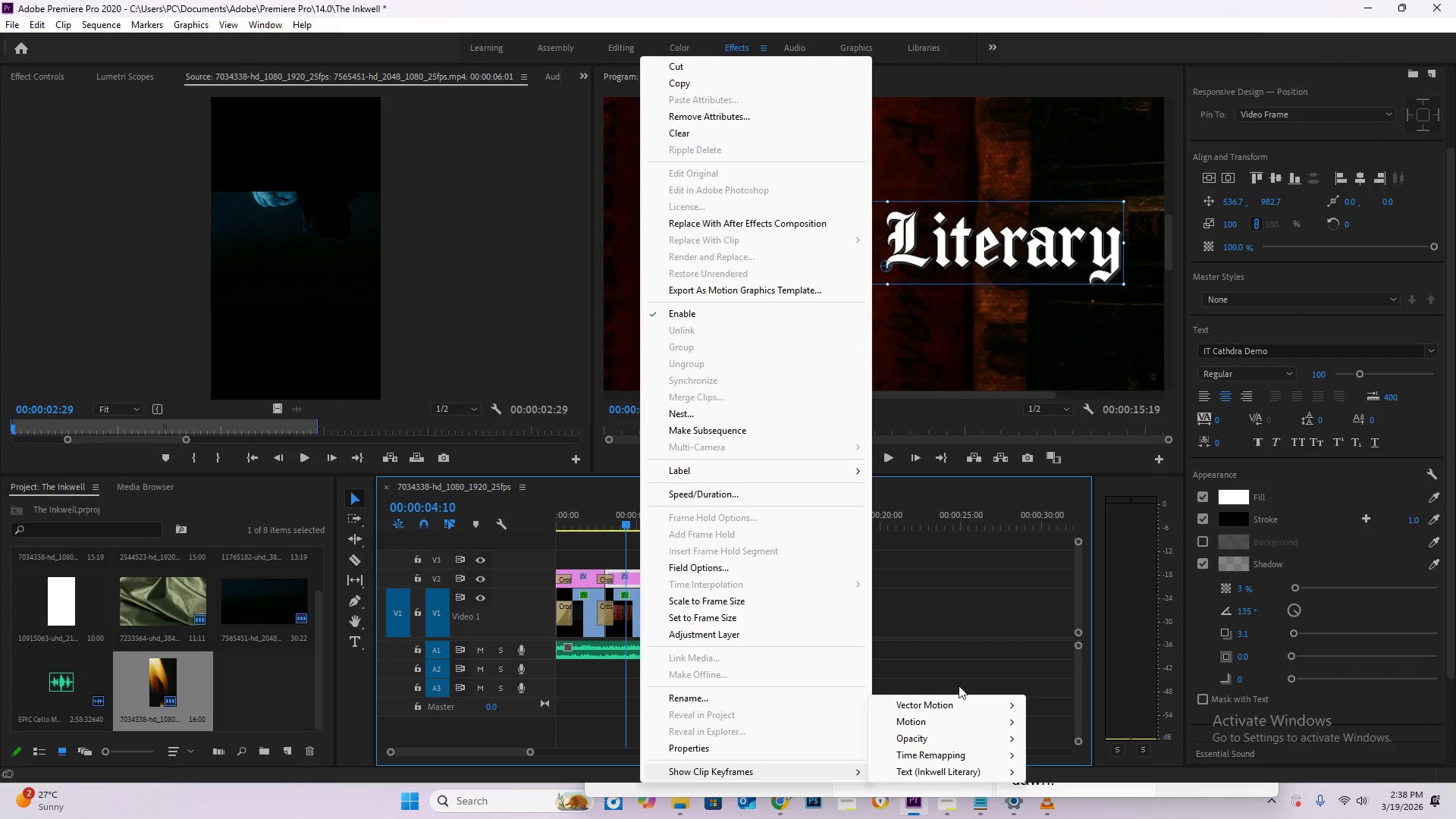 
mouse_move([950, 701])
 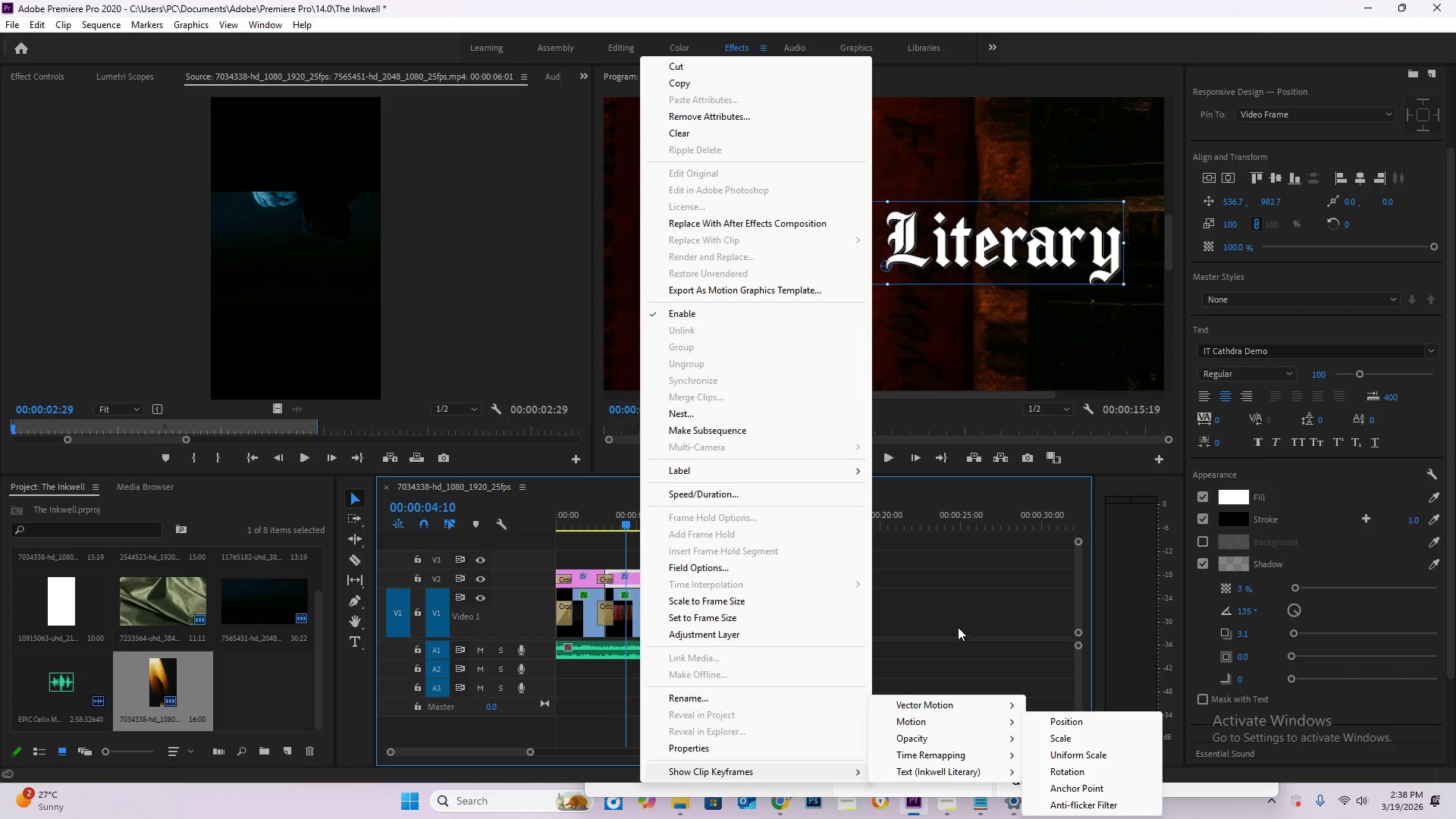 
left_click([958, 627])
 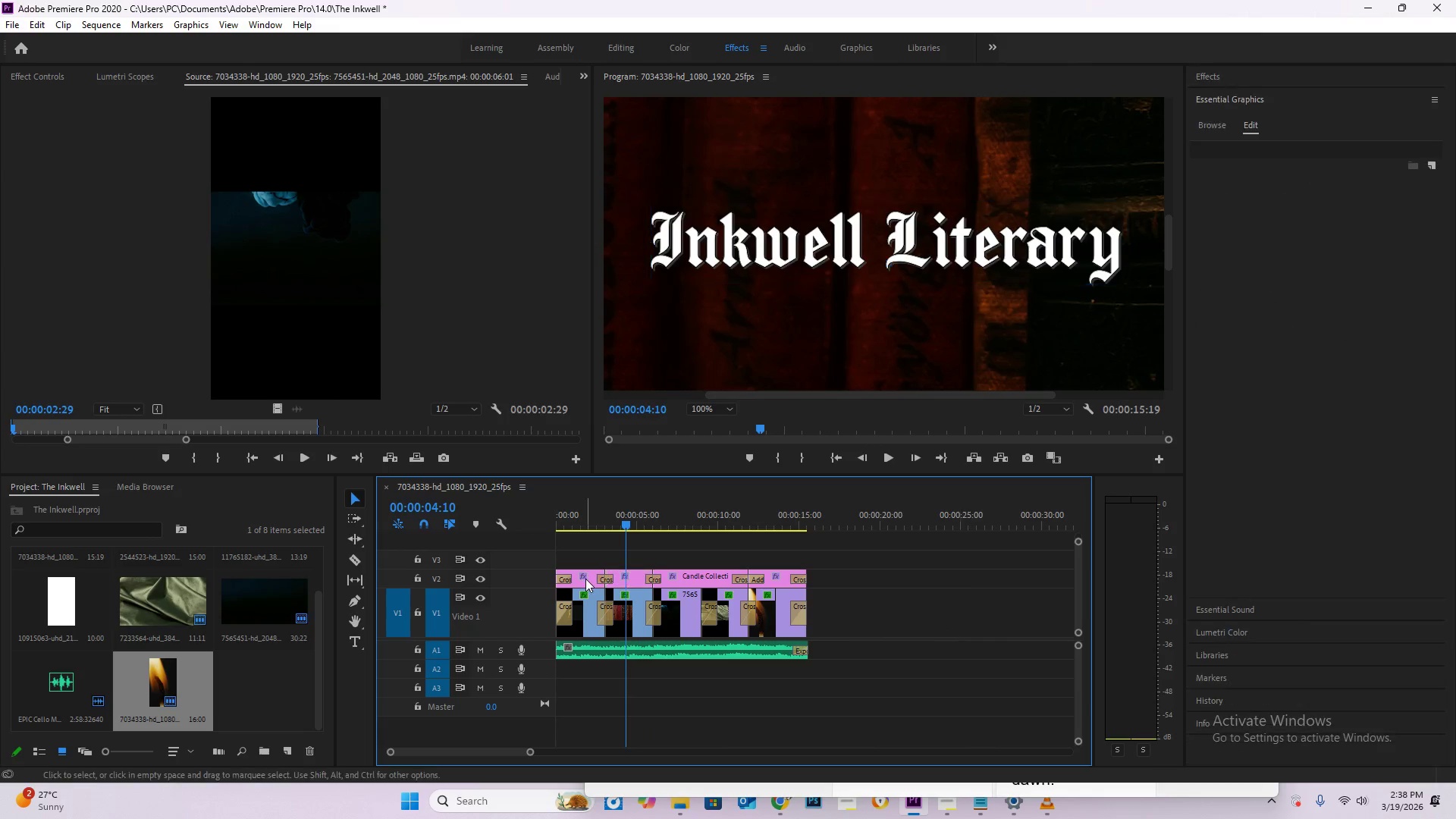 
left_click([585, 579])
 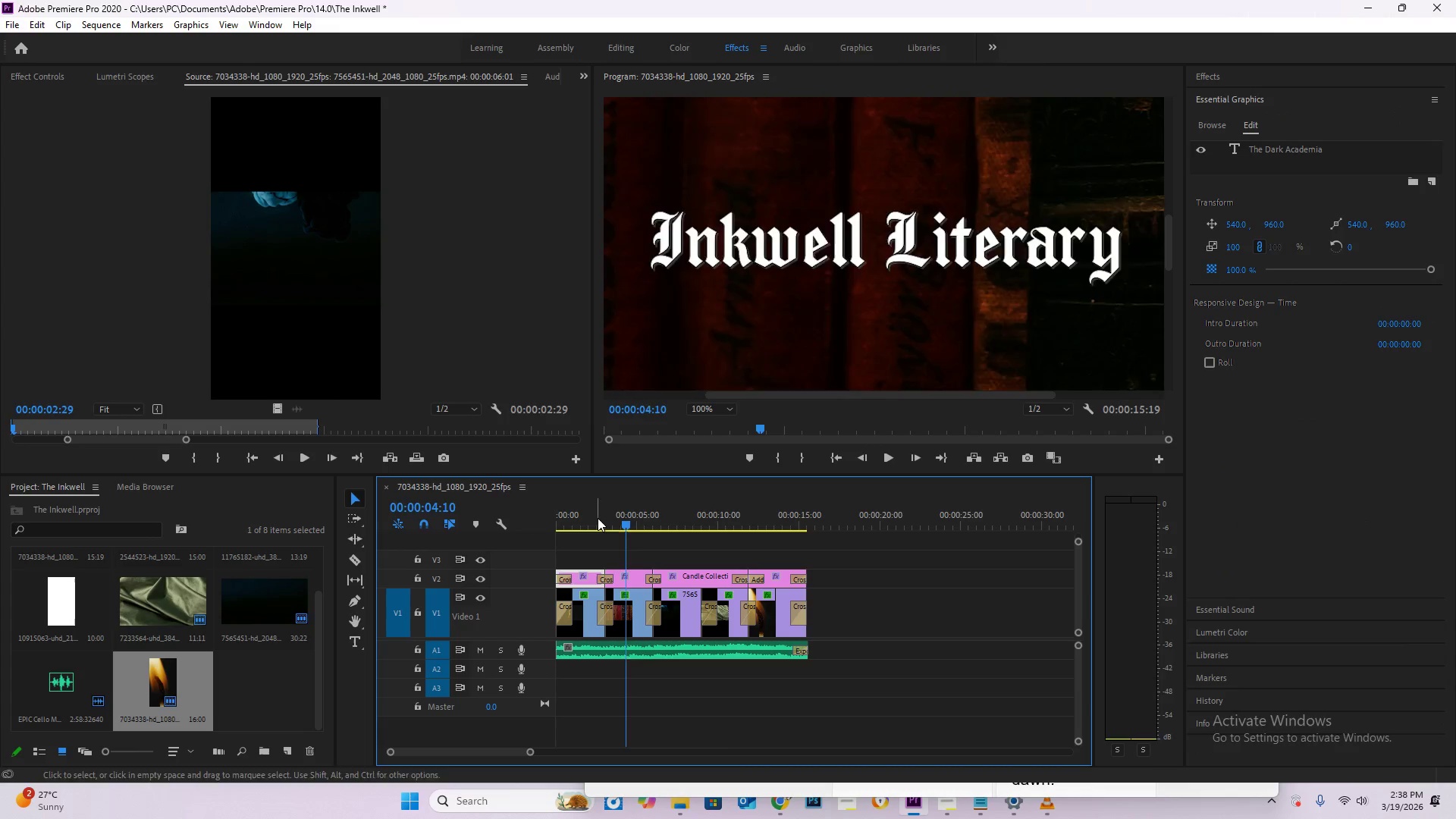 
left_click_drag(start_coordinate=[598, 518], to_coordinate=[587, 516])
 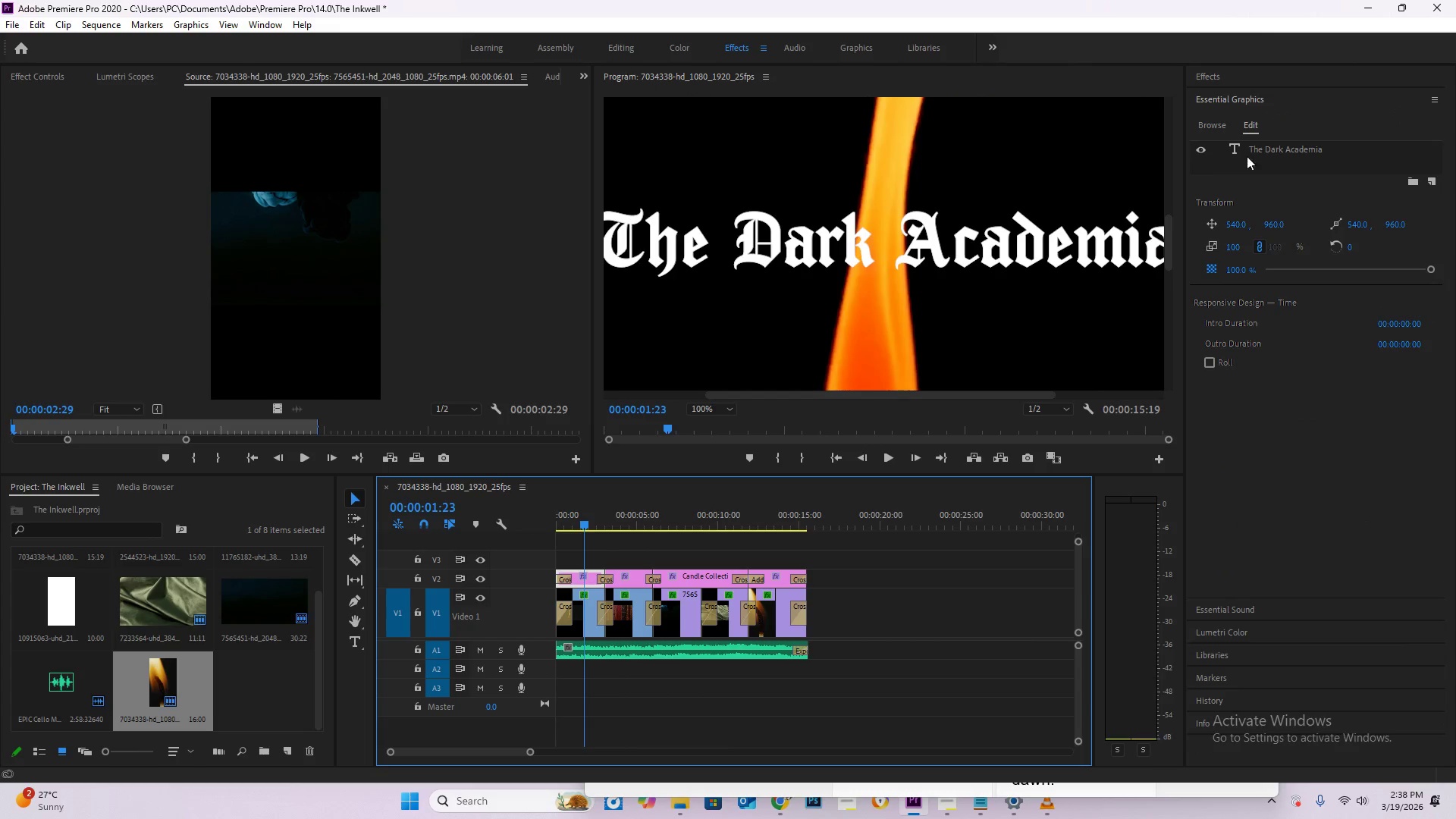 
left_click([1279, 141])
 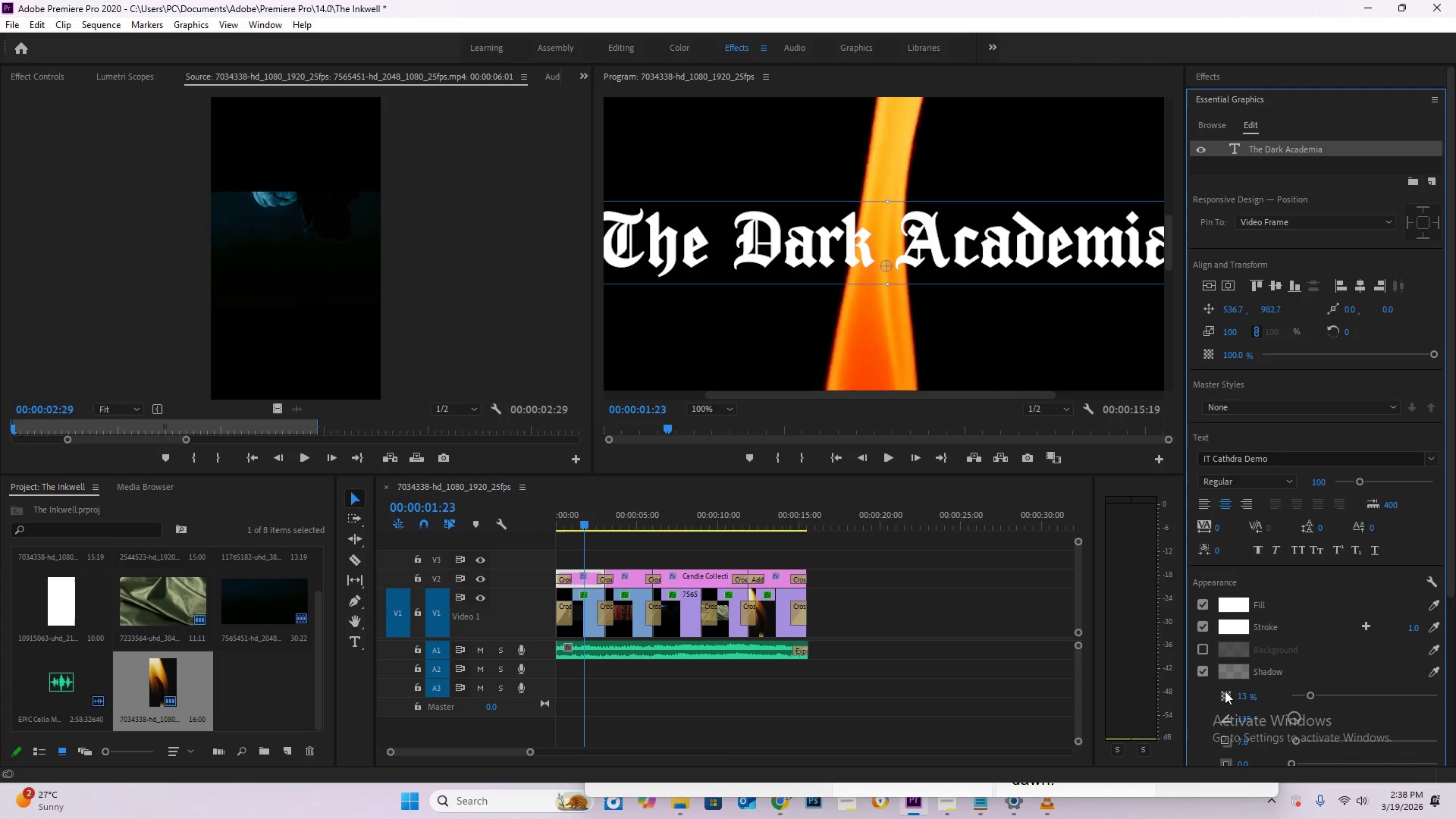 
left_click([1225, 674])
 